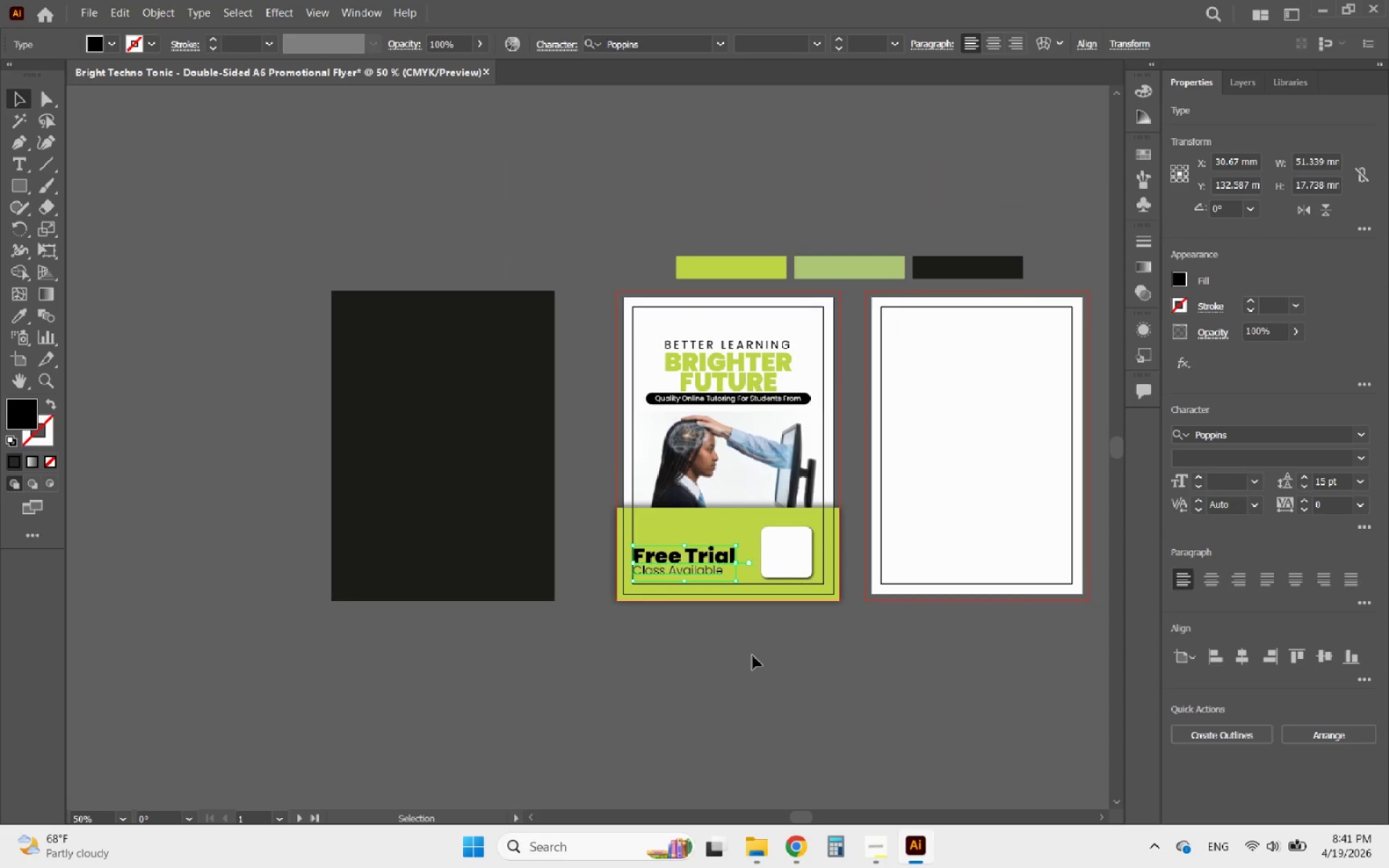 
hold_key(key=AltLeft, duration=0.88)
scroll: coordinate [708, 577], scroll_direction: up, amount: 3.0
 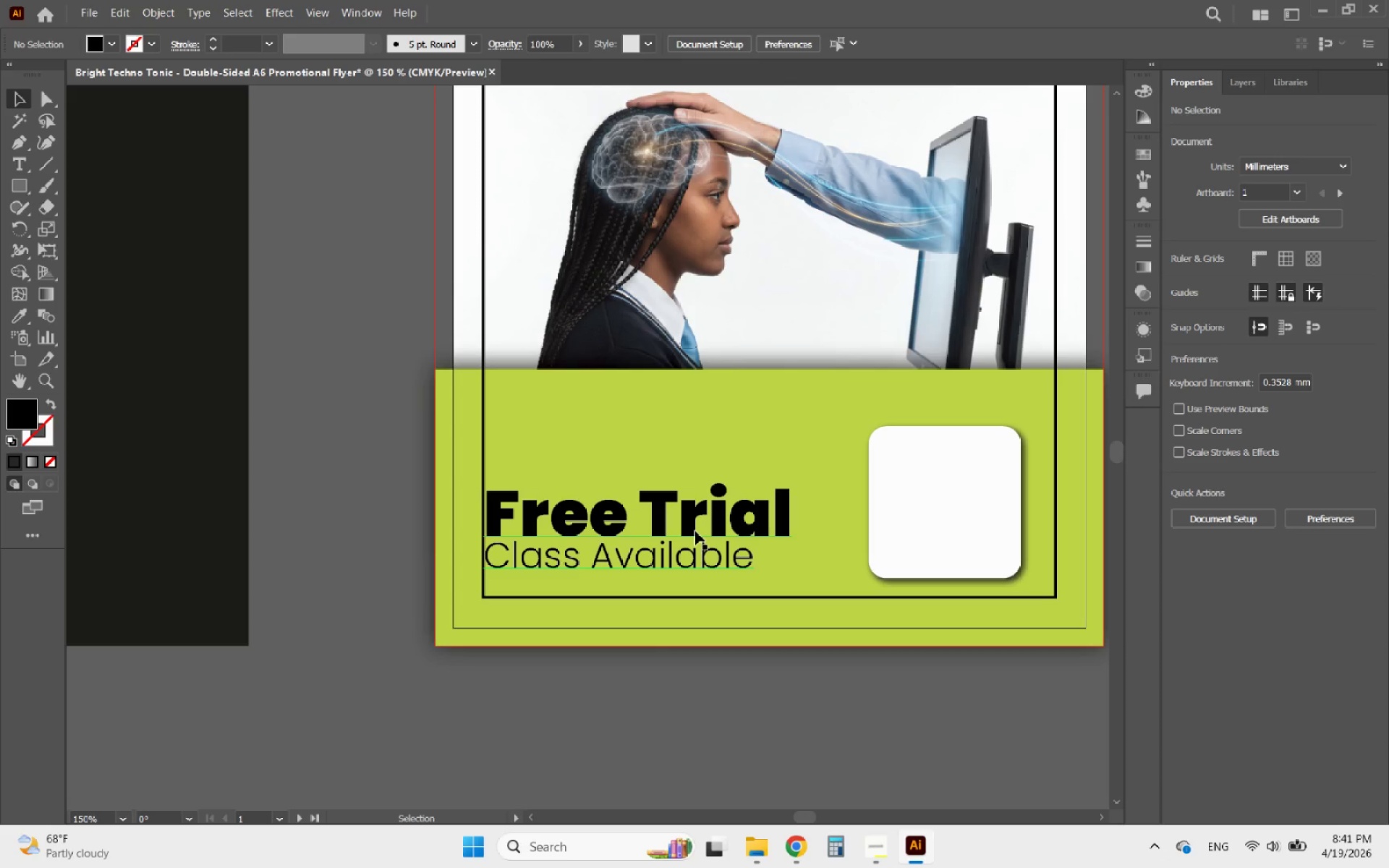 
double_click([695, 531])
 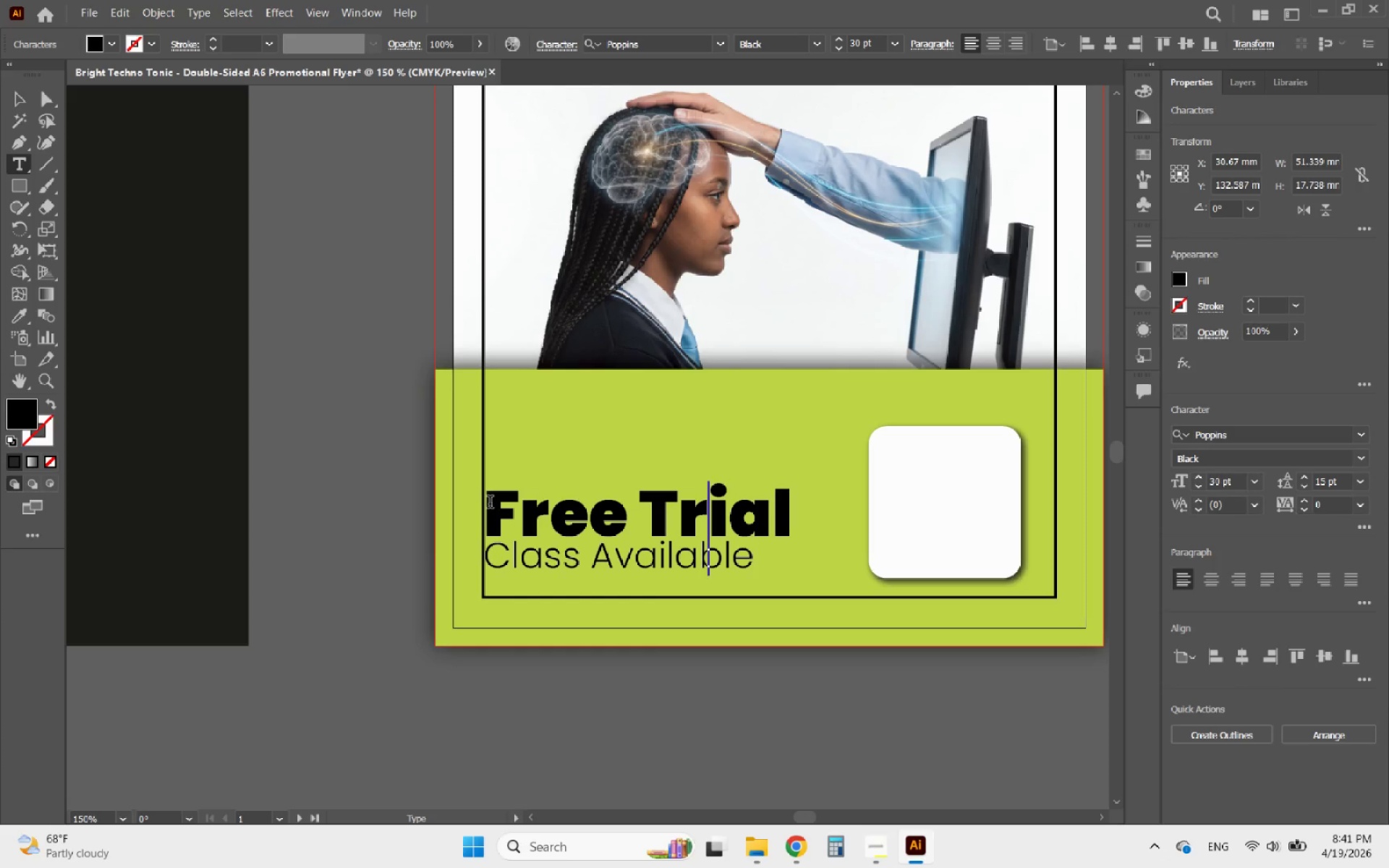 
left_click_drag(start_coordinate=[490, 503], to_coordinate=[818, 480])
 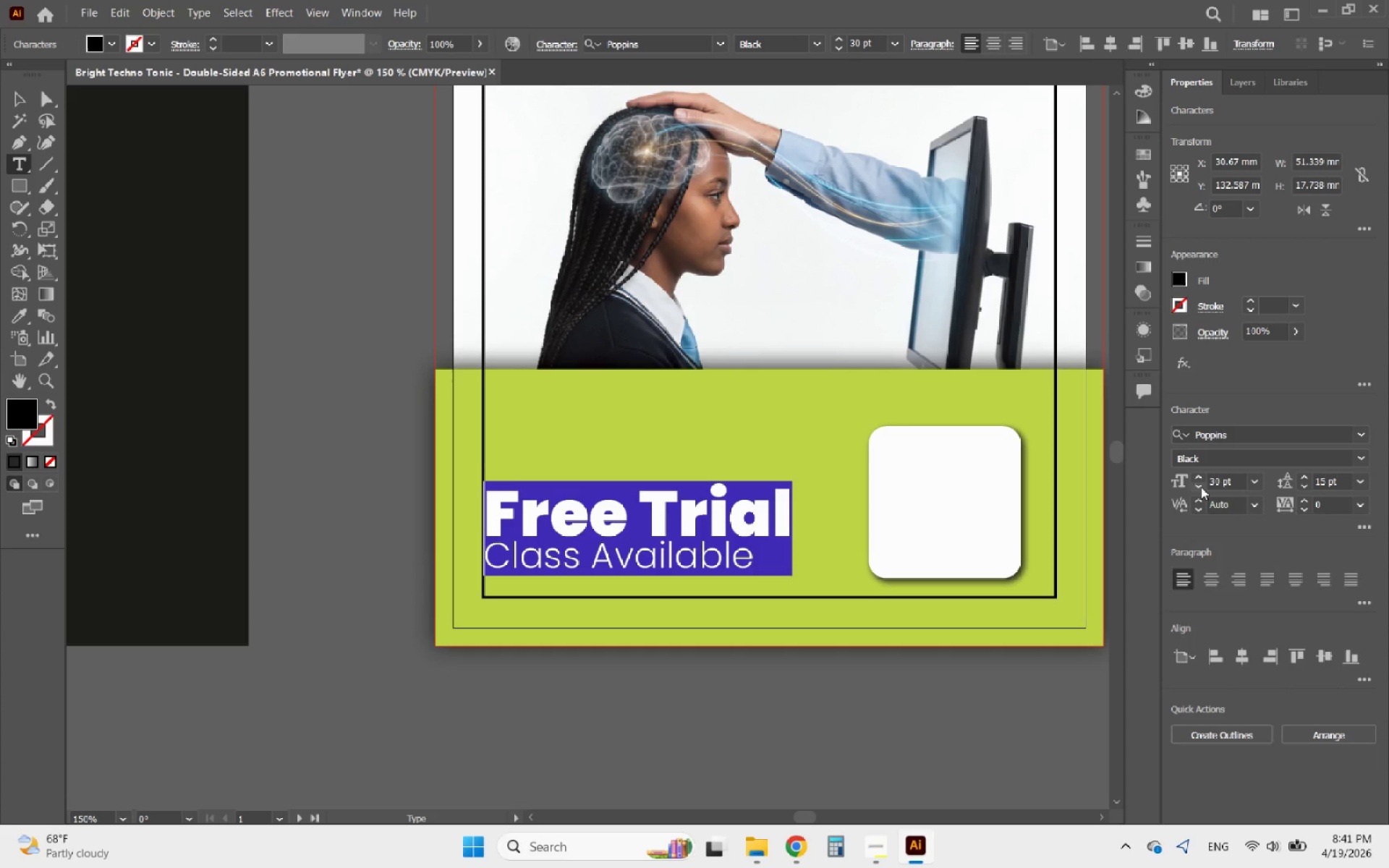 
double_click([1201, 487])
 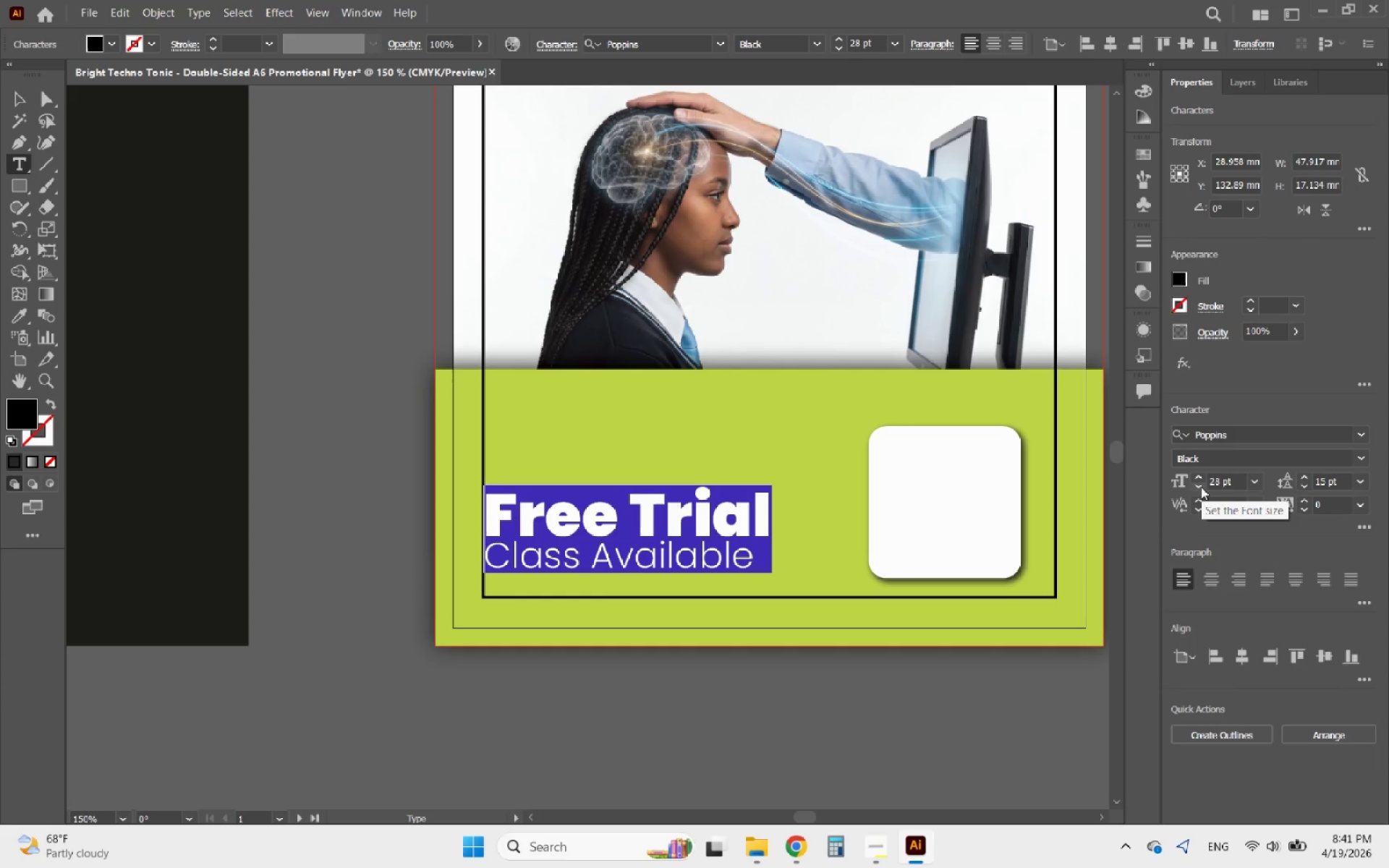 
left_click([1201, 487])
 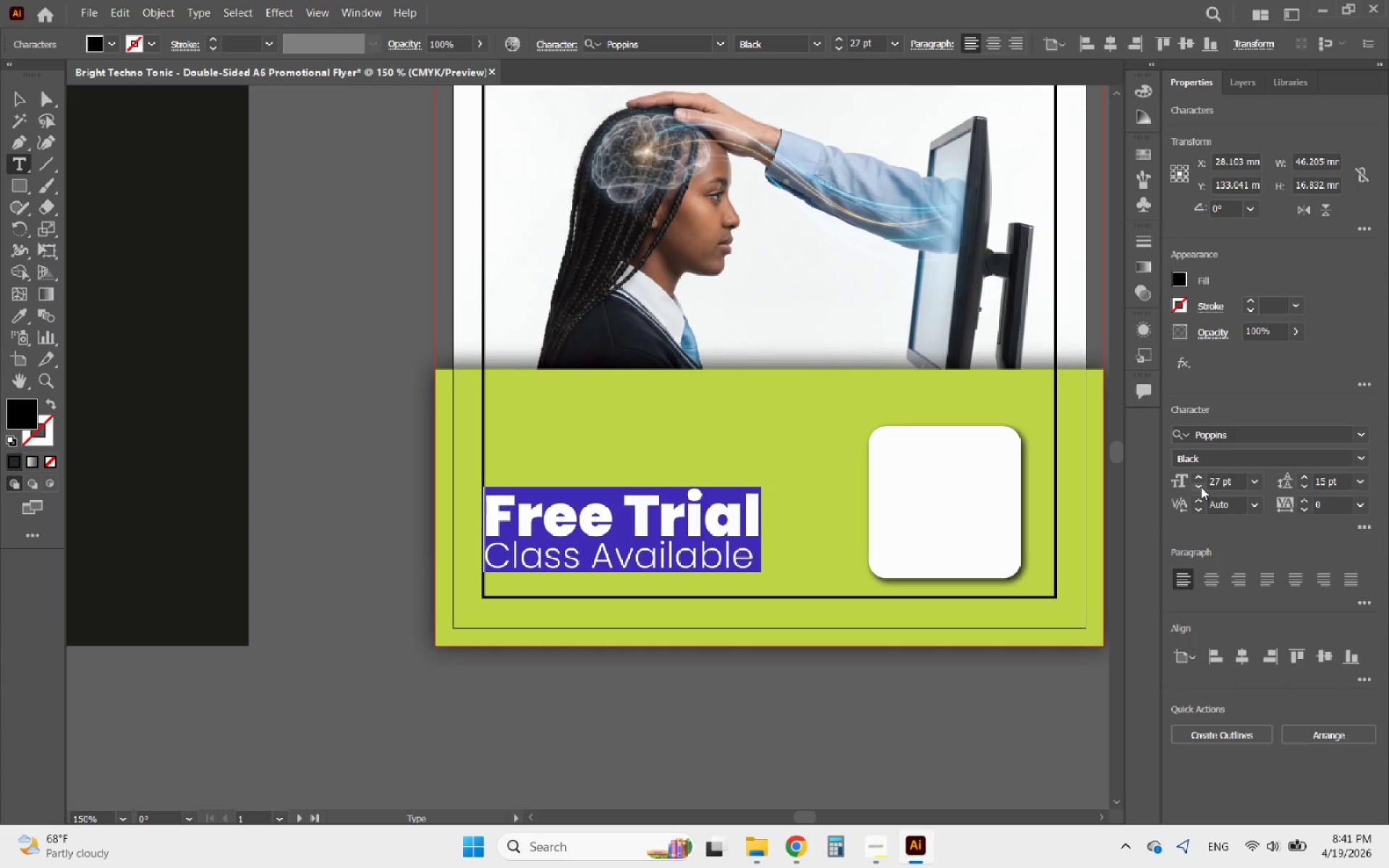 
left_click([1201, 487])
 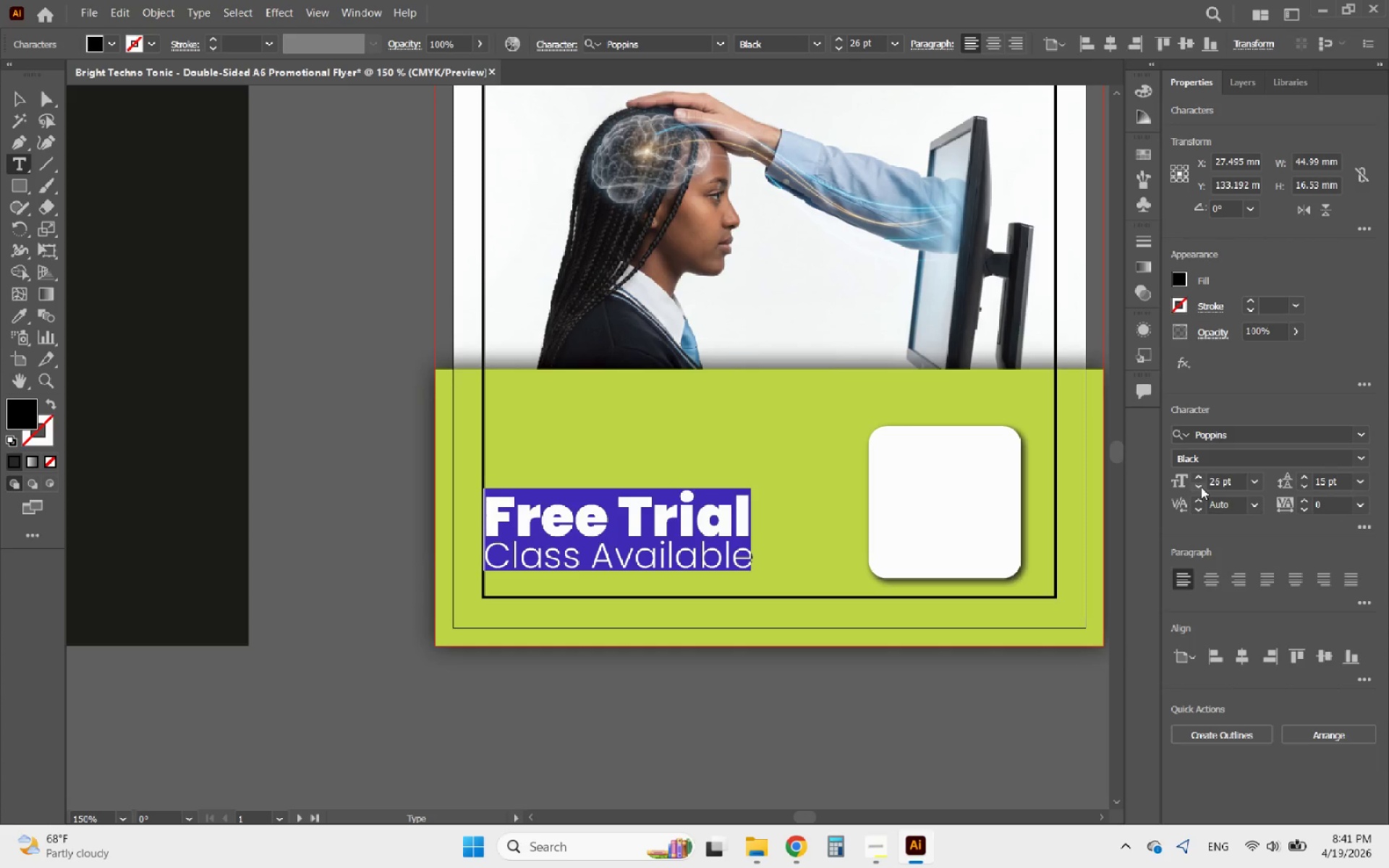 
left_click([1201, 487])
 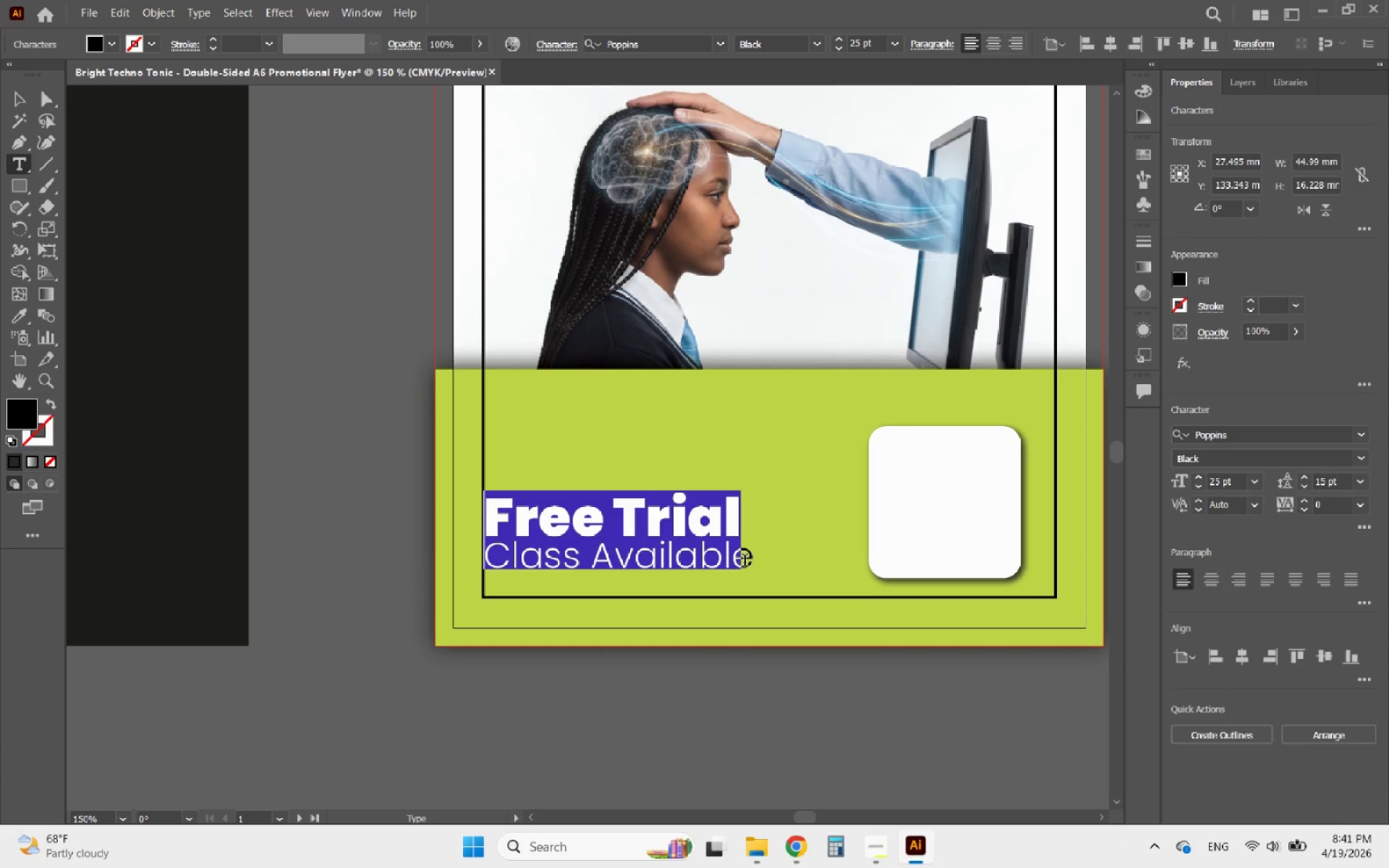 
left_click_drag(start_coordinate=[753, 562], to_coordinate=[438, 569])
 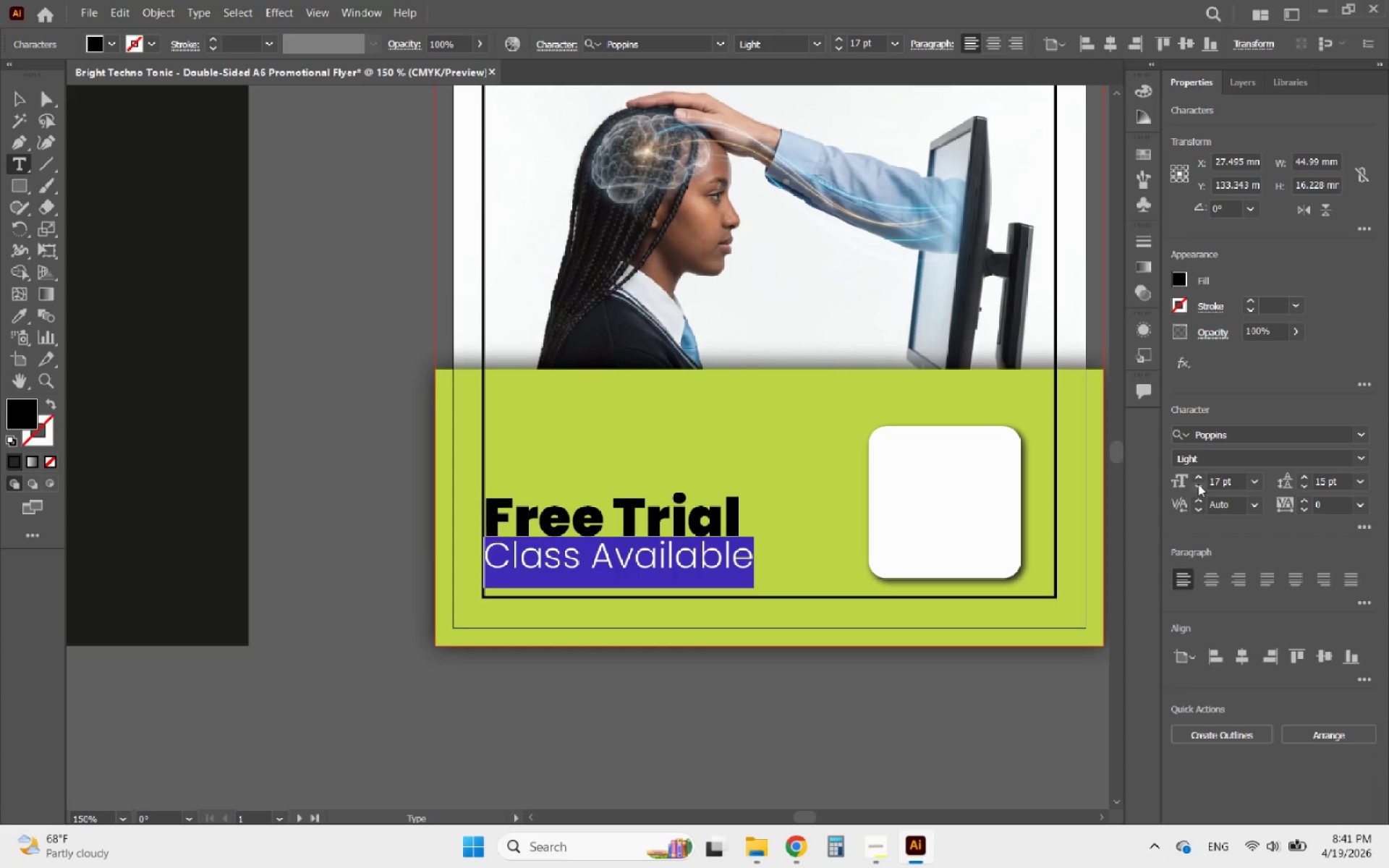 
double_click([1198, 484])
 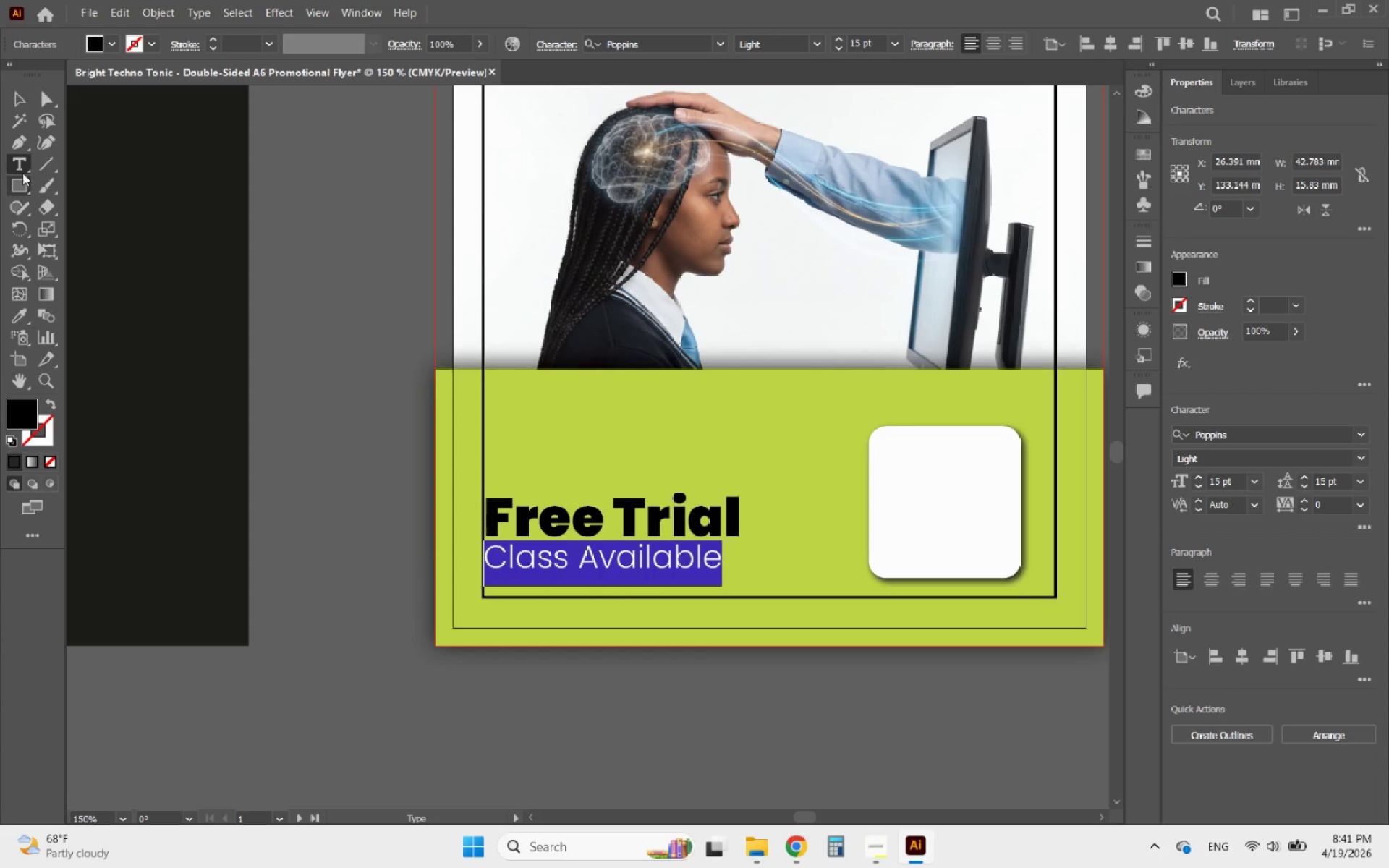 
left_click([15, 101])
 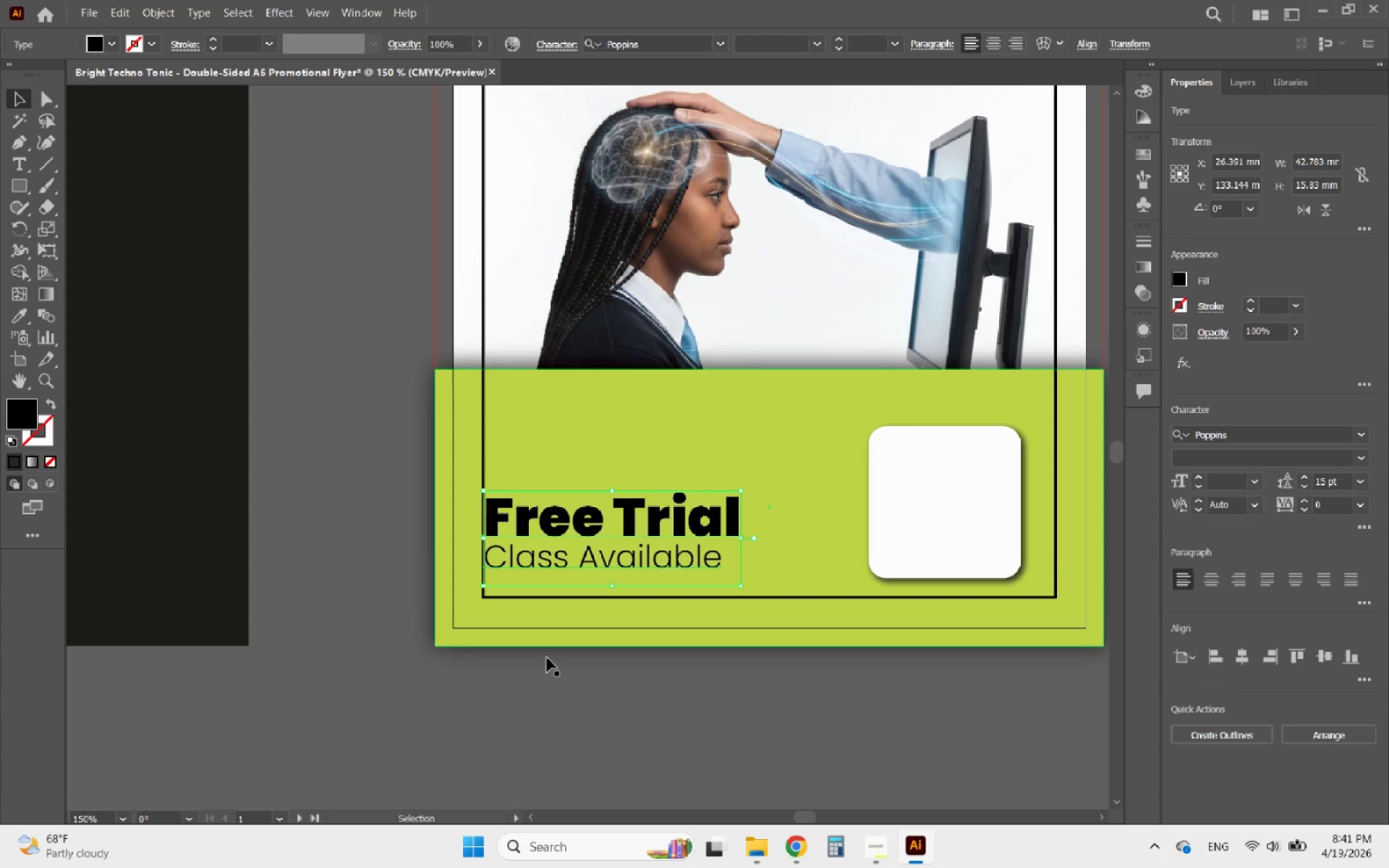 
left_click([549, 686])
 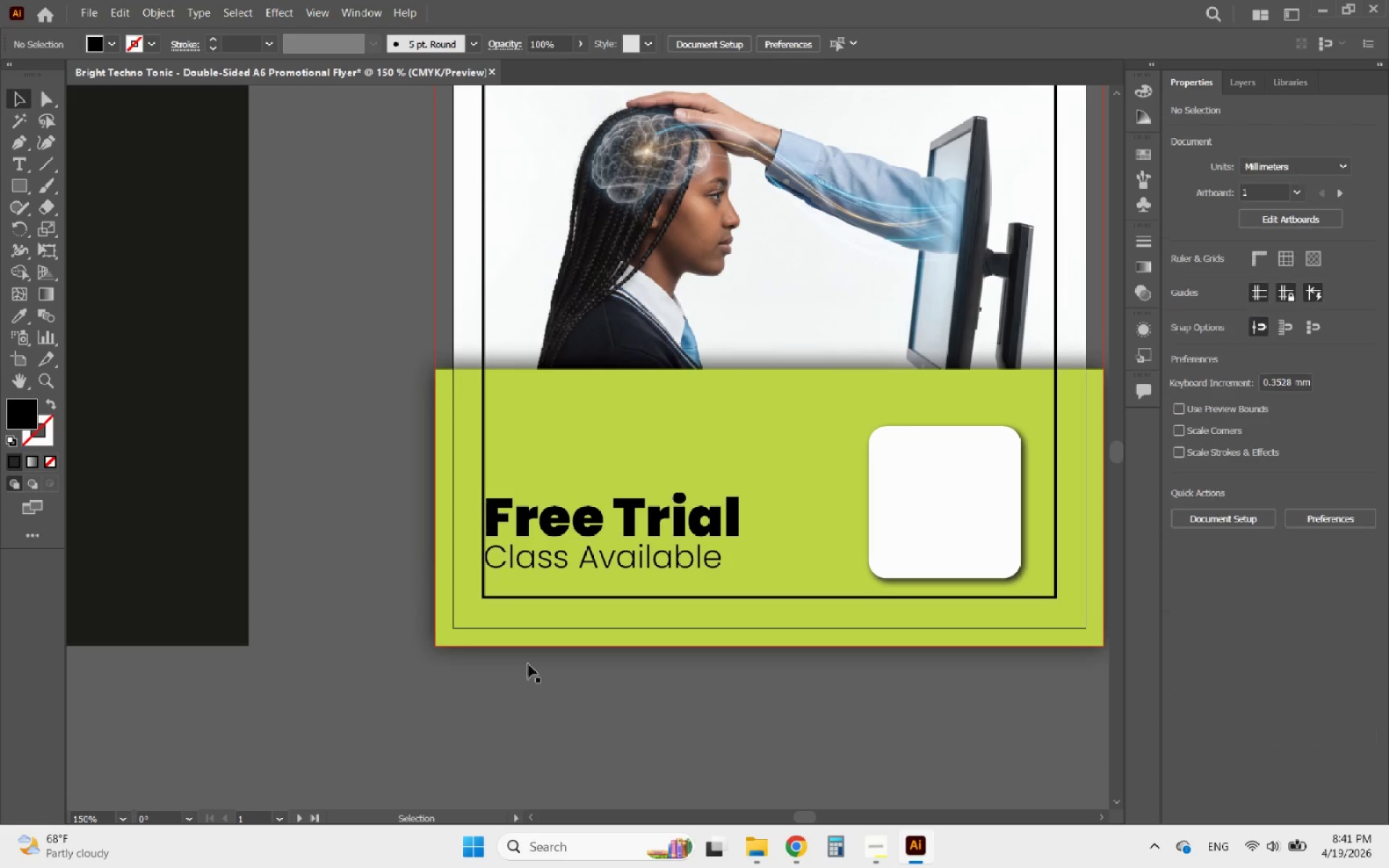 
hold_key(key=AltLeft, duration=0.88)
scroll: coordinate [539, 603], scroll_direction: down, amount: 1.0
 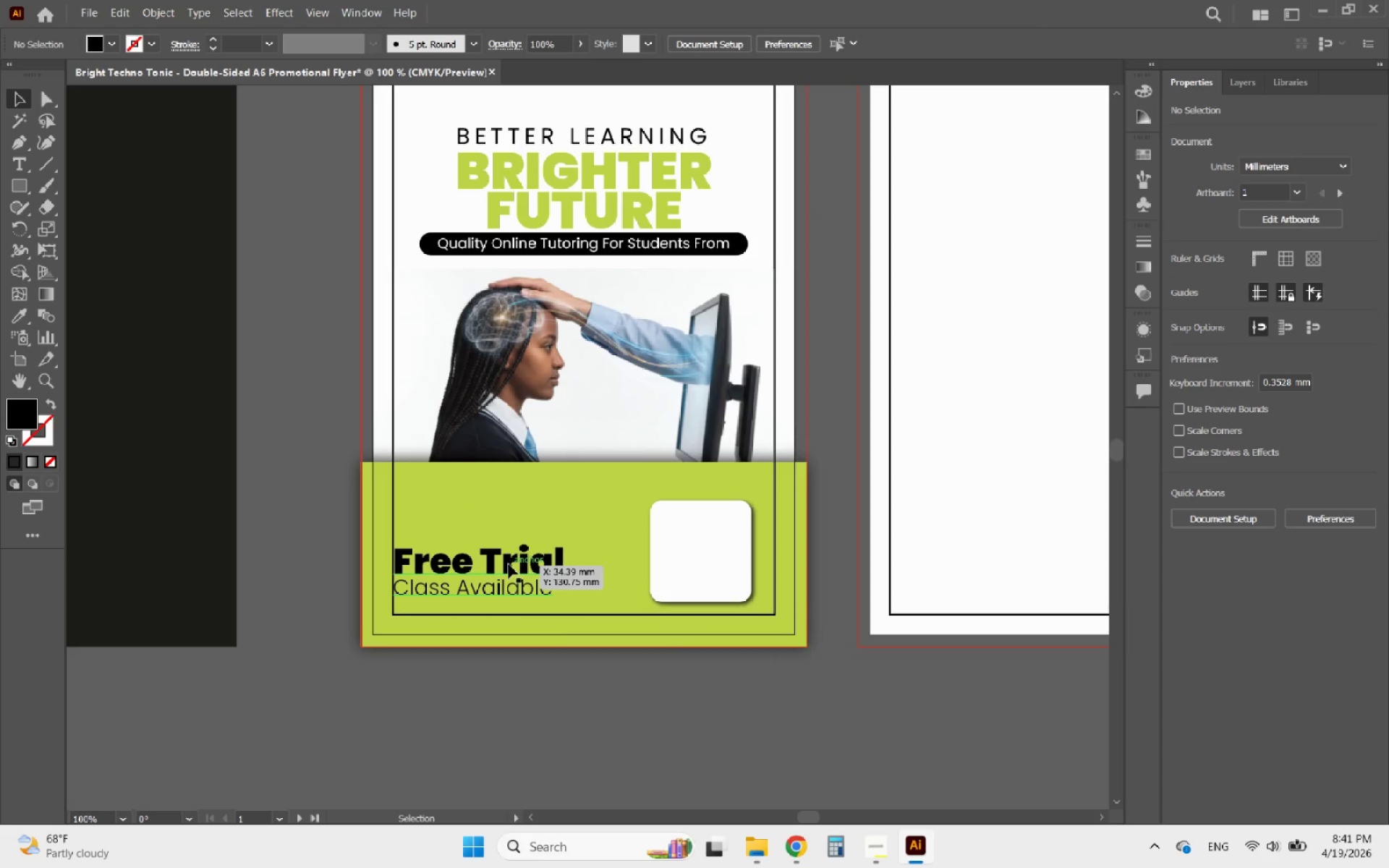 
left_click_drag(start_coordinate=[511, 564], to_coordinate=[544, 537])
 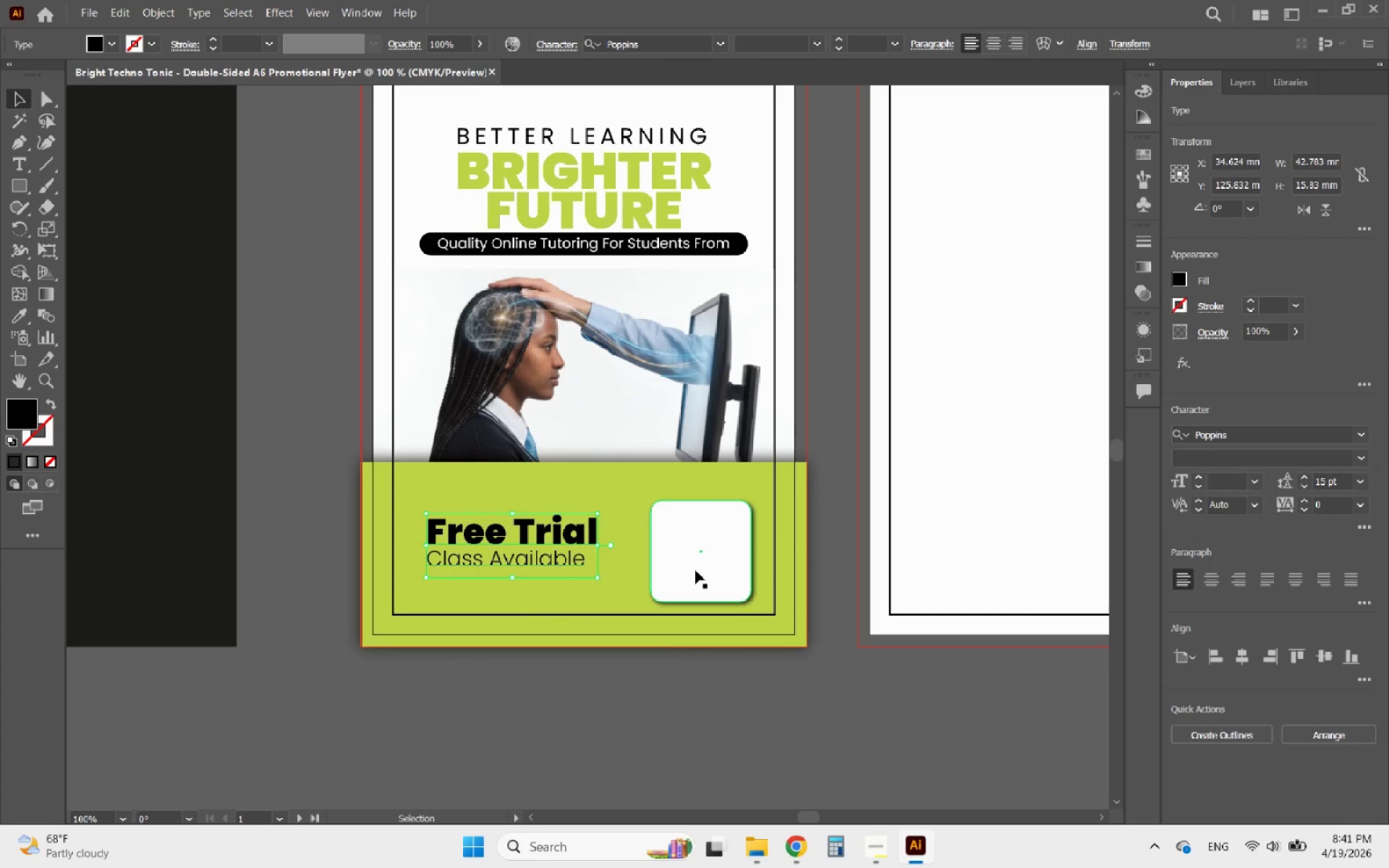 
left_click_drag(start_coordinate=[696, 570], to_coordinate=[682, 566])
 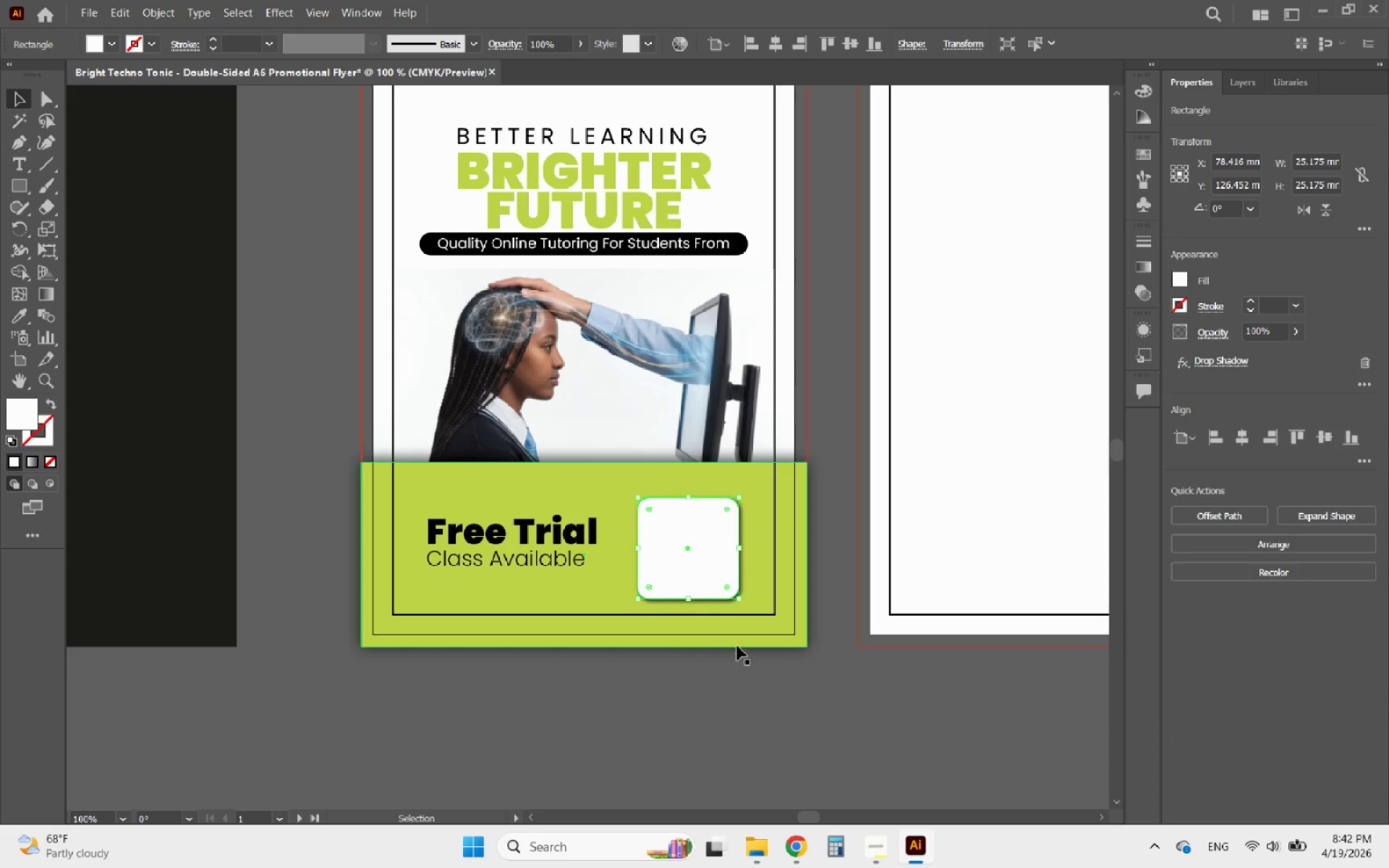 
hold_key(key=AltLeft, duration=0.45)
 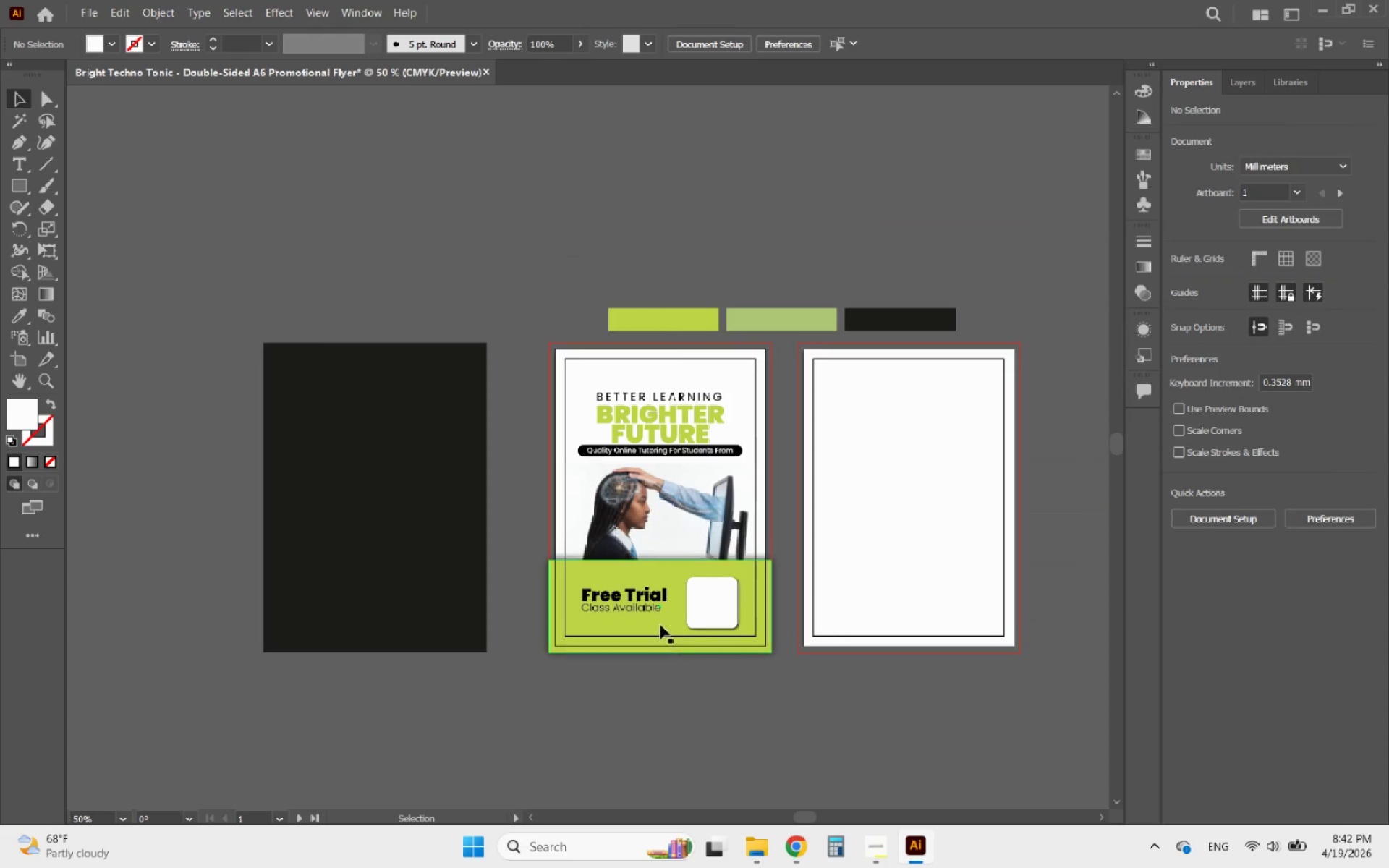 
left_click([678, 683])
 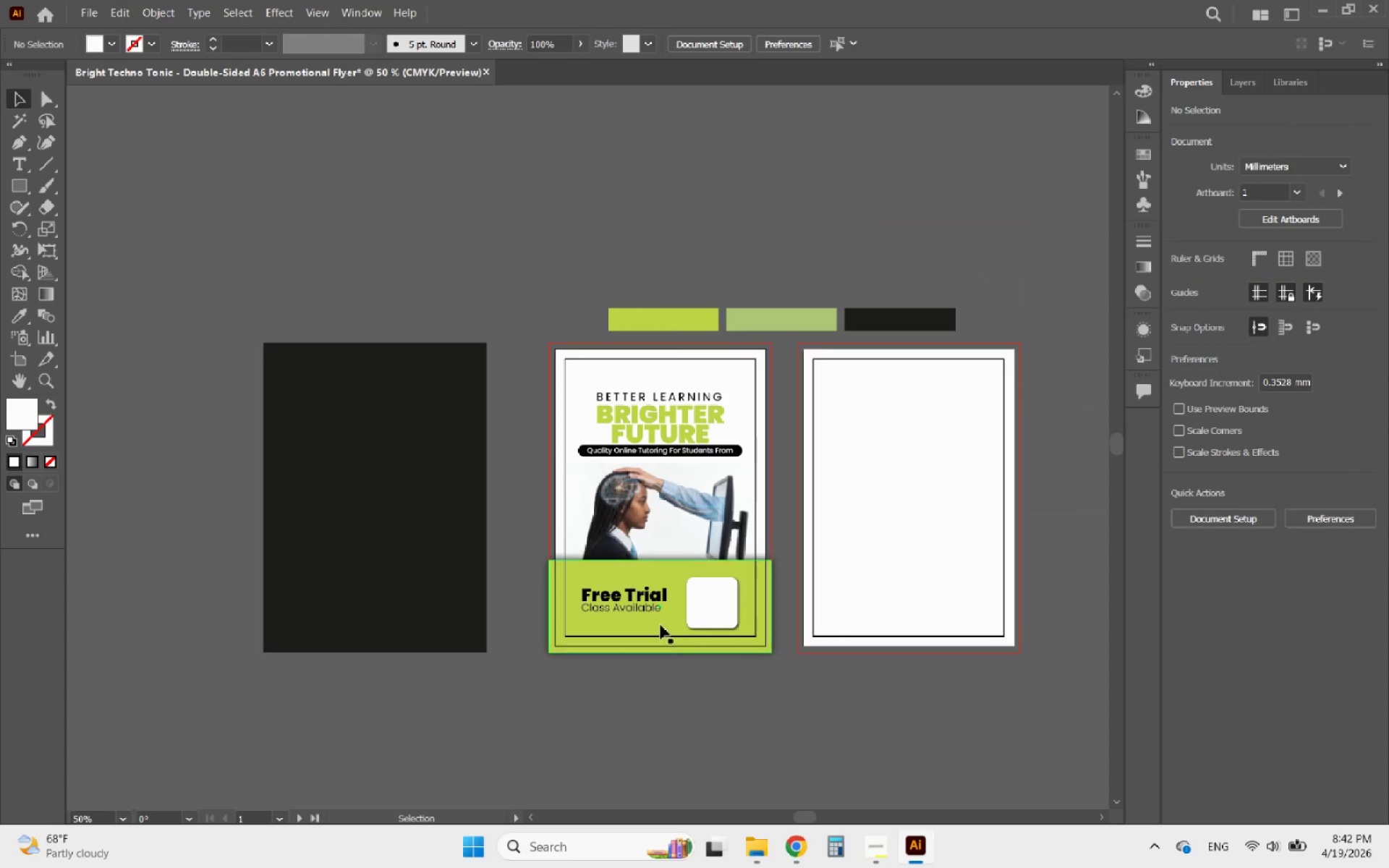 
scroll: coordinate [737, 657], scroll_direction: down, amount: 2.0
 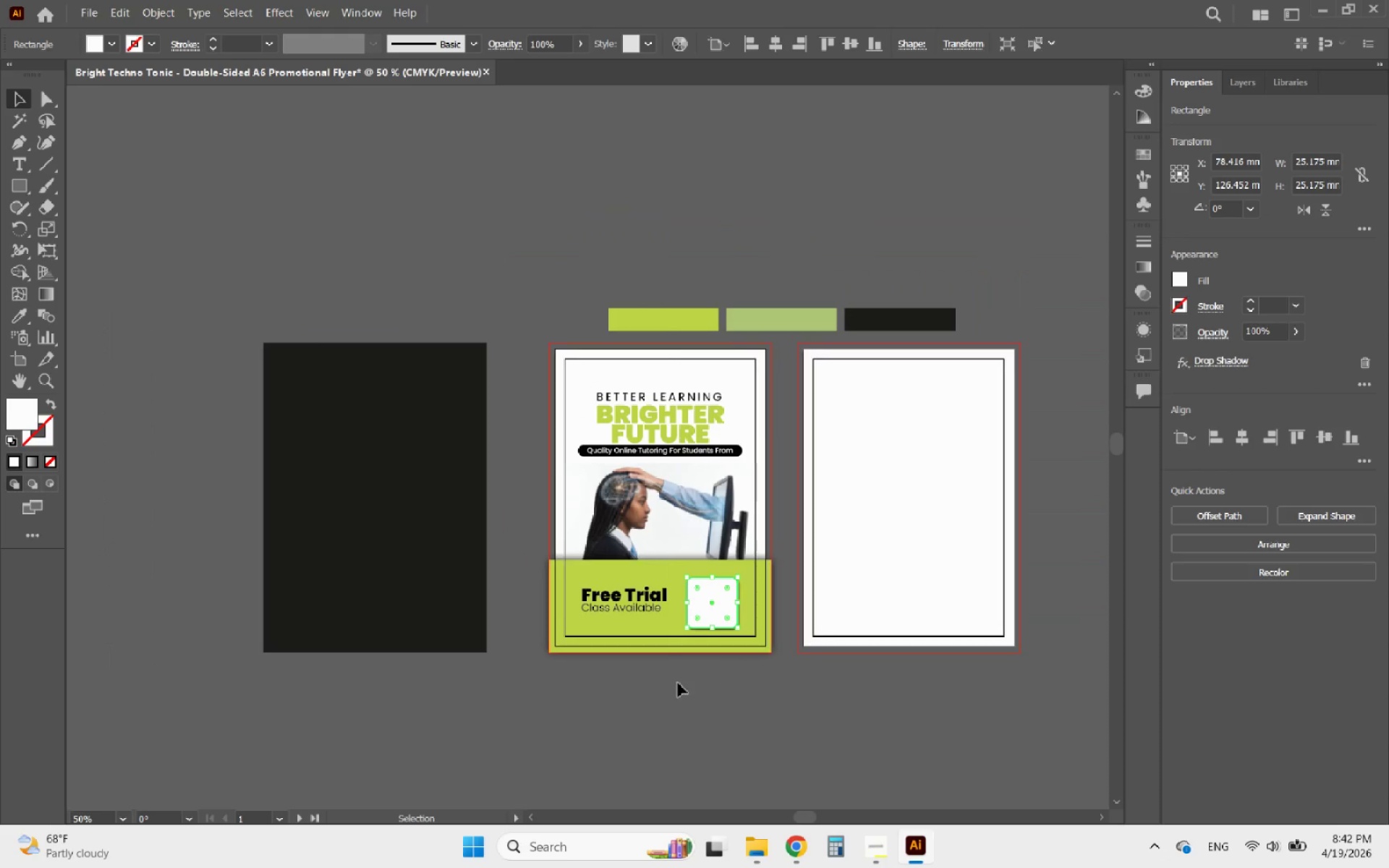 
hold_key(key=AltLeft, duration=0.69)
scroll: coordinate [631, 599], scroll_direction: up, amount: 3.0
 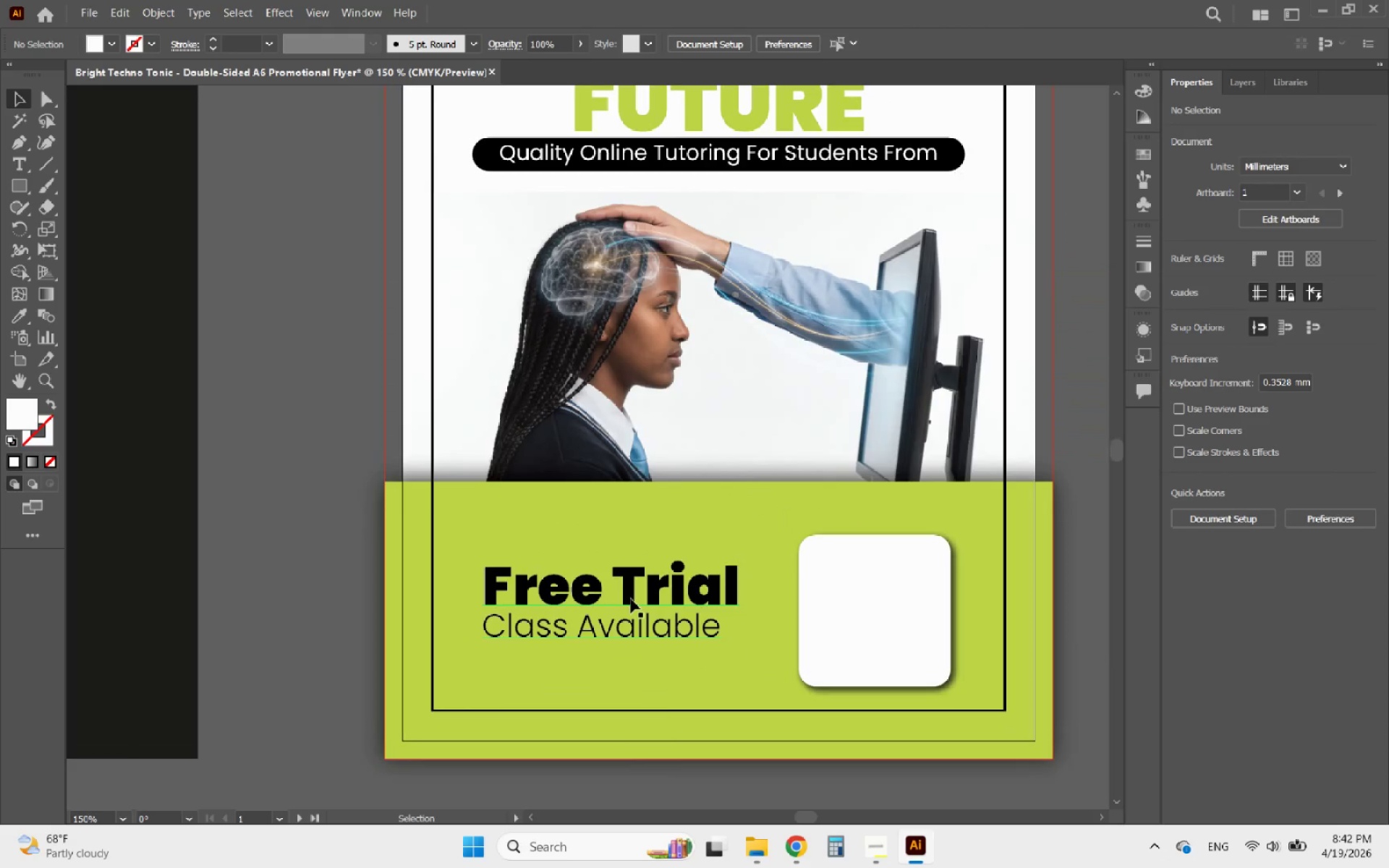 
hold_key(key=AltLeft, duration=1.33)
scroll: coordinate [463, 615], scroll_direction: down, amount: 2.0
 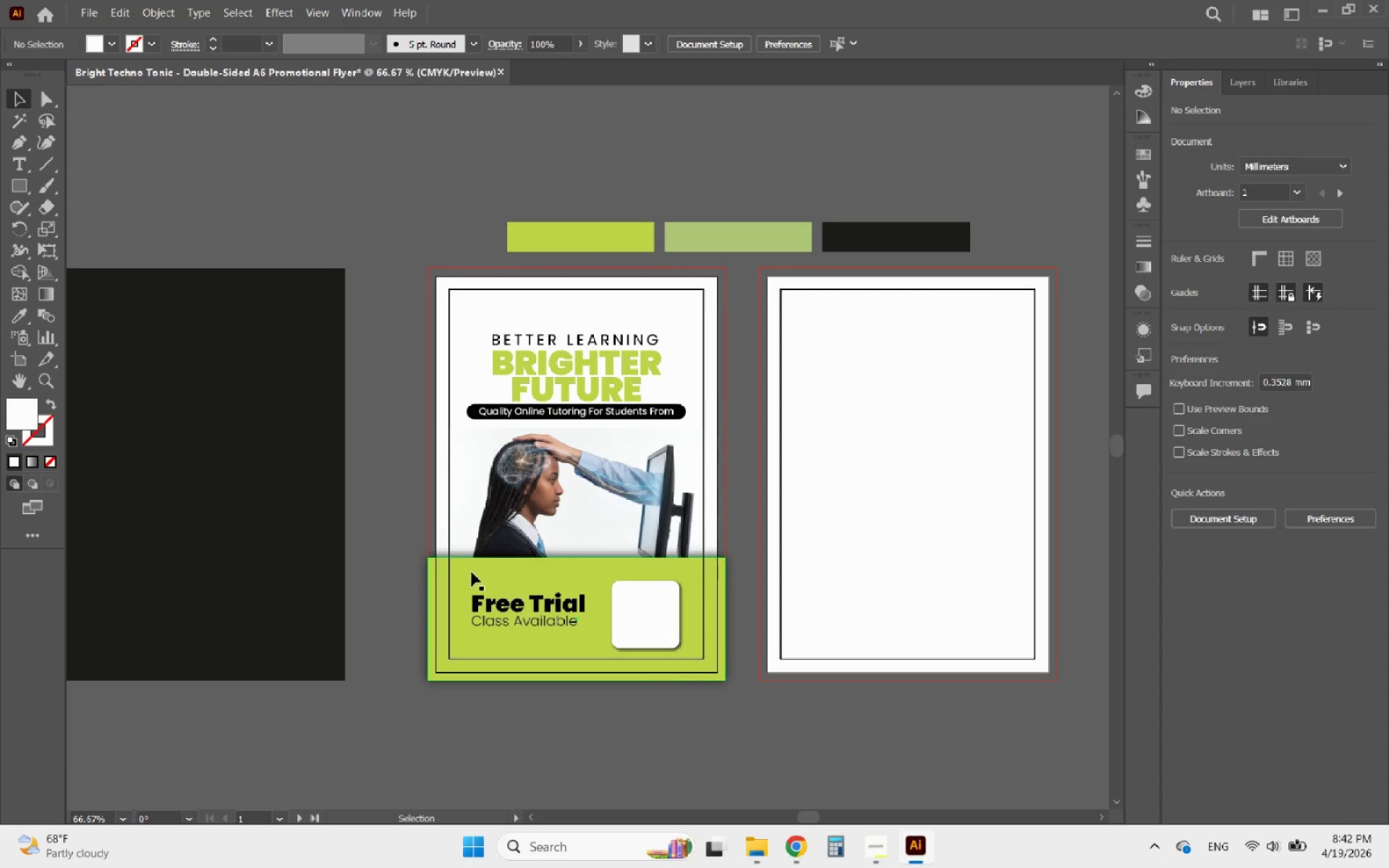 
hold_key(key=AltLeft, duration=0.8)
scroll: coordinate [572, 341], scroll_direction: up, amount: 3.0
 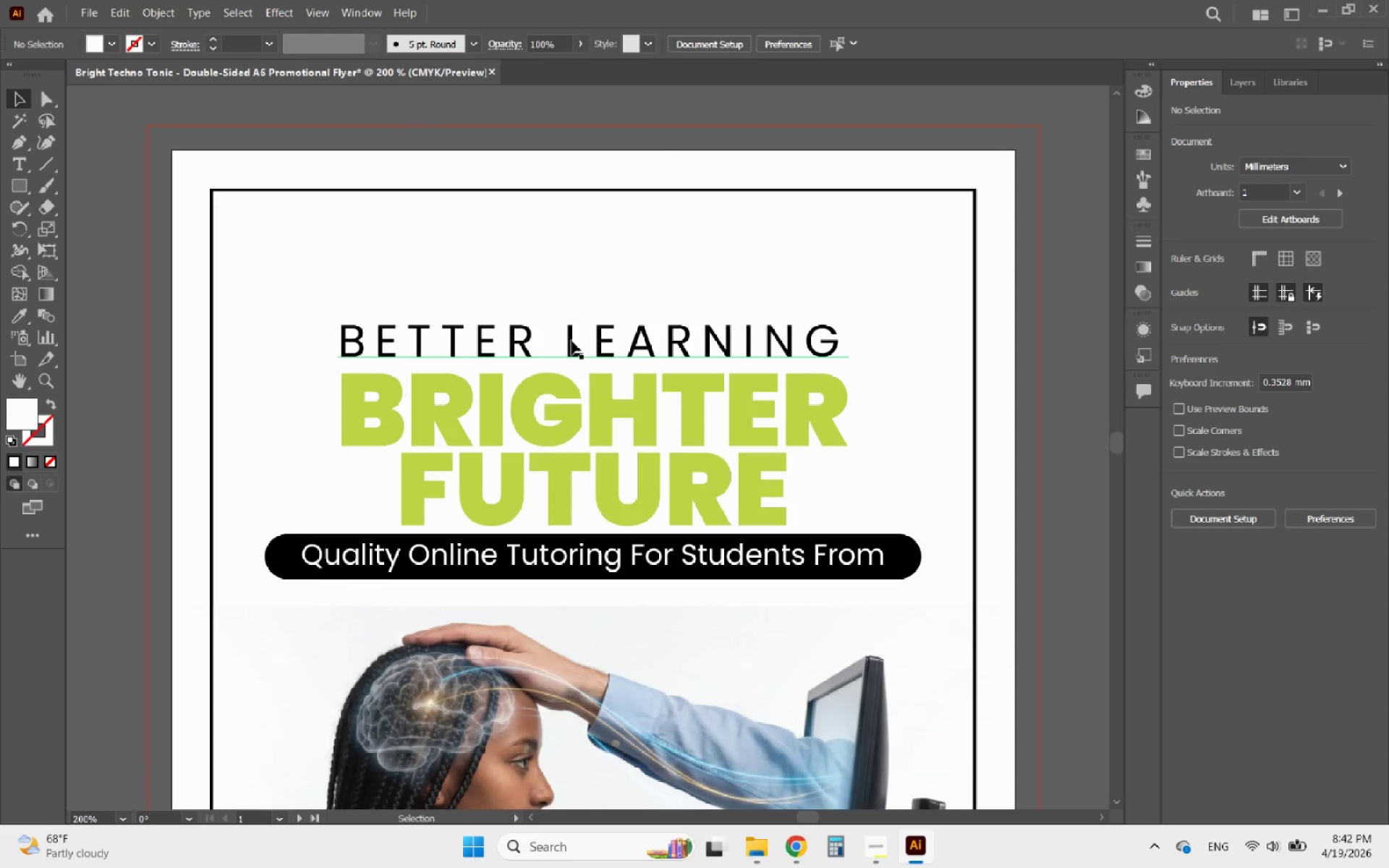 
hold_key(key=AltLeft, duration=0.73)
scroll: coordinate [577, 350], scroll_direction: down, amount: 2.0
 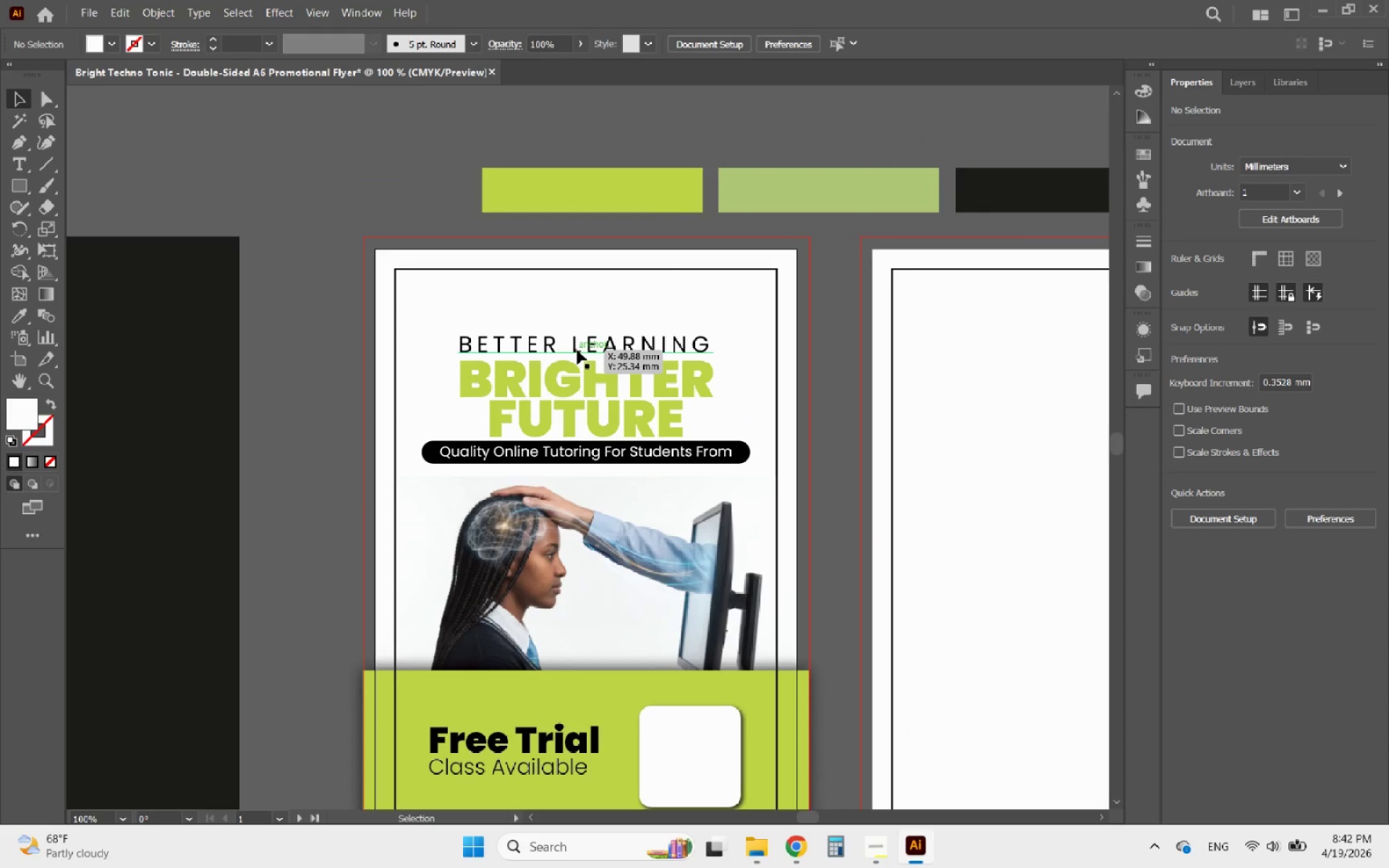 
hold_key(key=AltLeft, duration=1.47)
scroll: coordinate [715, 540], scroll_direction: down, amount: 2.0
 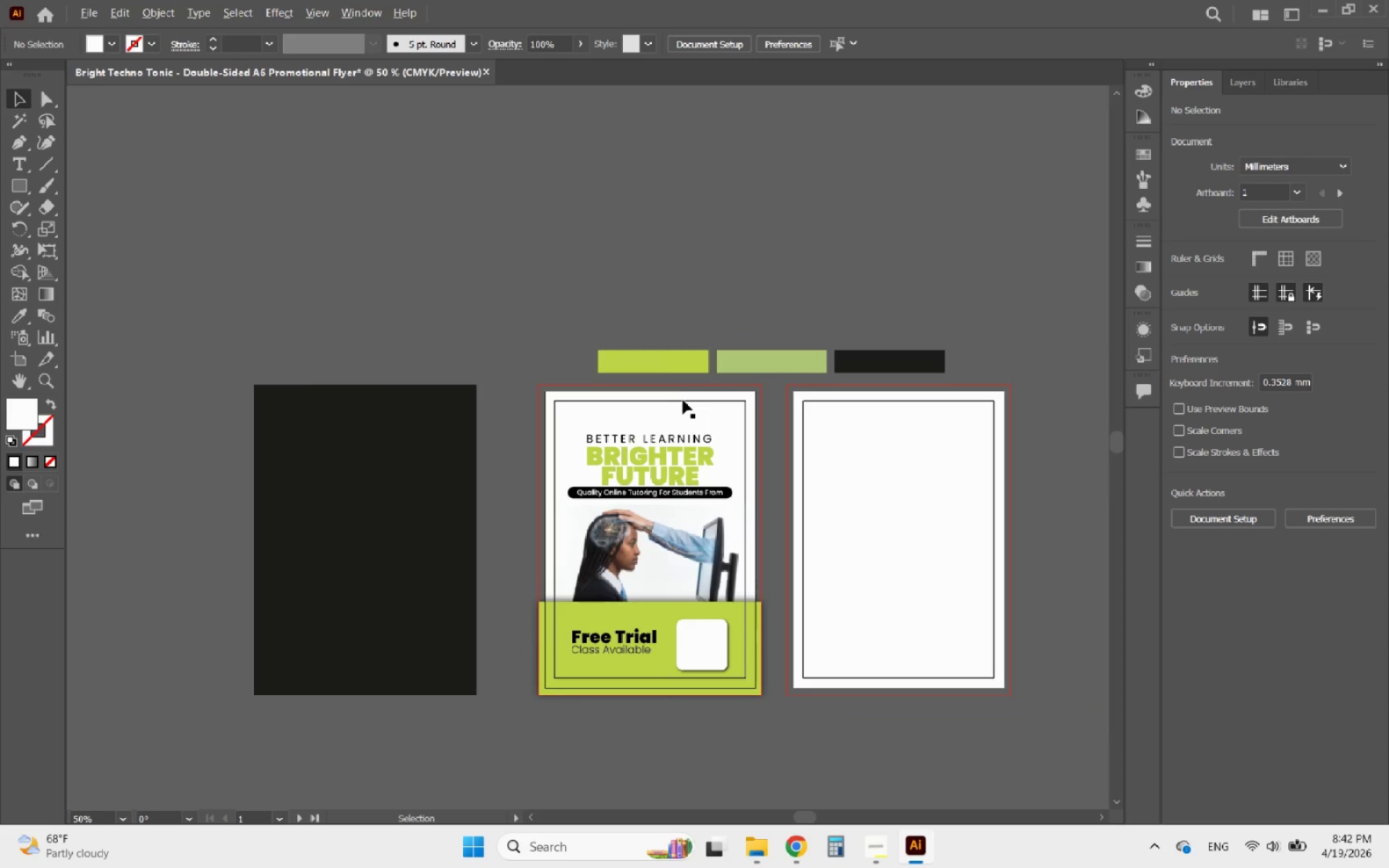 
scroll: coordinate [681, 396], scroll_direction: up, amount: 2.0
 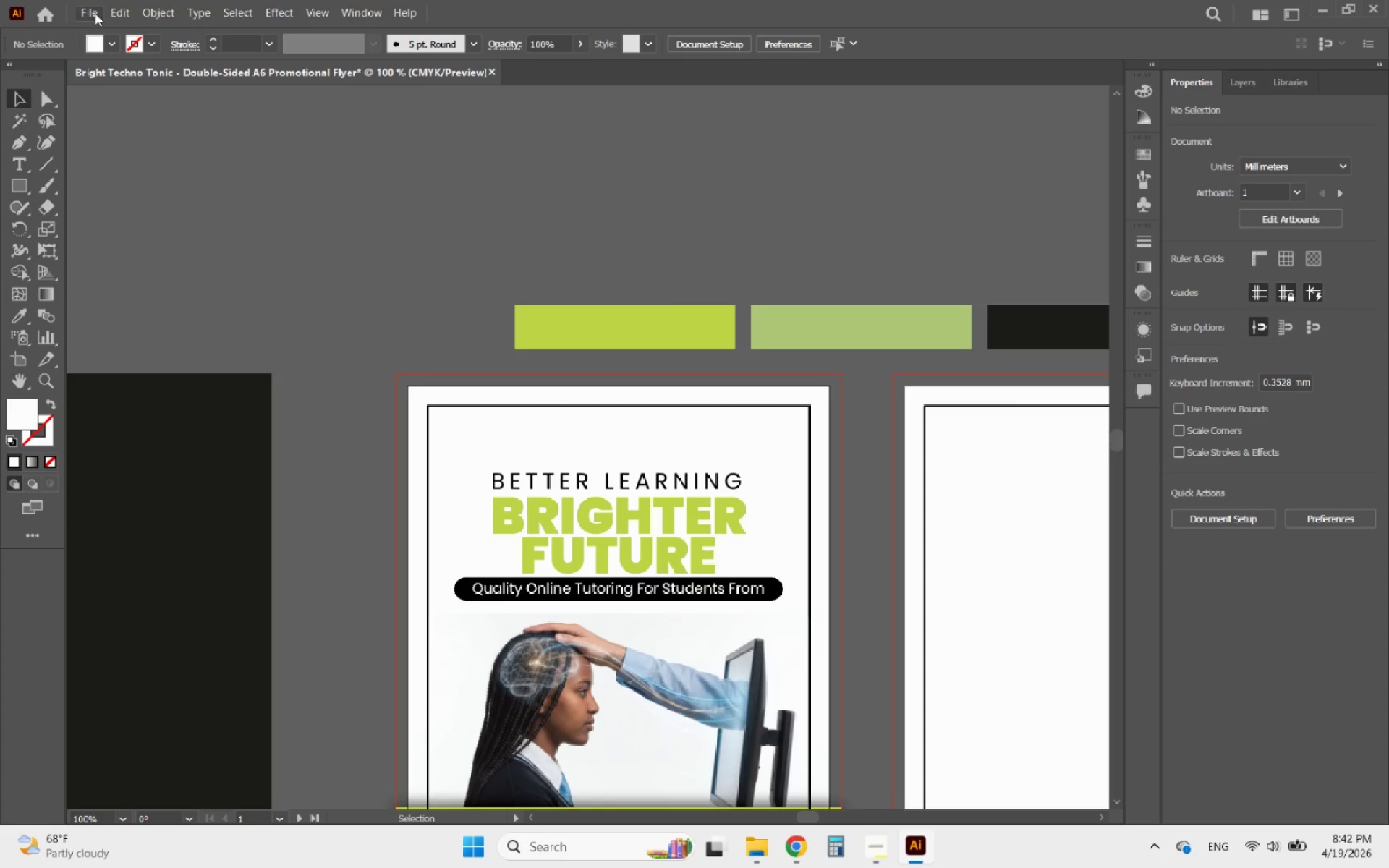 
left_click([95, 13])
 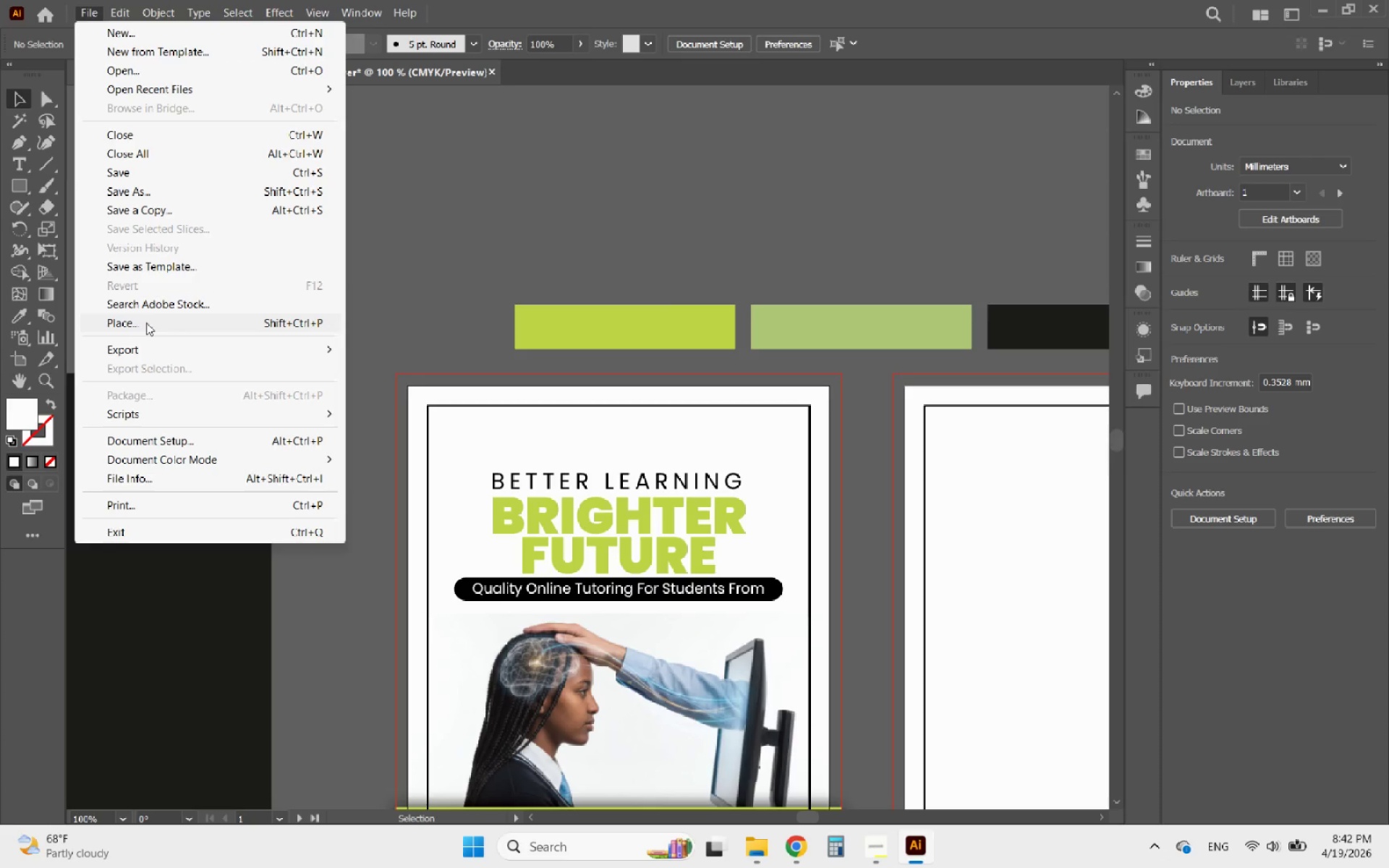 
wait(6.95)
 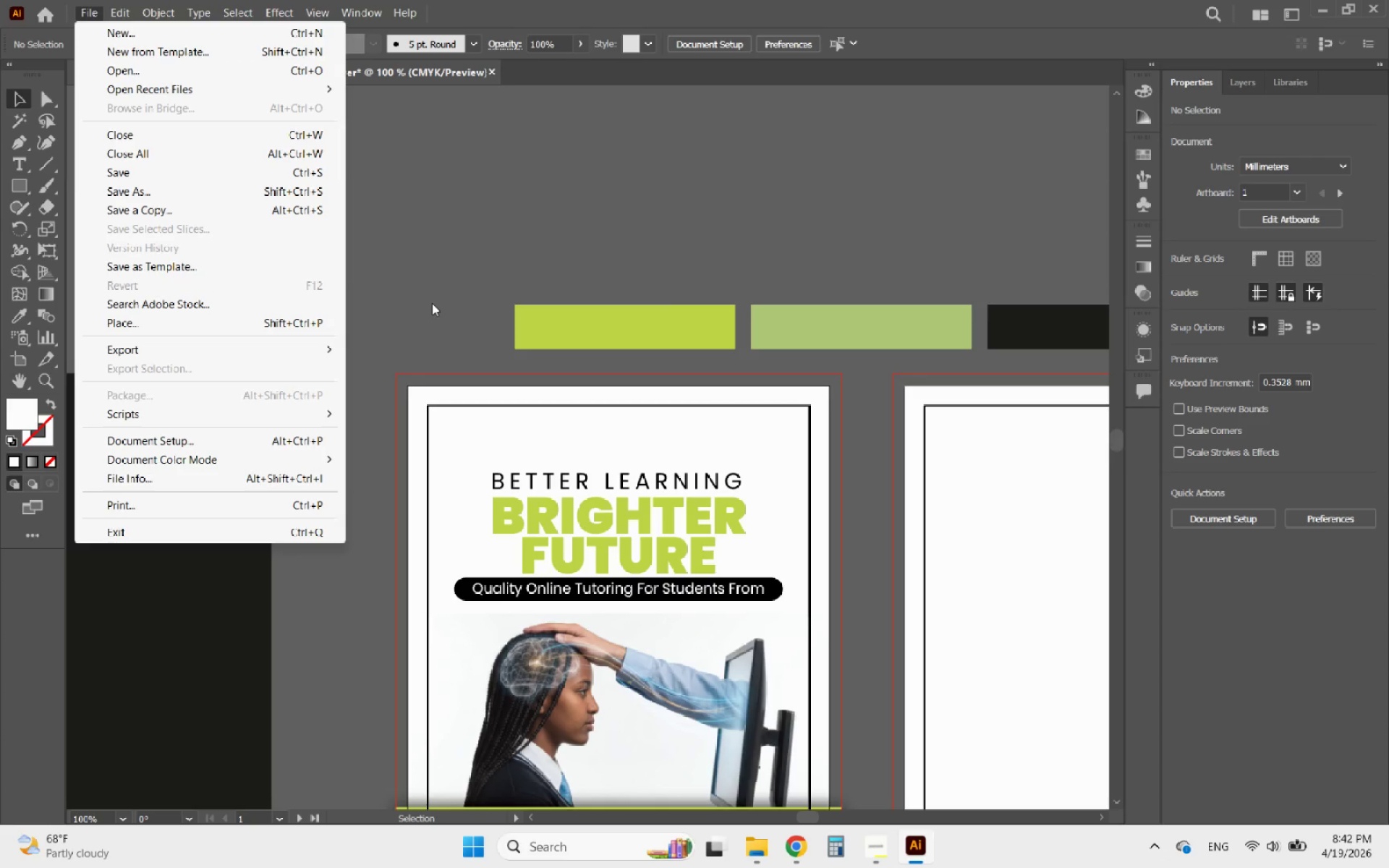 
left_click([145, 69])
 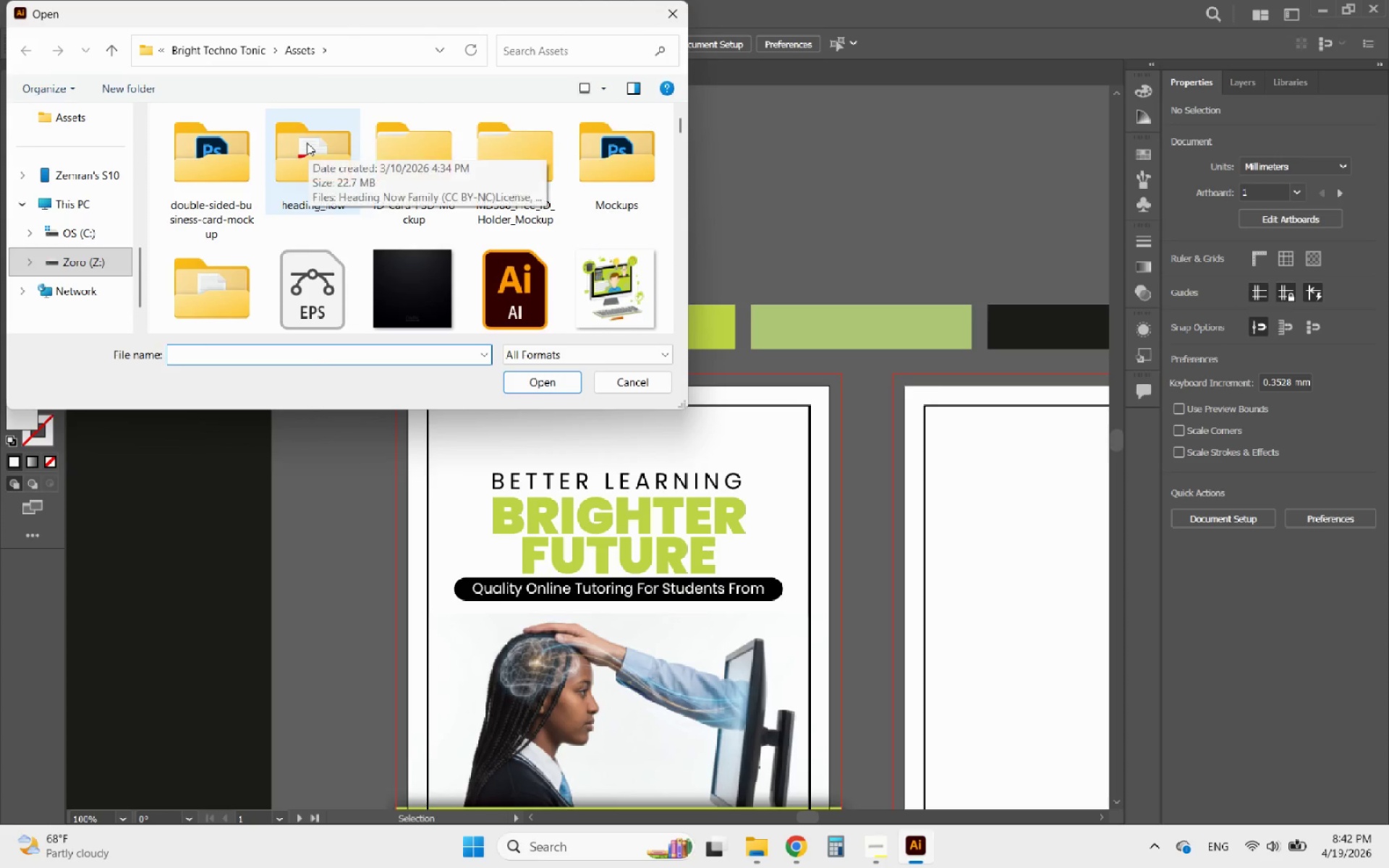 
left_click([223, 58])
 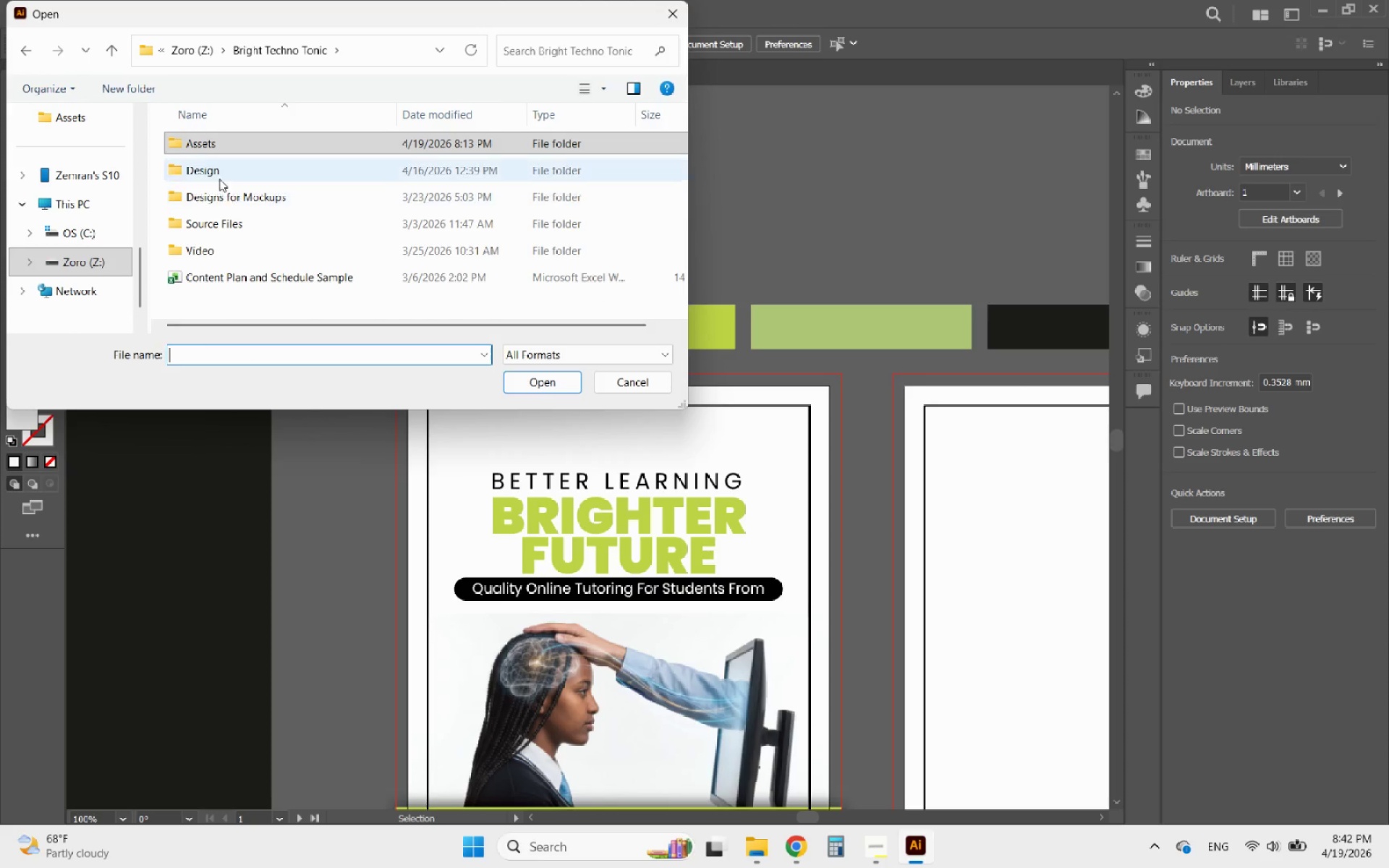 
double_click([217, 172])
 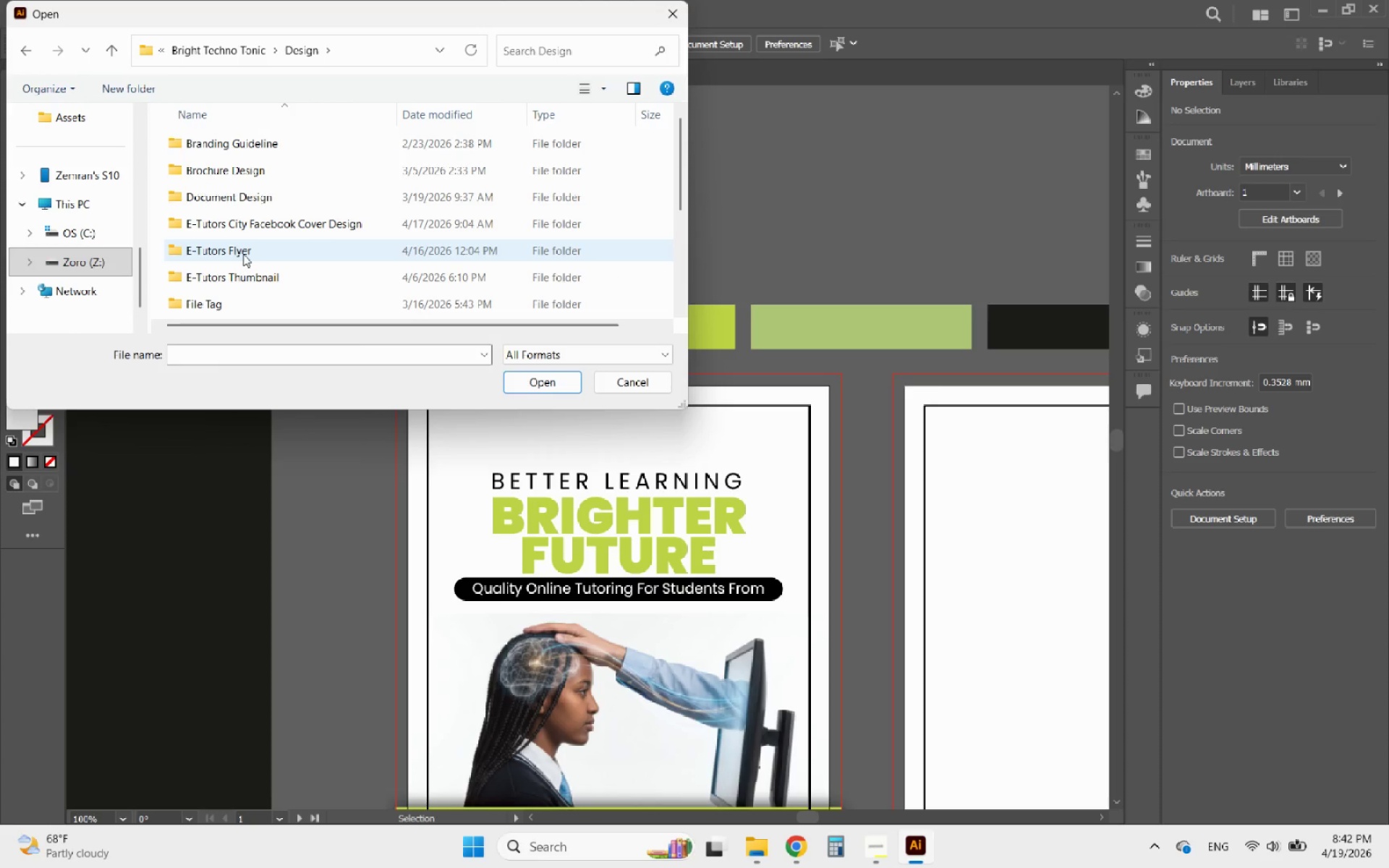 
wait(5.41)
 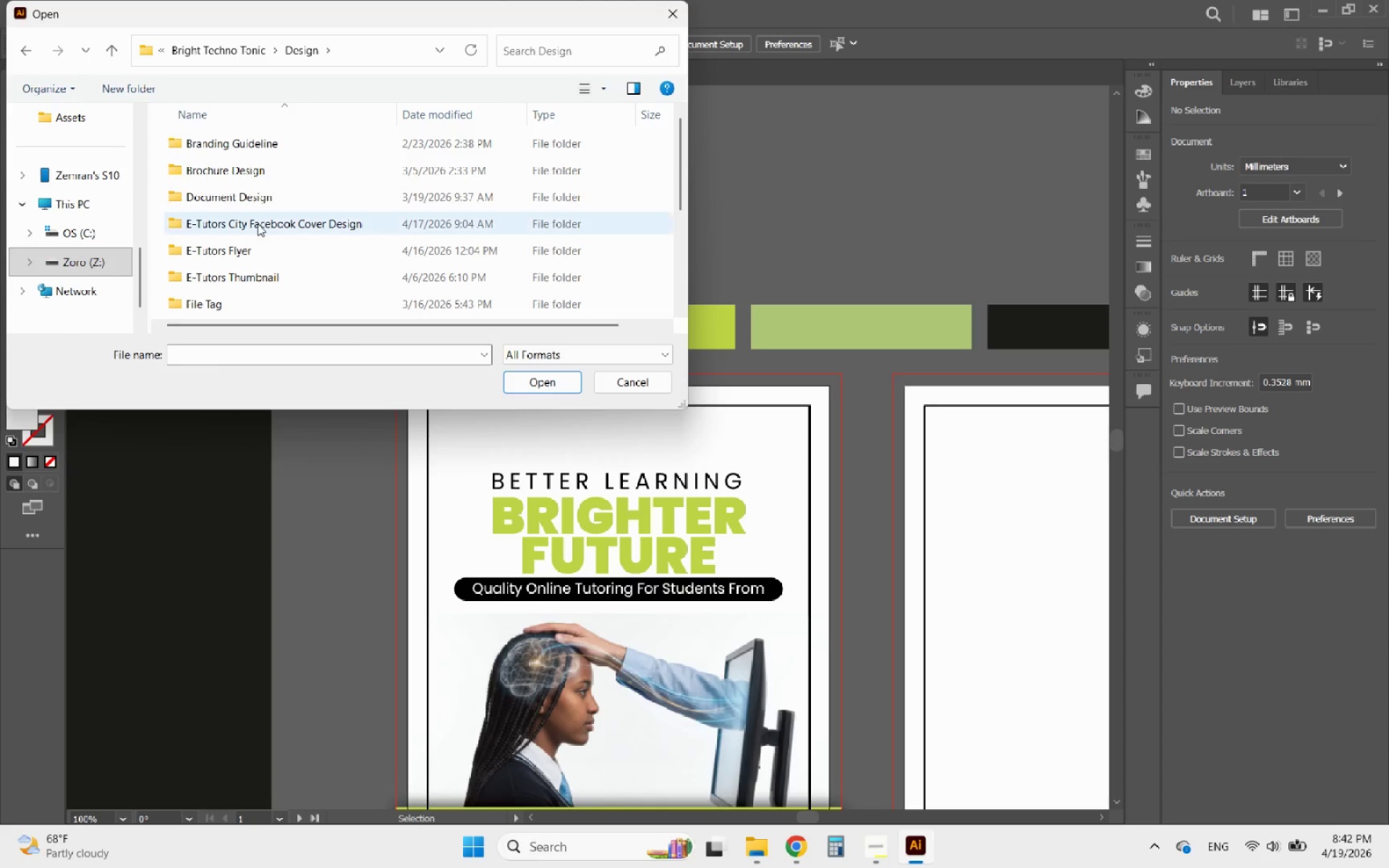 
scroll: coordinate [237, 198], scroll_direction: down, amount: 1.0
 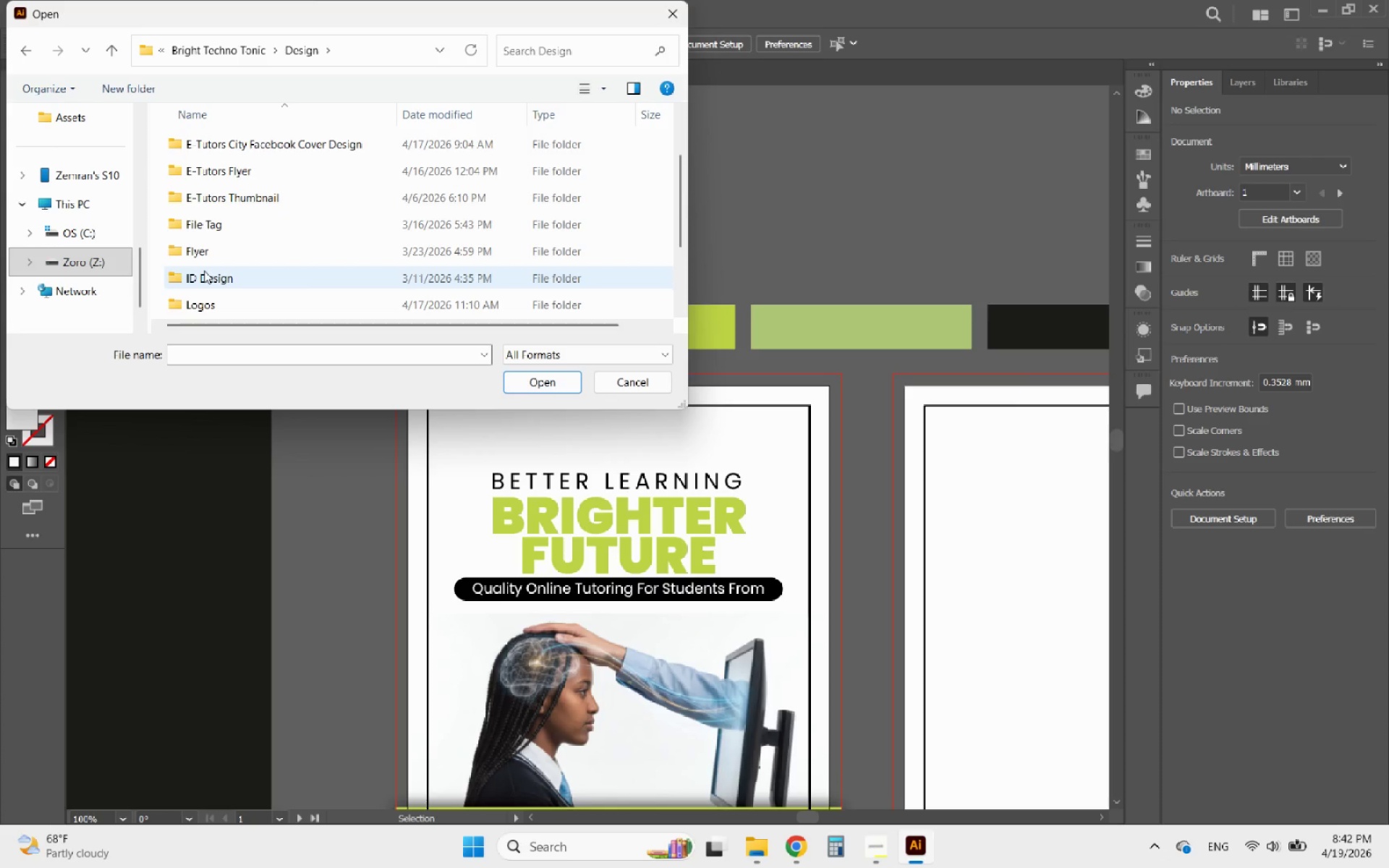 
double_click([210, 312])
 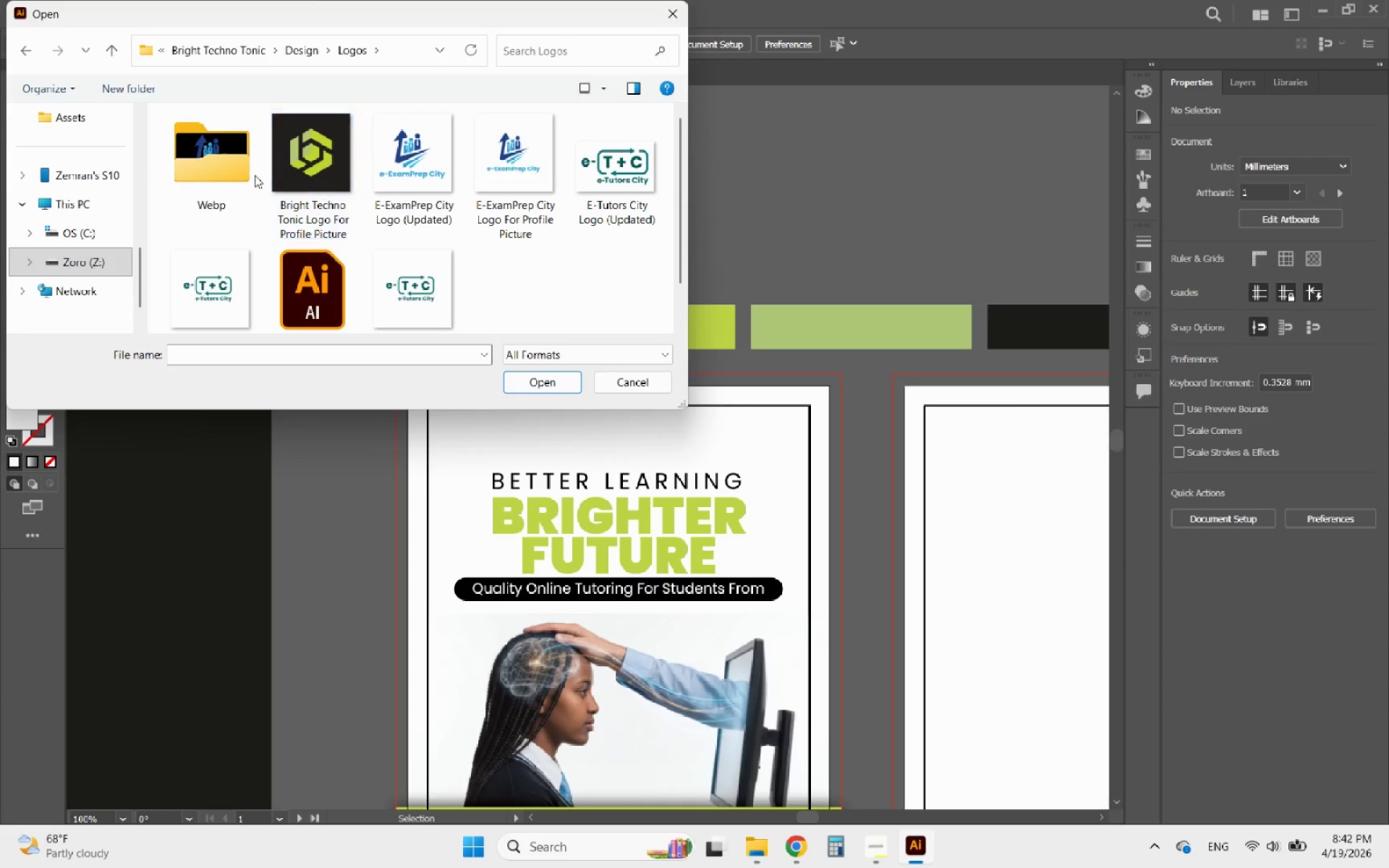 
left_click([239, 175])
 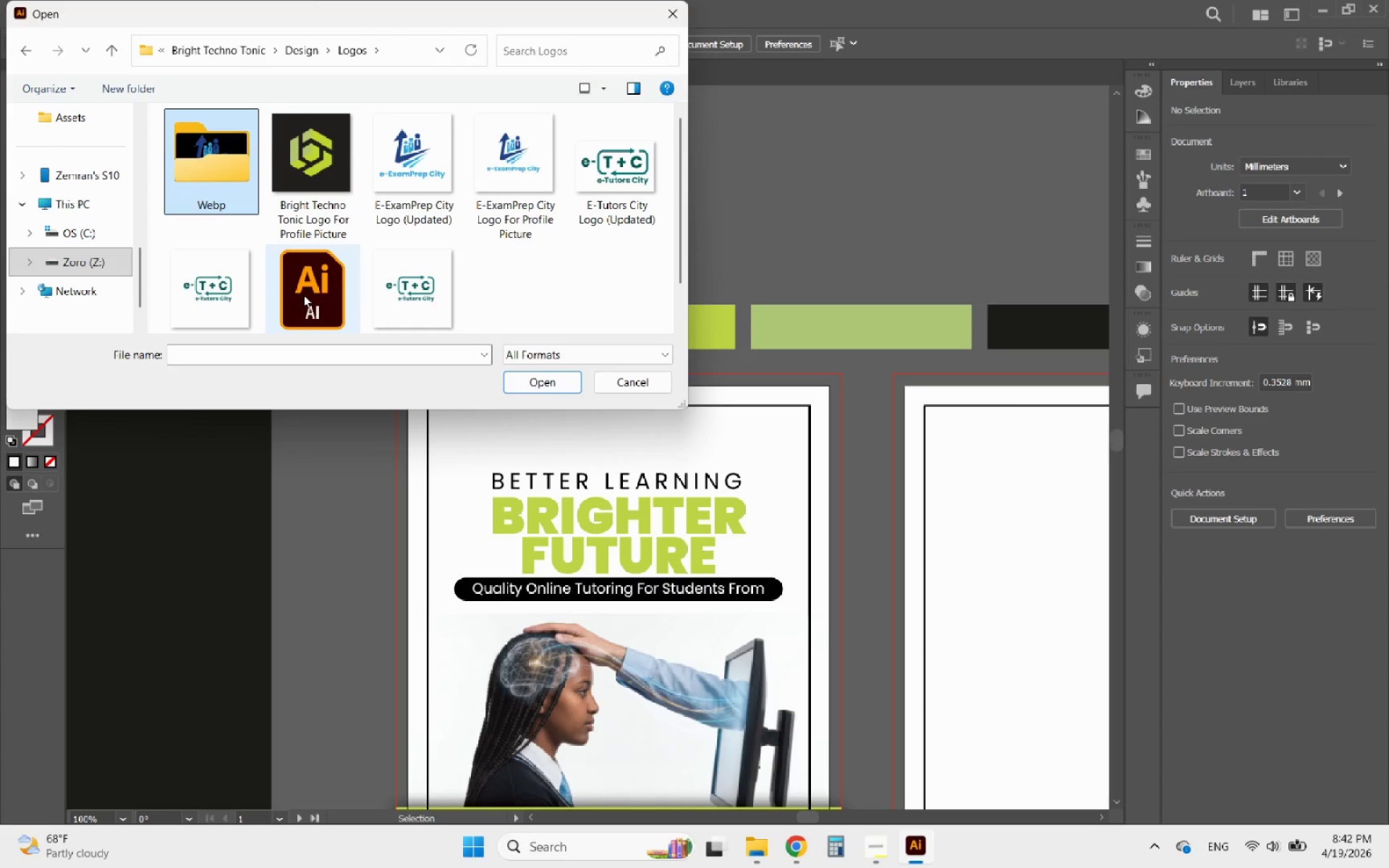 
left_click([308, 273])
 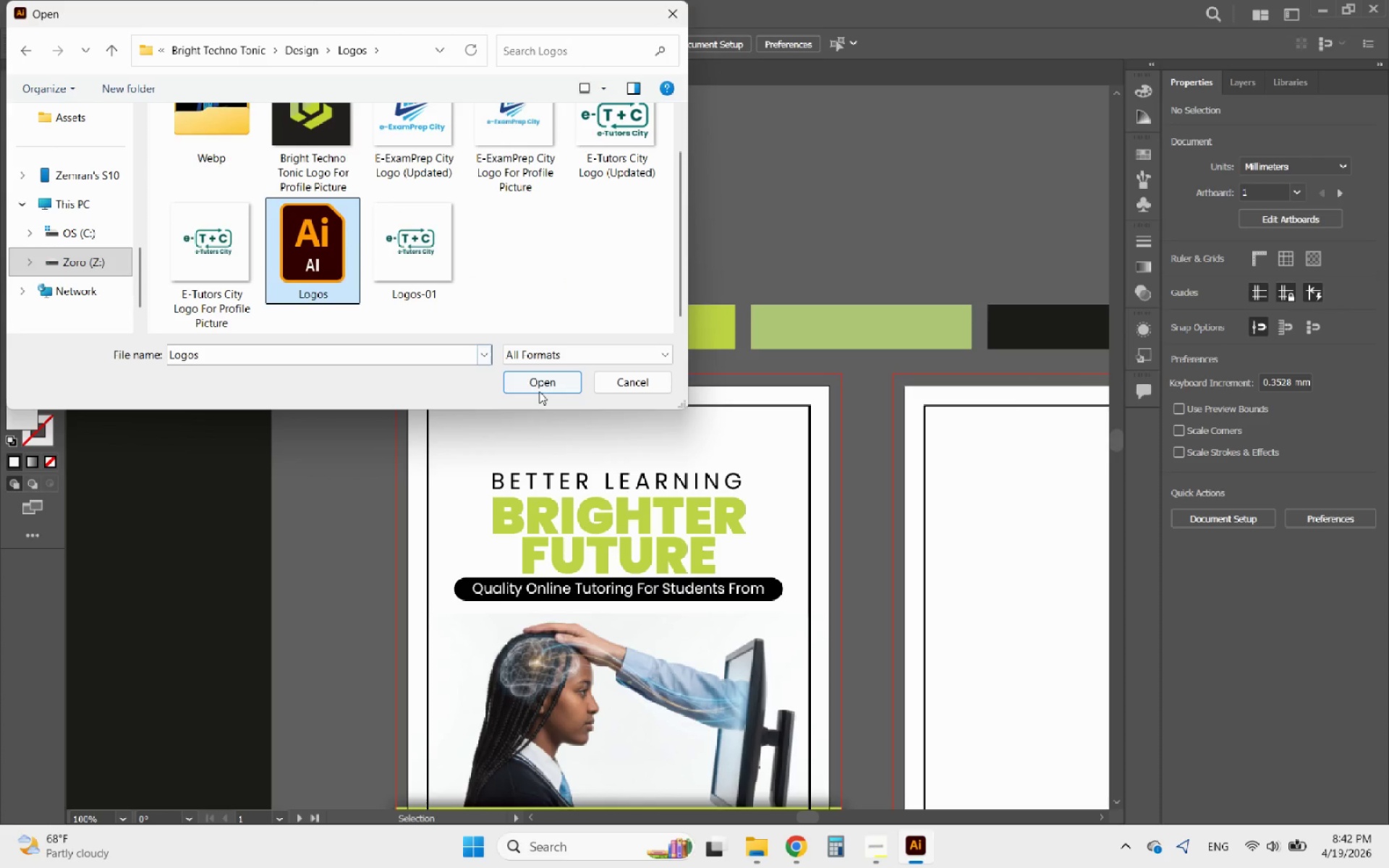 
scroll: coordinate [304, 295], scroll_direction: down, amount: 2.0
 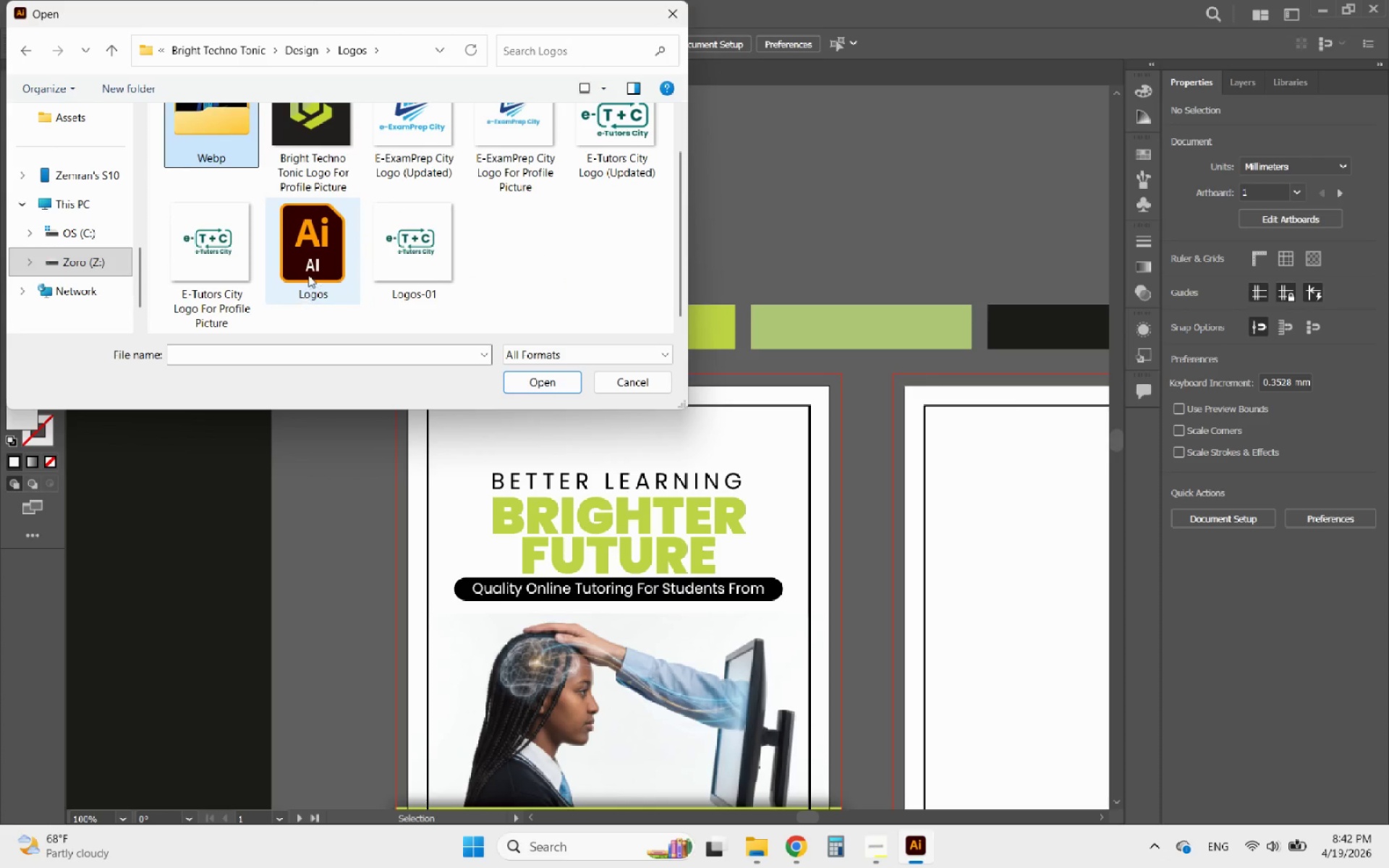 
left_click([539, 391])
 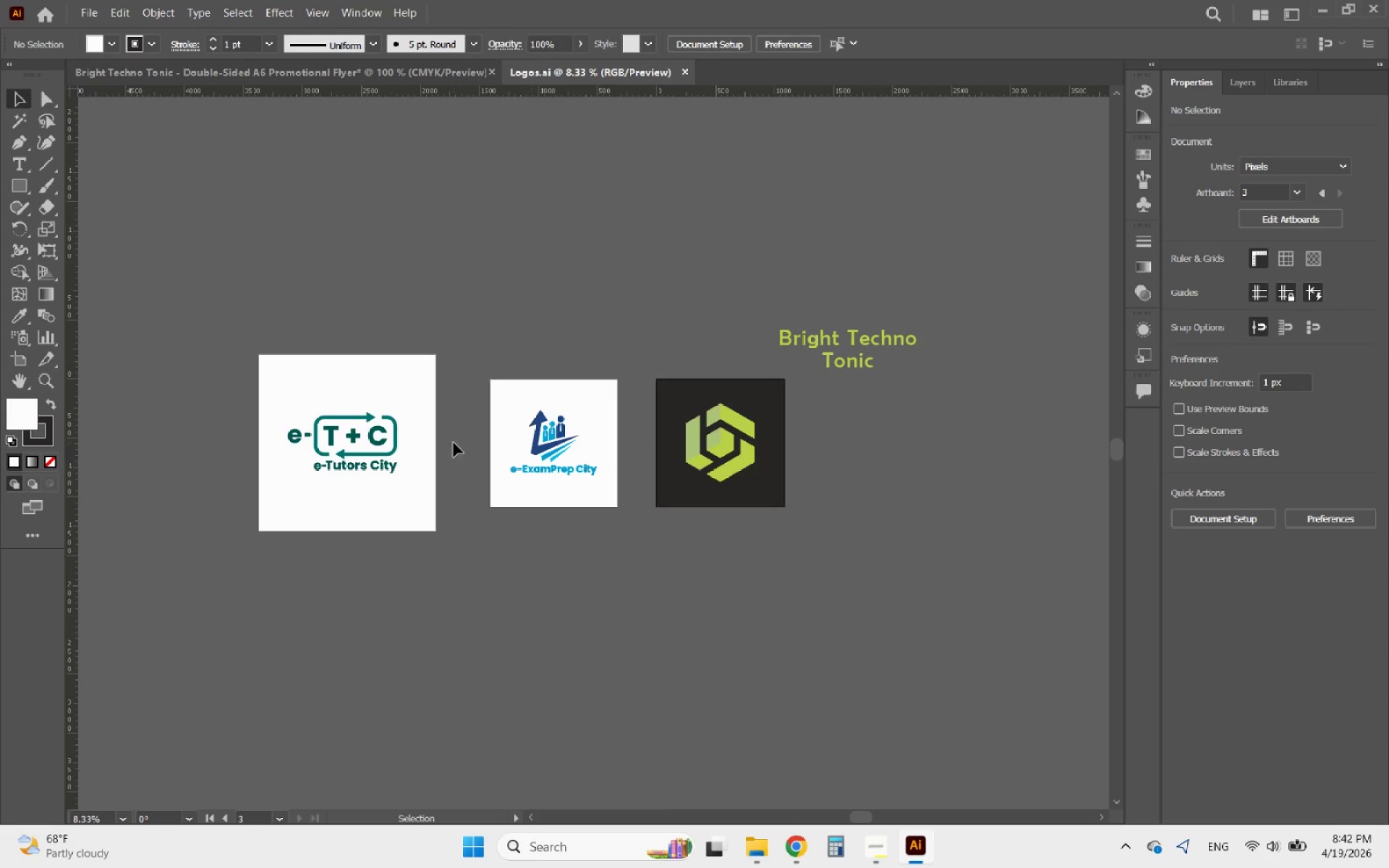 
left_click([375, 441])
 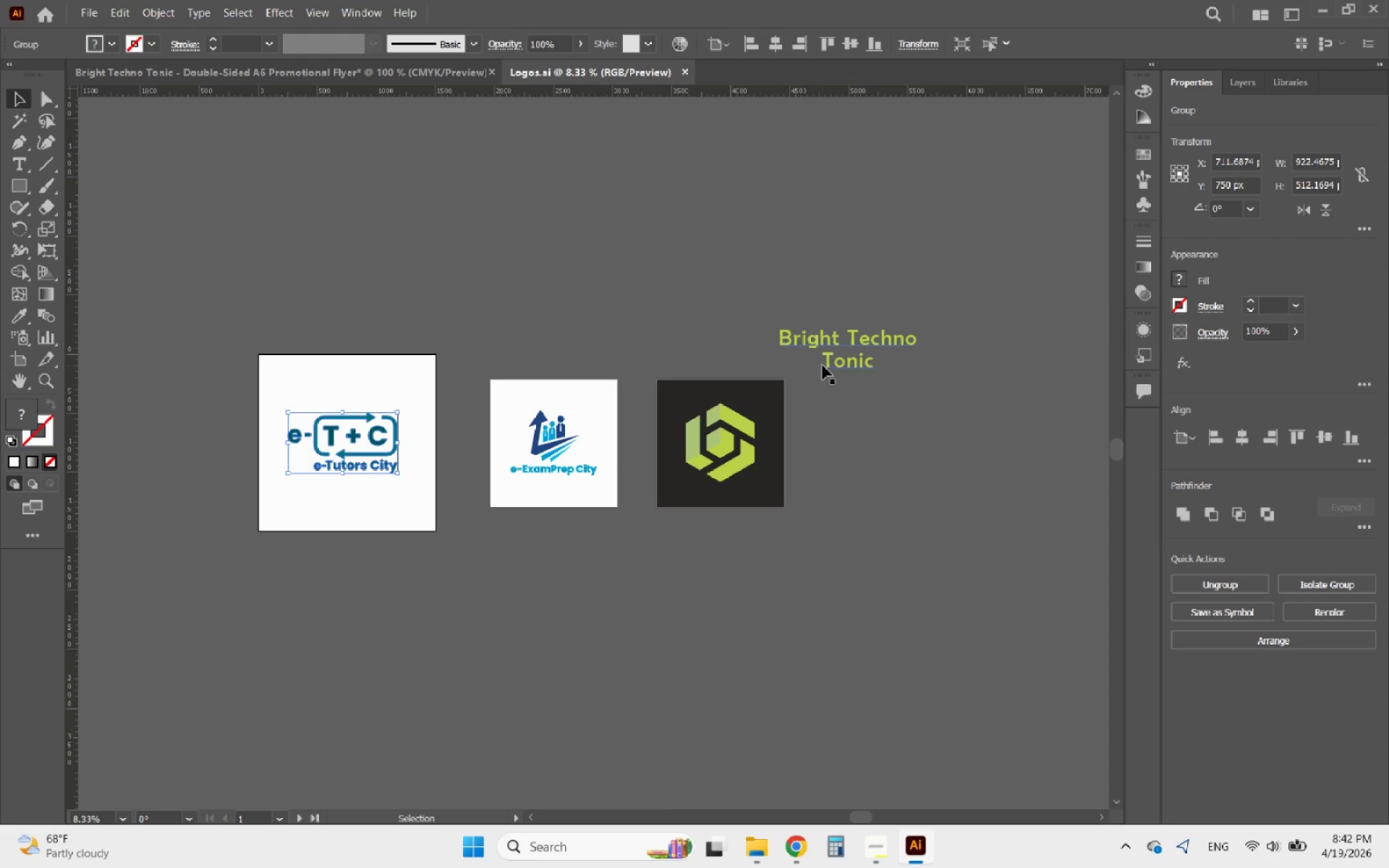 
left_click([823, 365])
 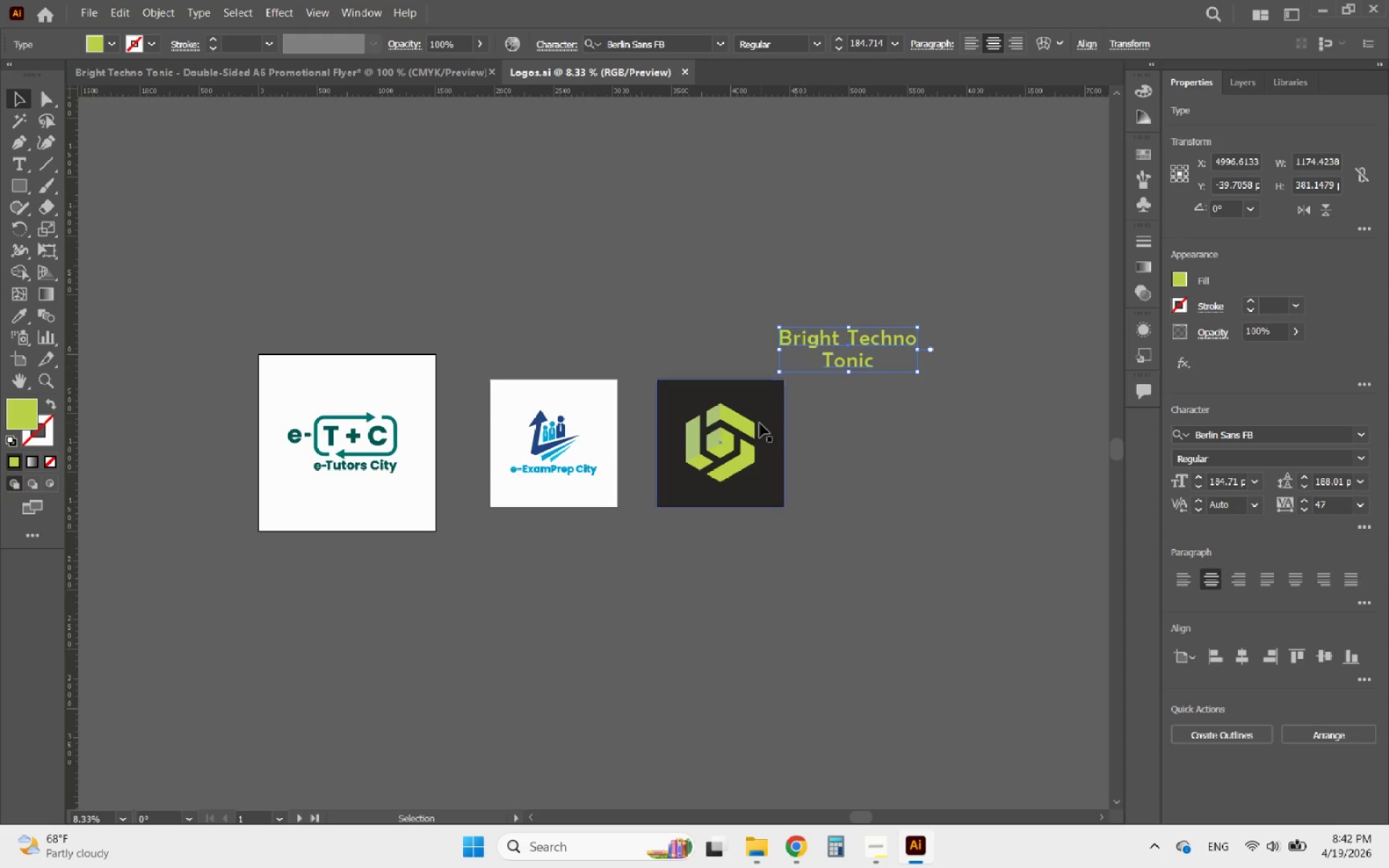 
left_click_drag(start_coordinate=[743, 427], to_coordinate=[752, 334])
 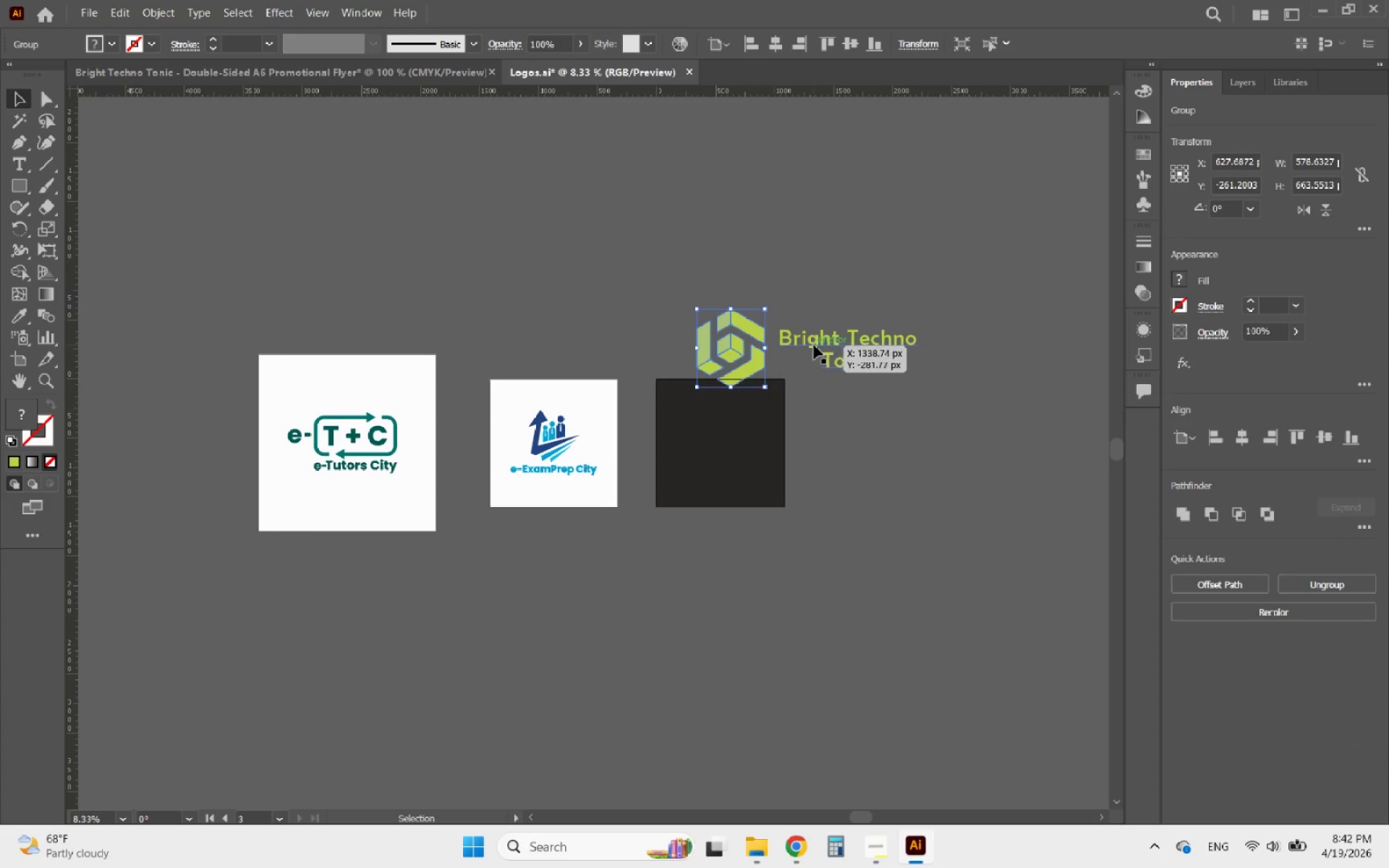 
left_click([814, 345])
 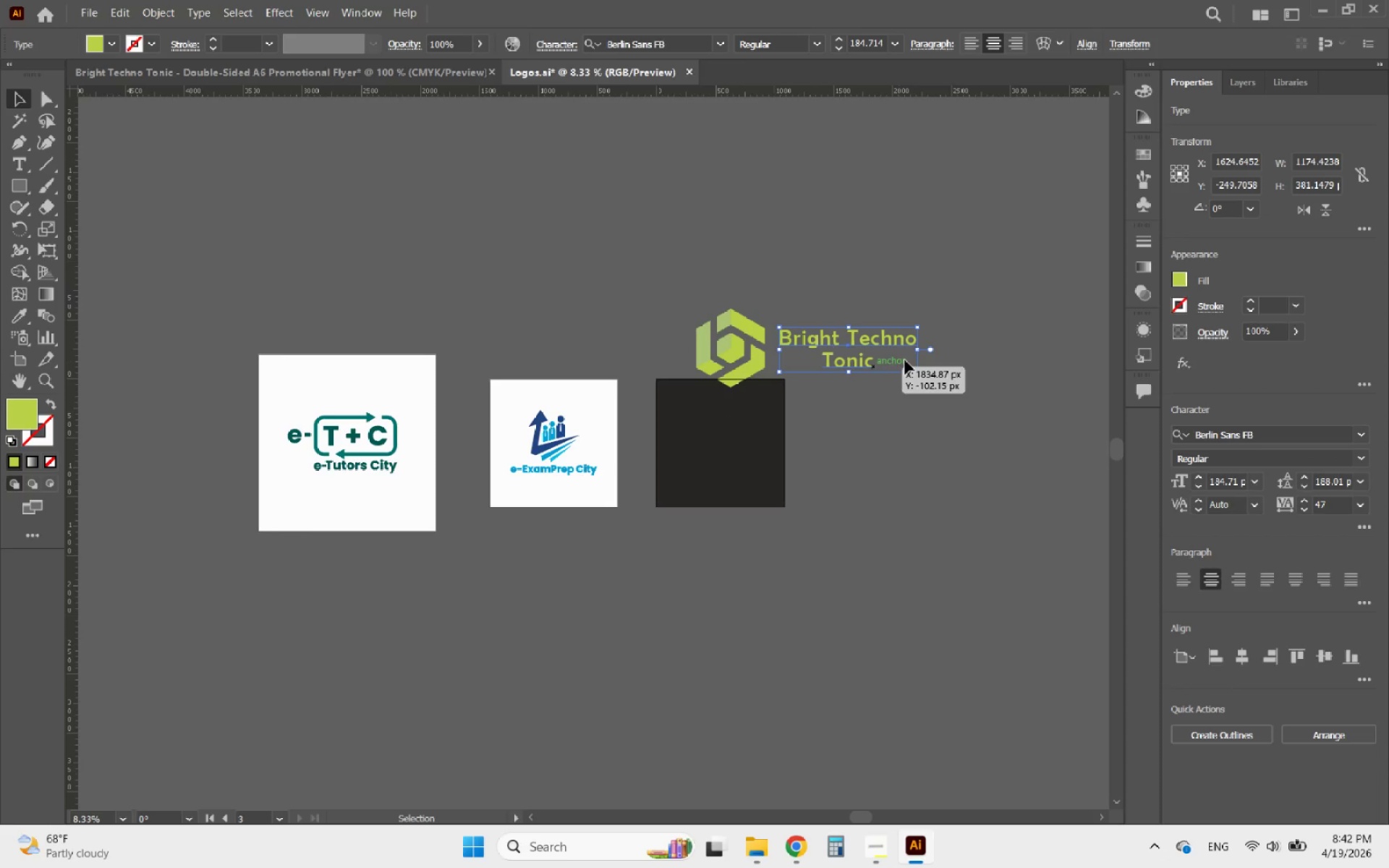 
left_click_drag(start_coordinate=[954, 348], to_coordinate=[671, 301])
 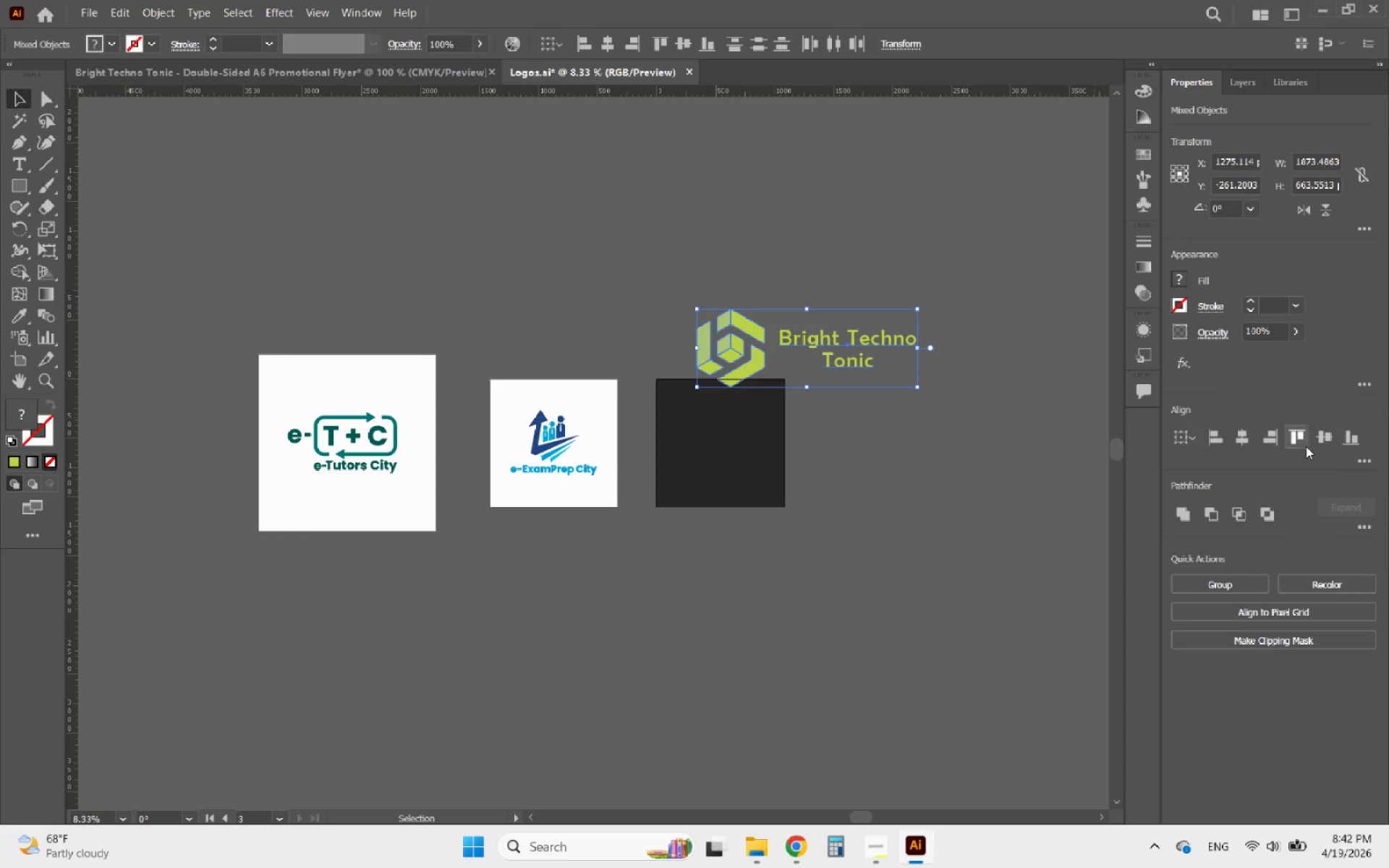 
left_click([1320, 445])
 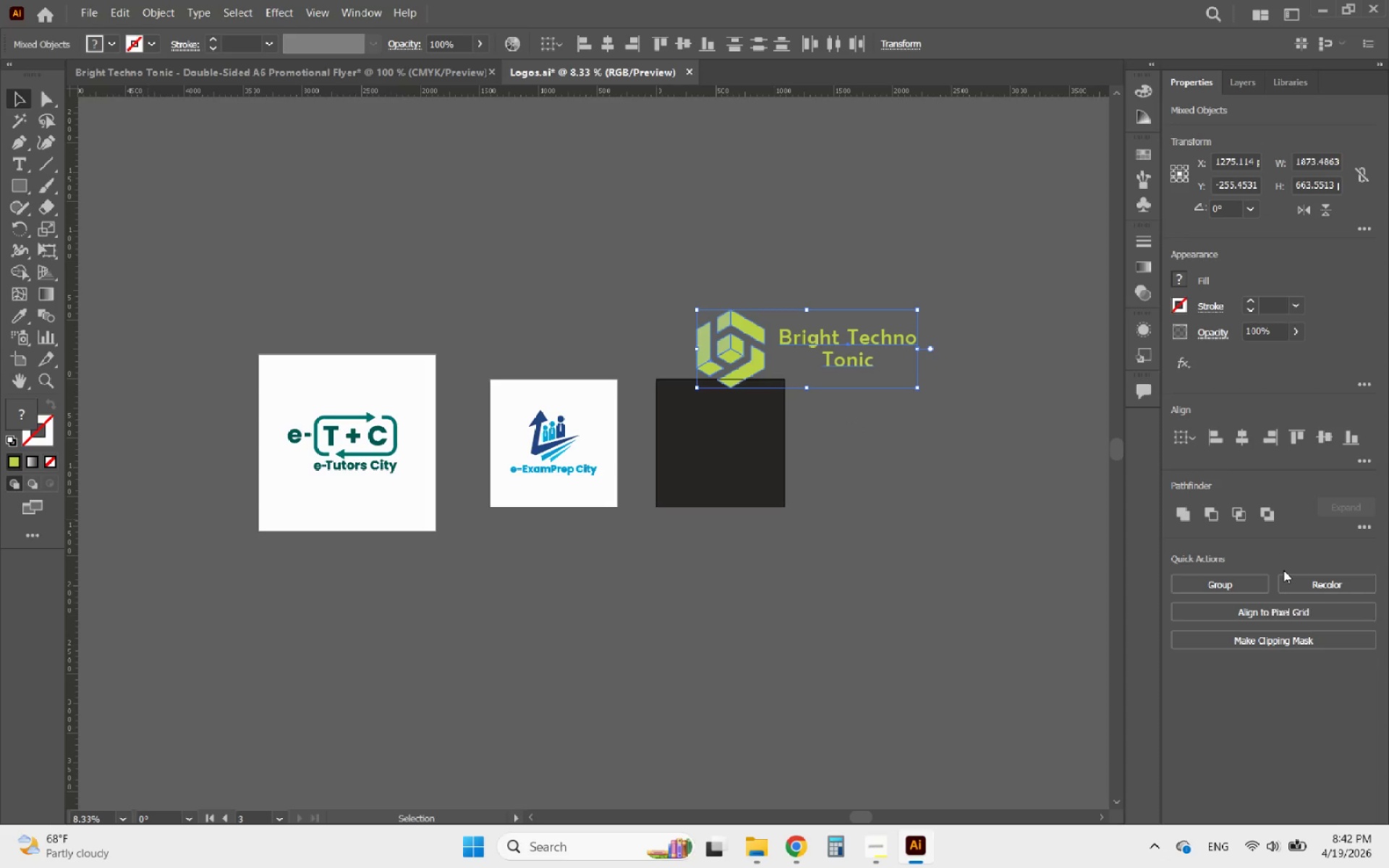 
left_click([1253, 582])
 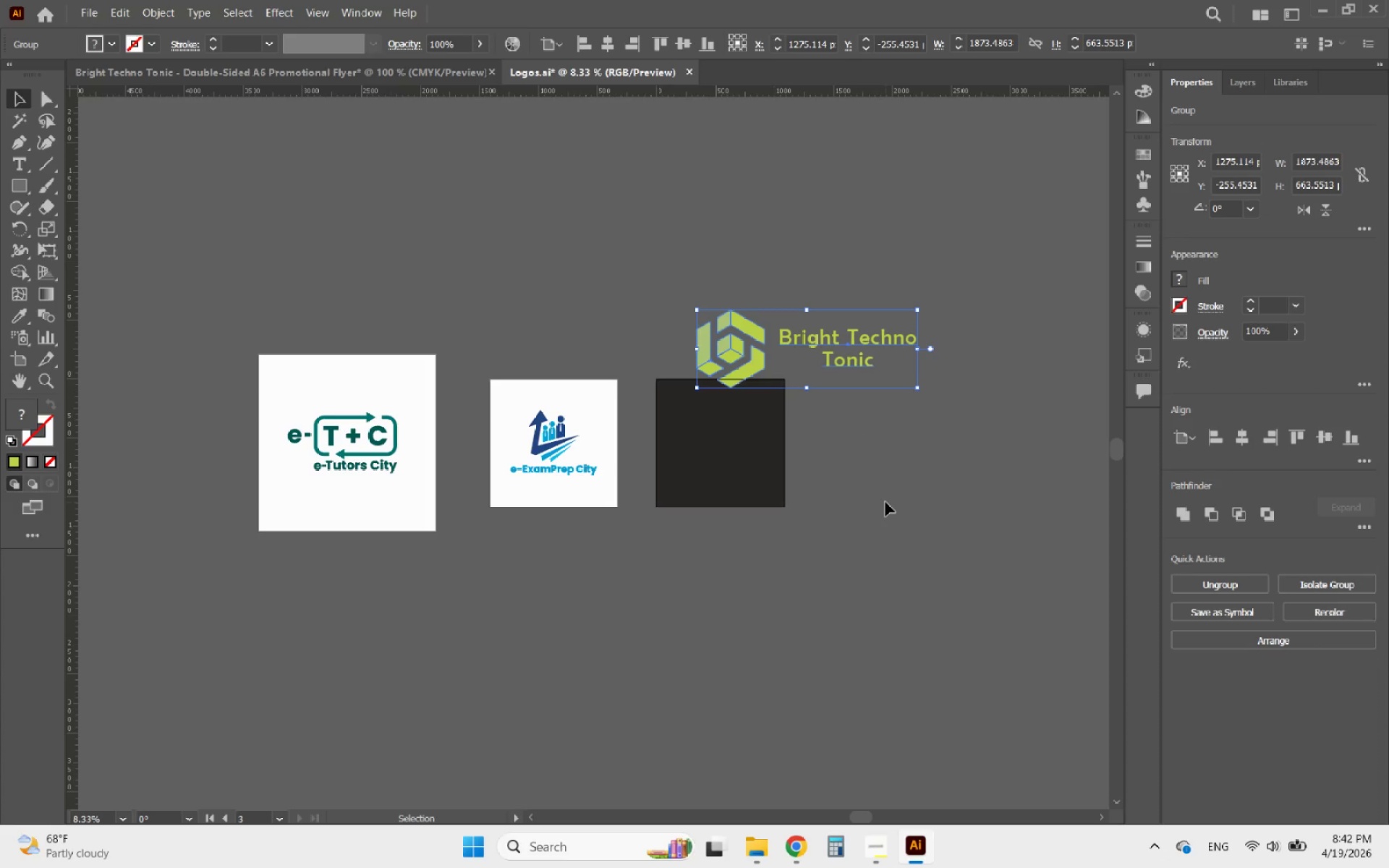 
key(Control+Z)
 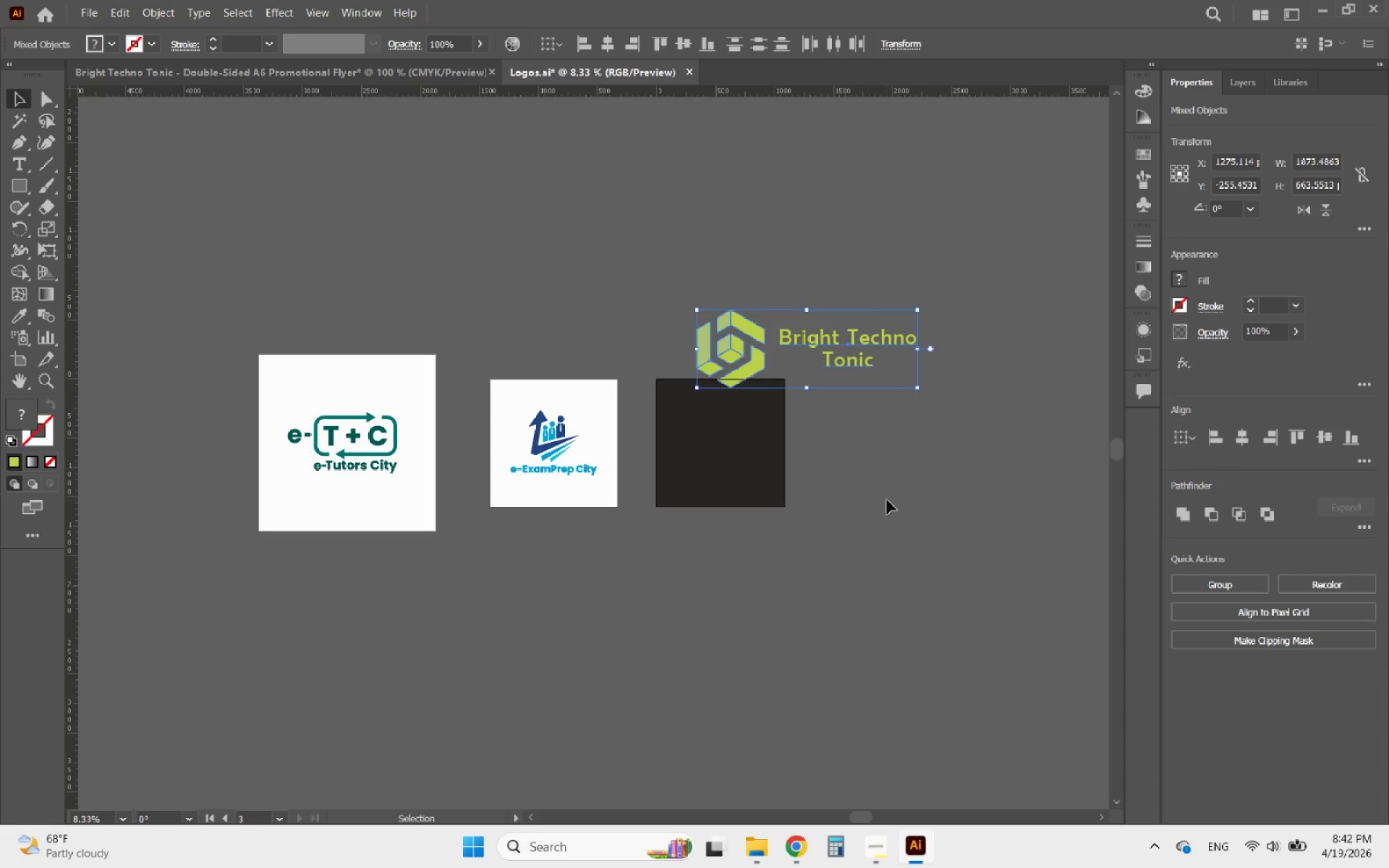 
key(Control+Shift+Z)
 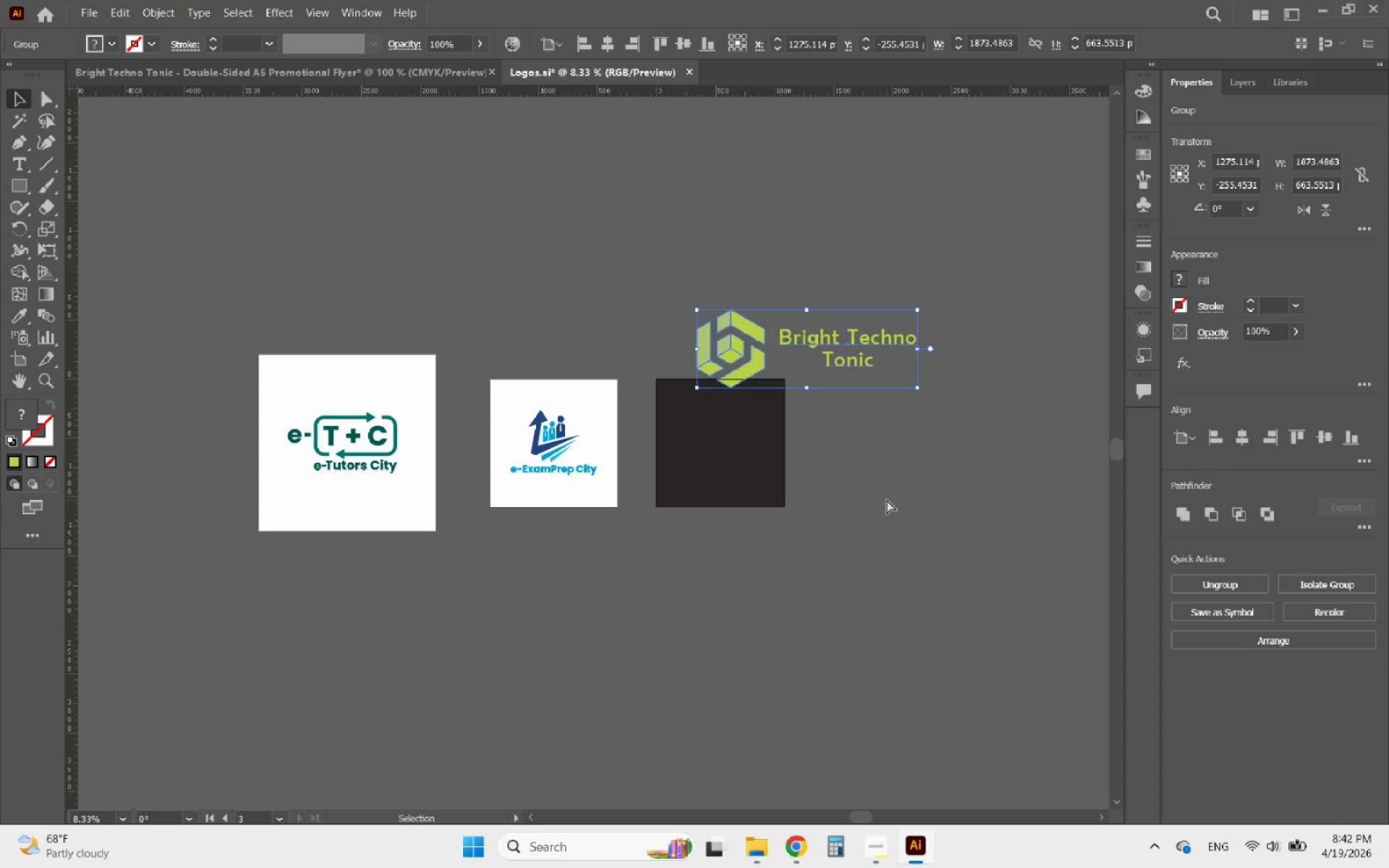 
key(Control+C)
 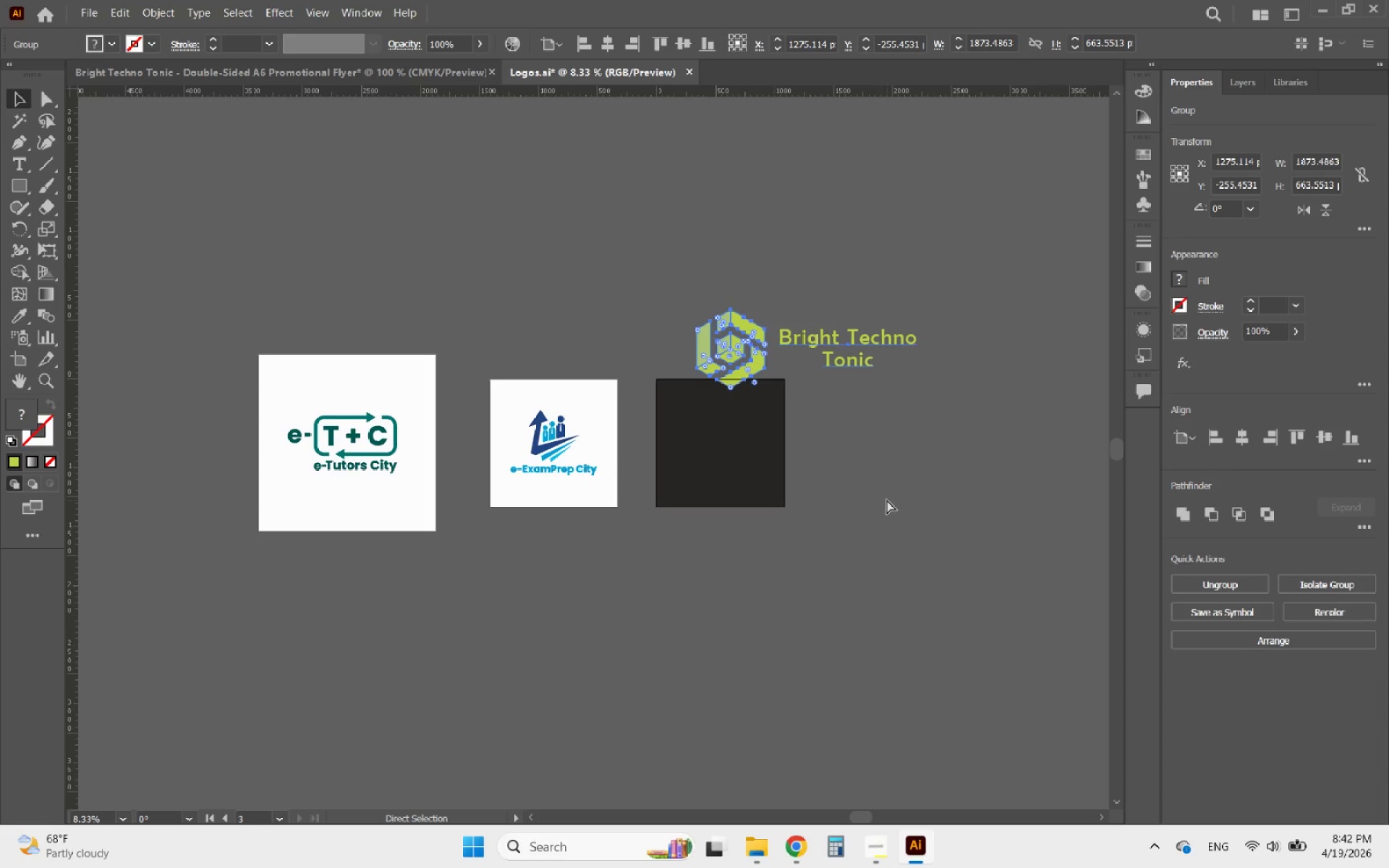 
key(Control+C)
 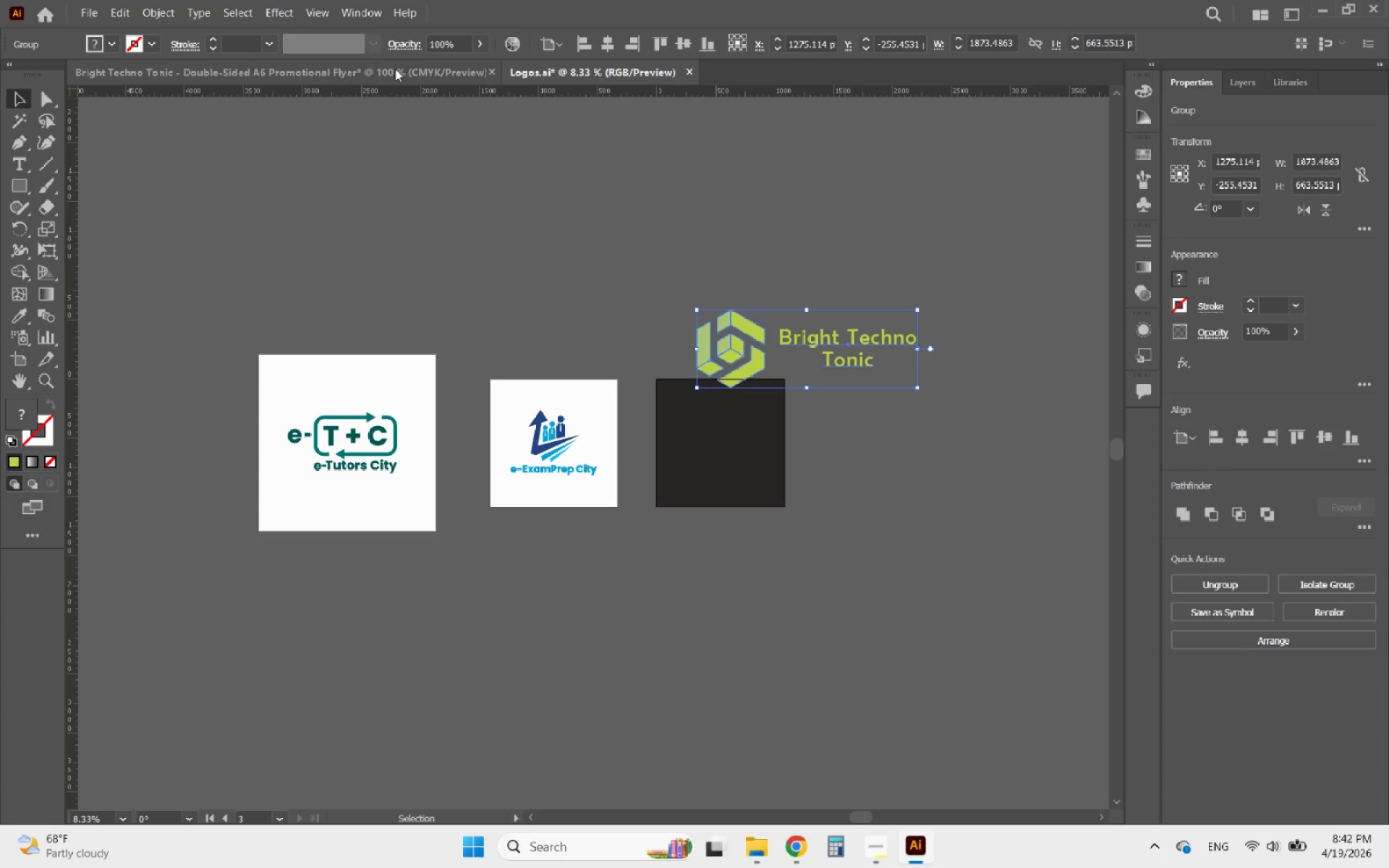 
left_click([394, 69])
 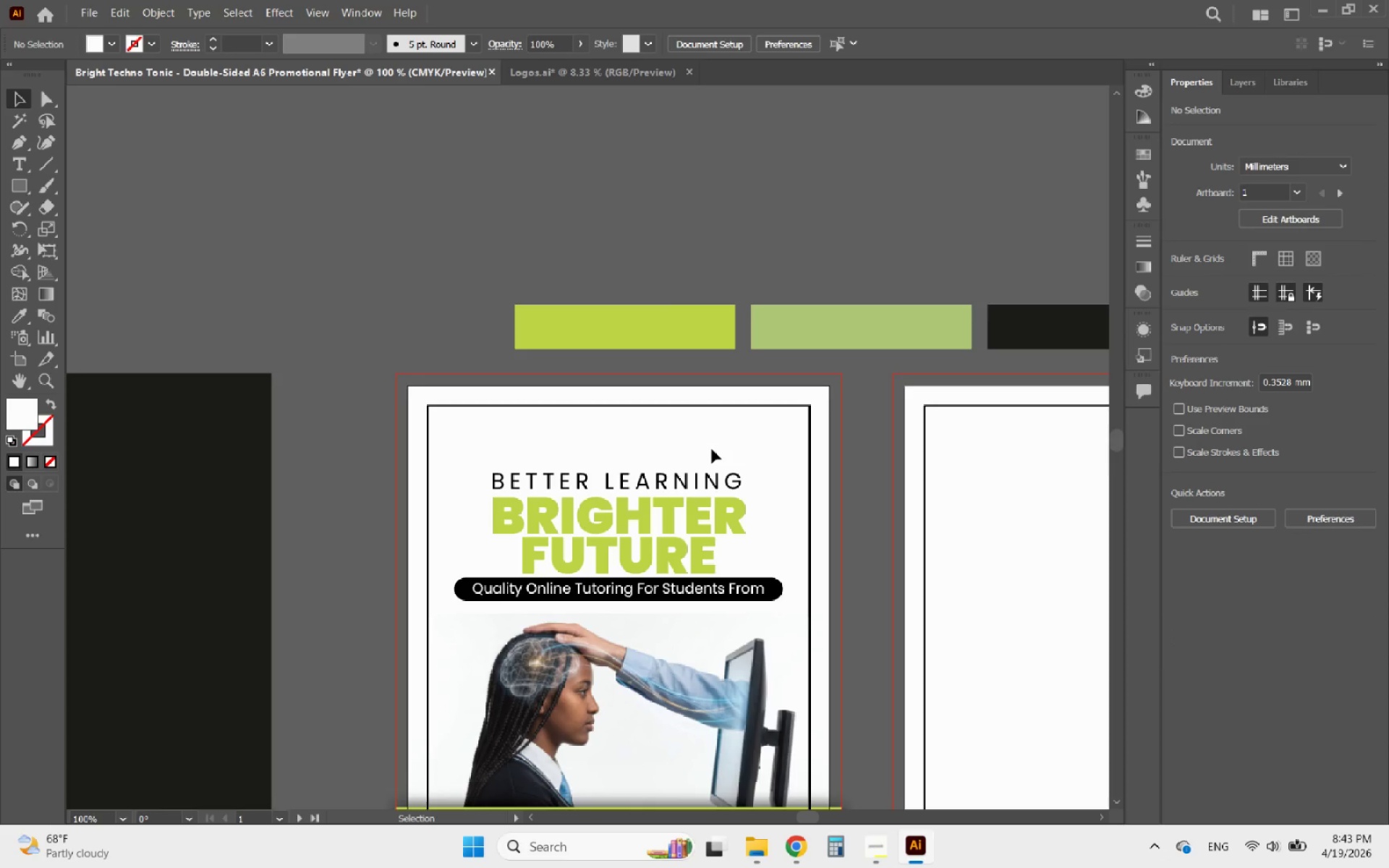 
key(Control+V)
 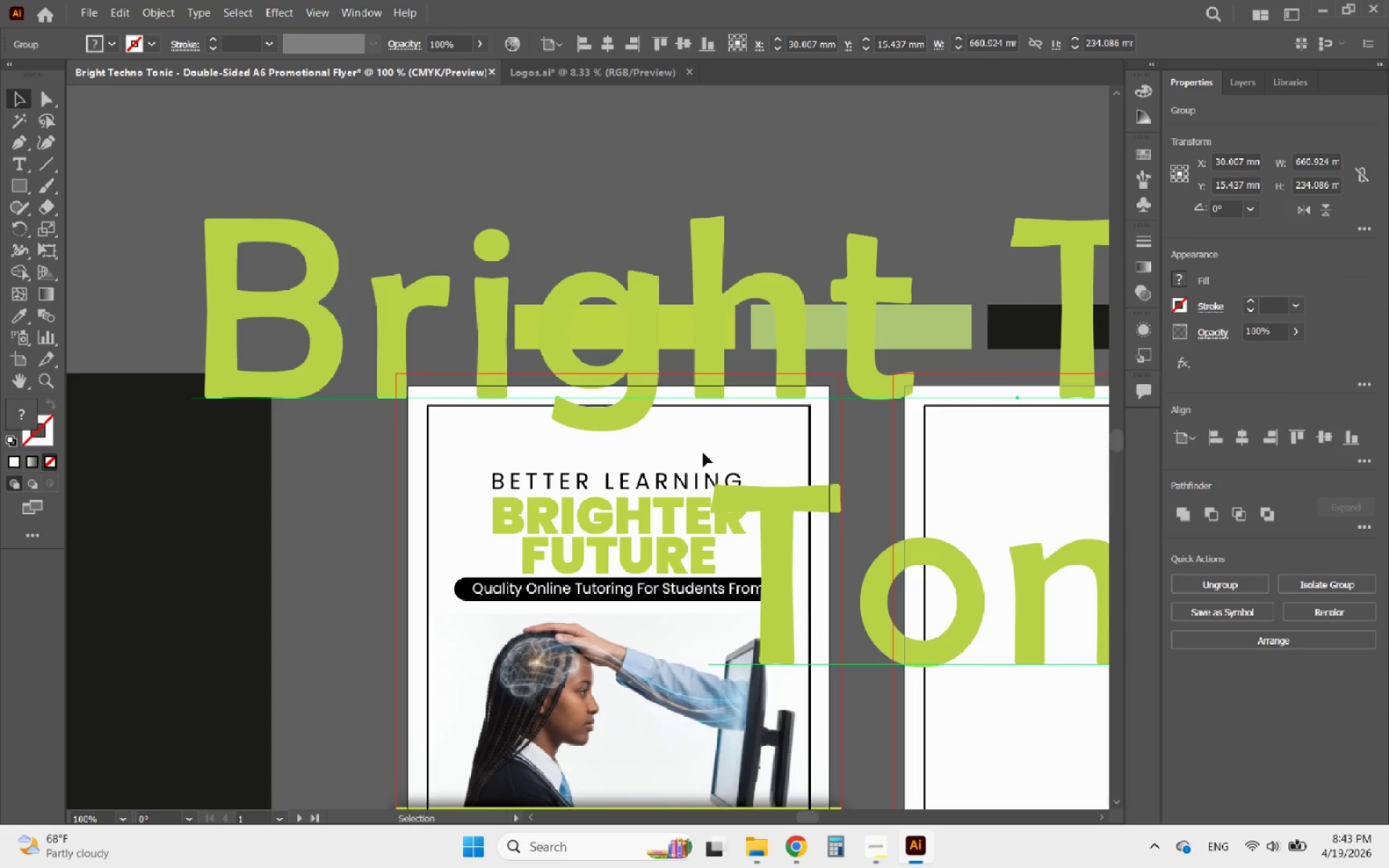 
hold_key(key=AltLeft, duration=0.39)
scroll: coordinate [680, 469], scroll_direction: down, amount: 5.0
 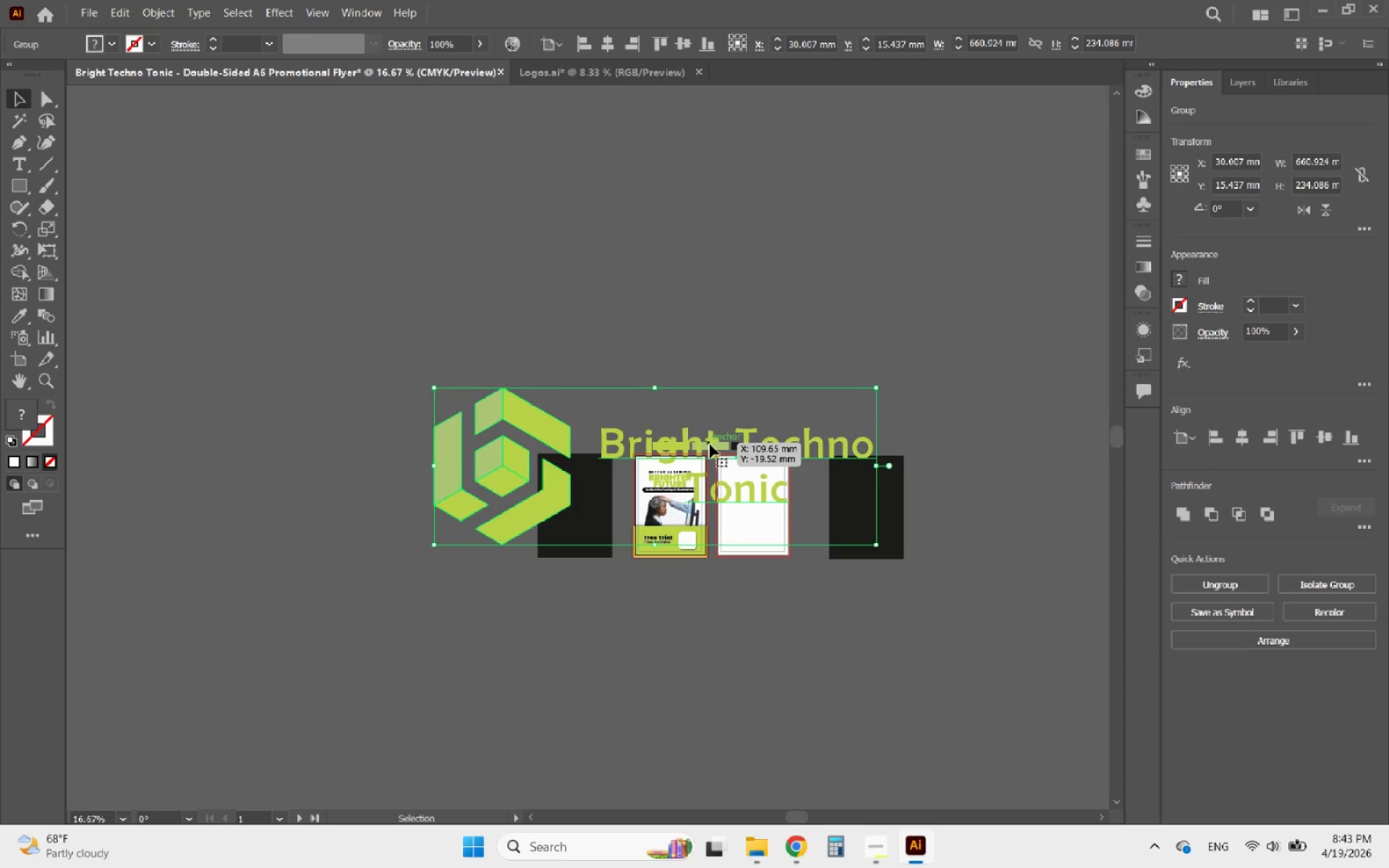 
left_click_drag(start_coordinate=[710, 444], to_coordinate=[789, 292])
 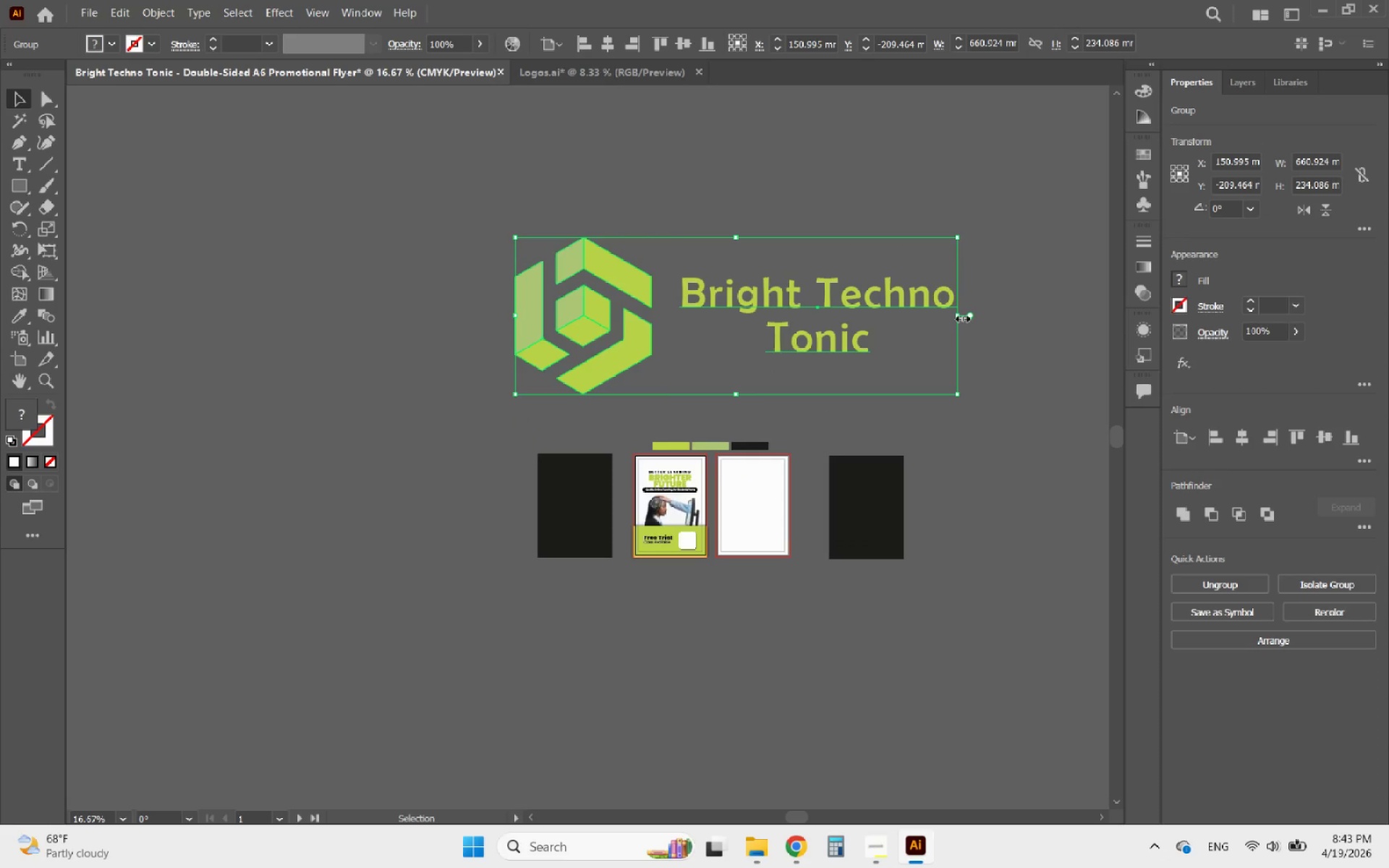 
hold_key(key=ShiftLeft, duration=1.34)
left_click_drag(start_coordinate=[961, 317], to_coordinate=[611, 321])
 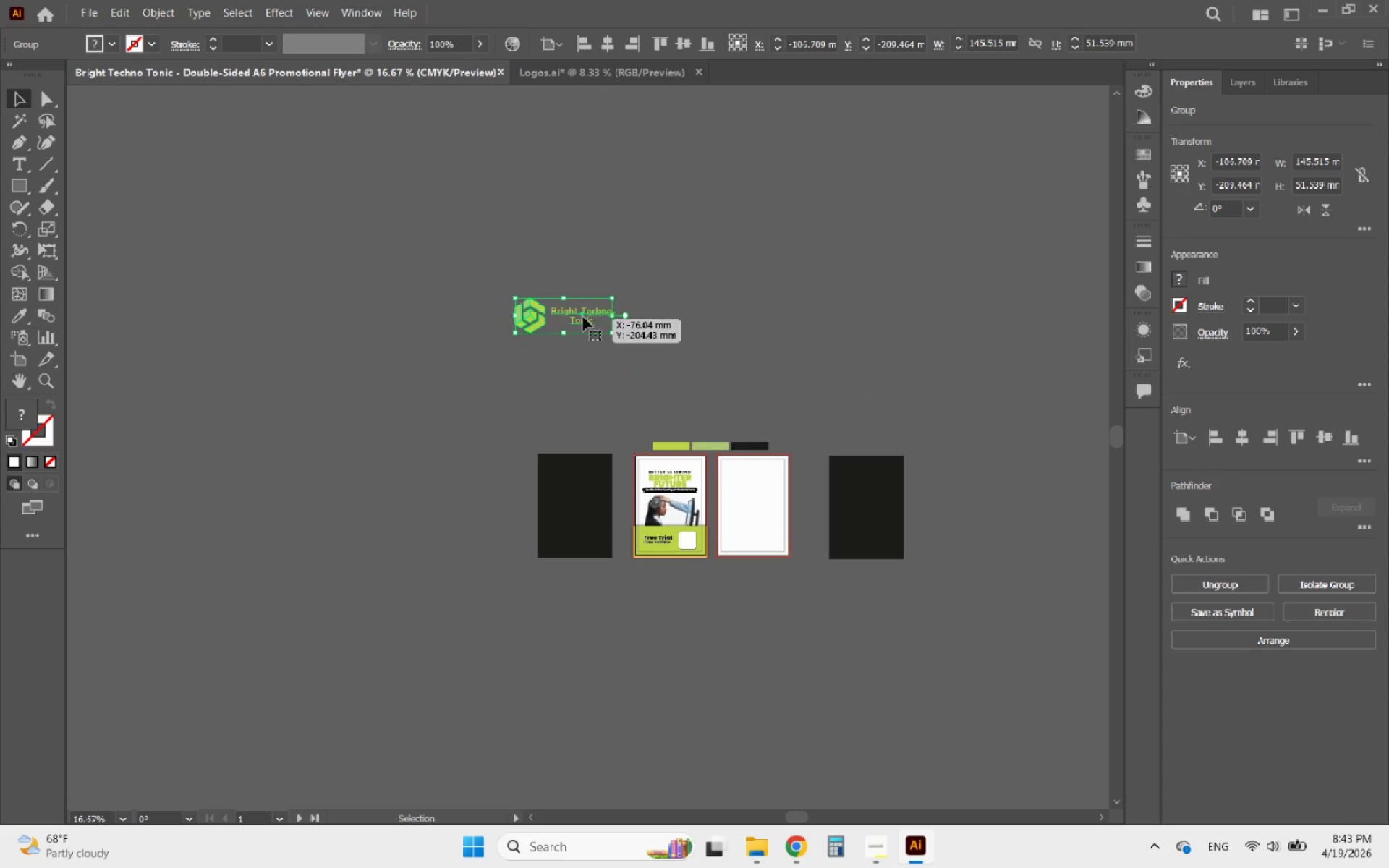 
left_click_drag(start_coordinate=[583, 317], to_coordinate=[788, 459])
 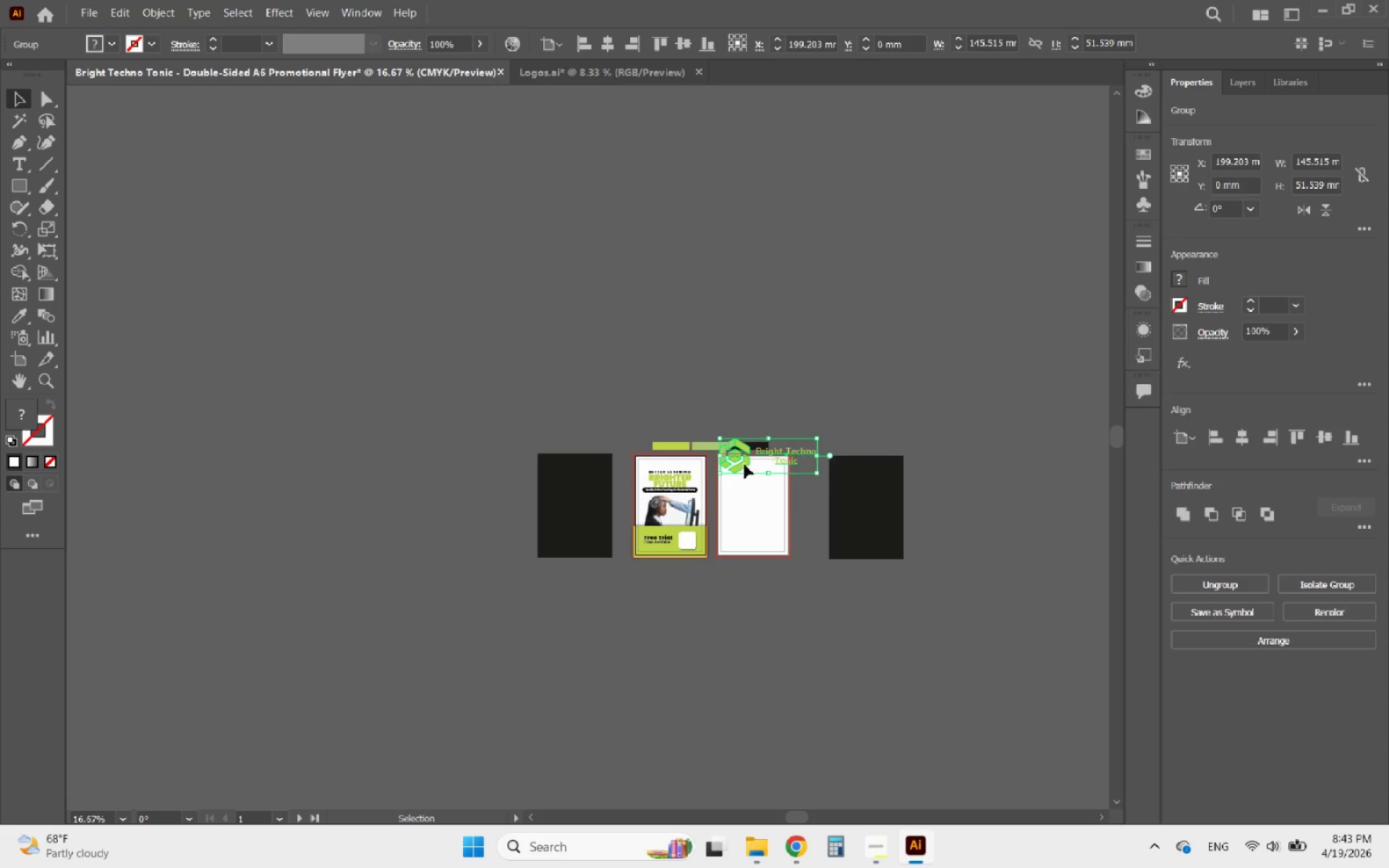 
hold_key(key=AltLeft, duration=0.48)
scroll: coordinate [736, 465], scroll_direction: up, amount: 4.0
 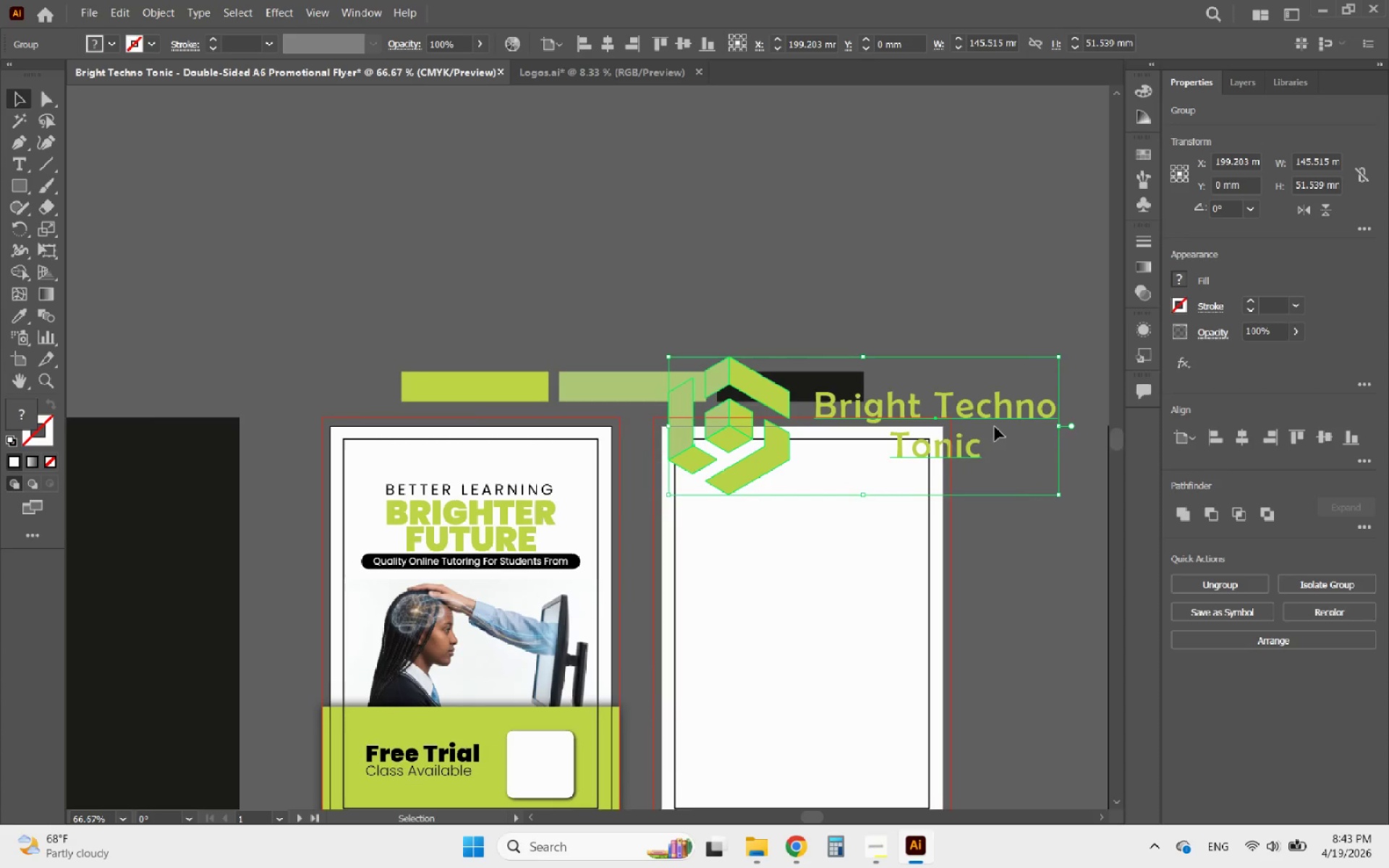 
key(Shift+ShiftLeft)
 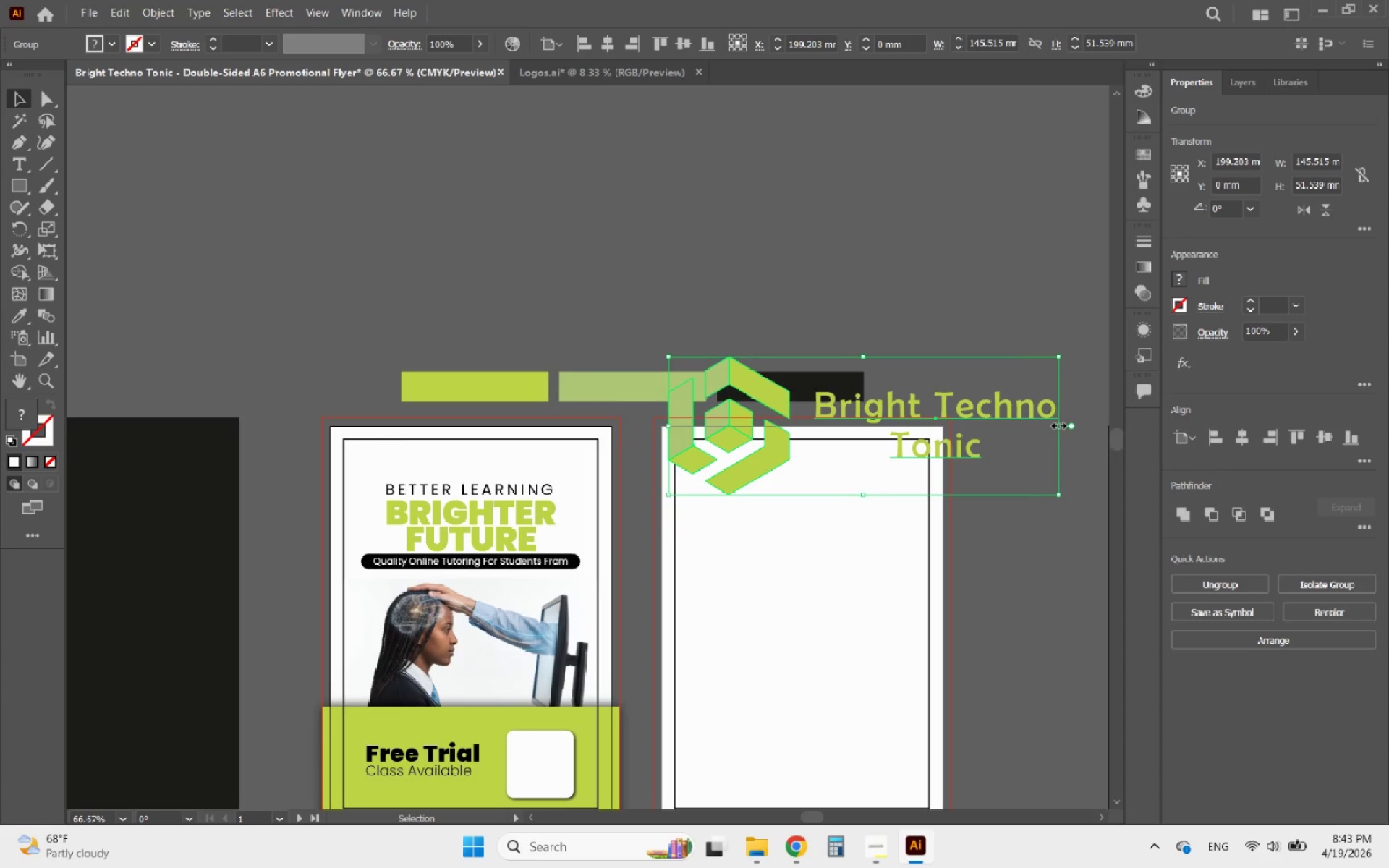 
hold_key(key=ShiftLeft, duration=1.59)
left_click_drag(start_coordinate=[1055, 425], to_coordinate=[795, 436])
 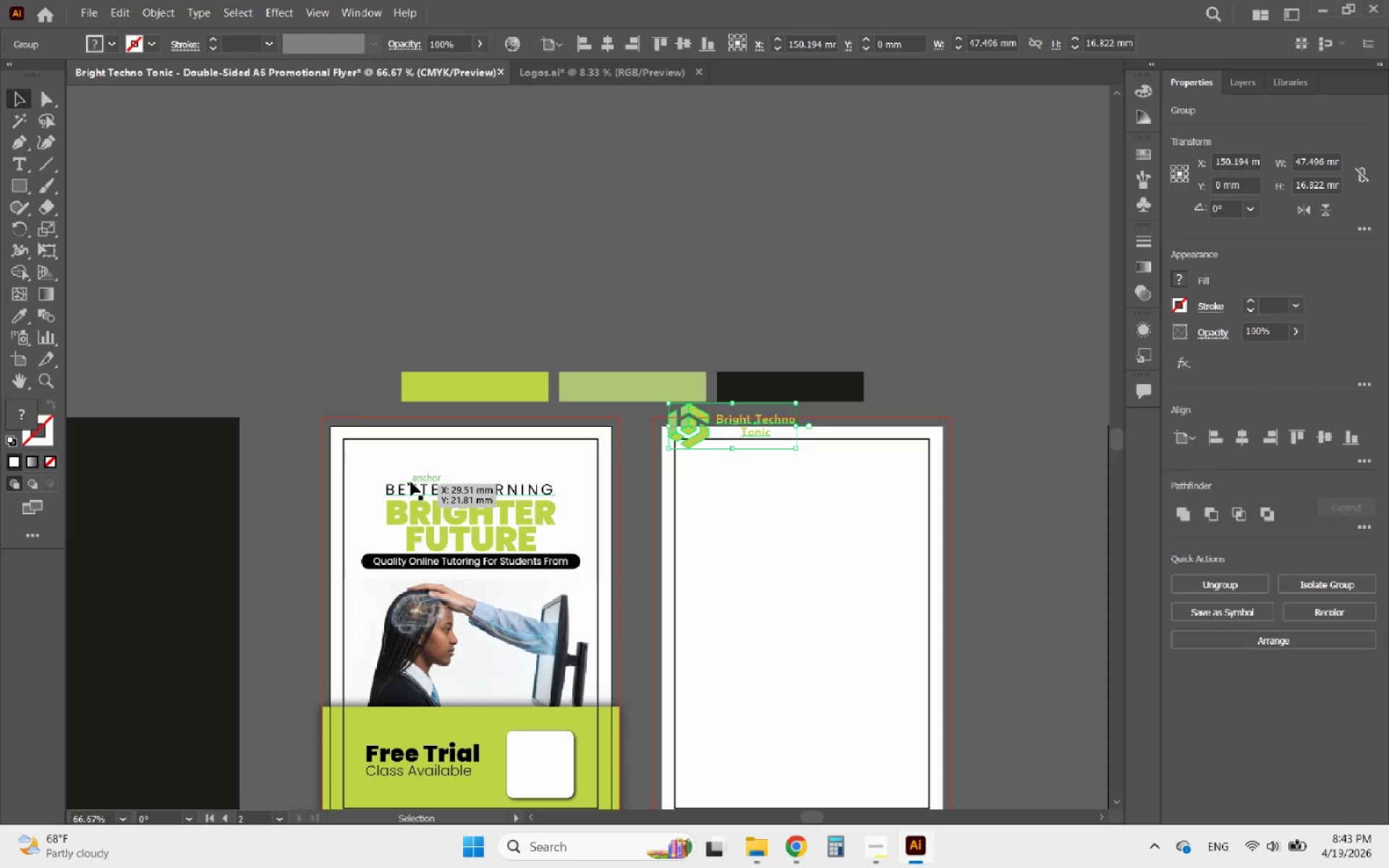 
hold_key(key=AltLeft, duration=0.36)
scroll: coordinate [412, 480], scroll_direction: up, amount: 1.0
 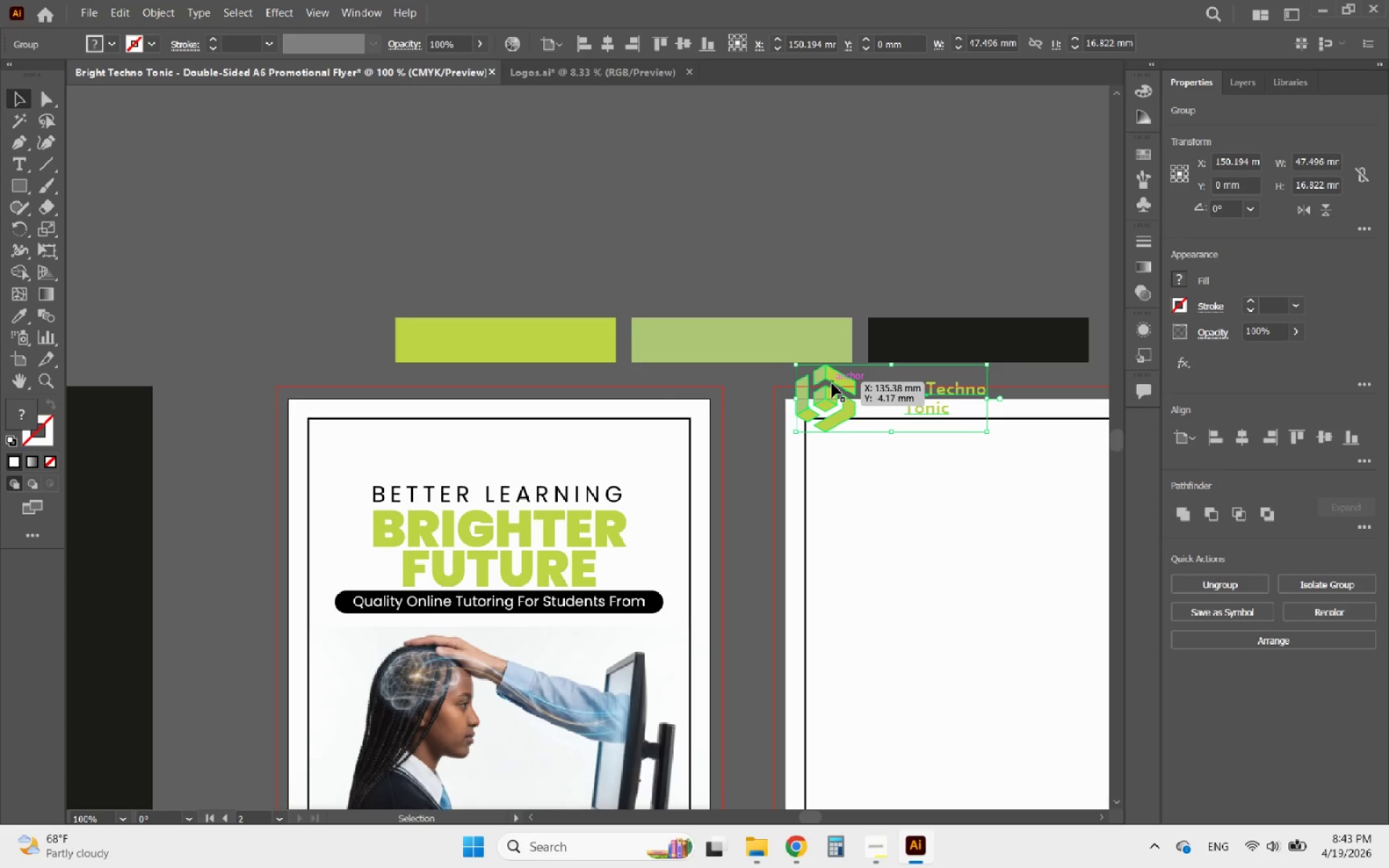 
left_click_drag(start_coordinate=[832, 383], to_coordinate=[457, 435])
 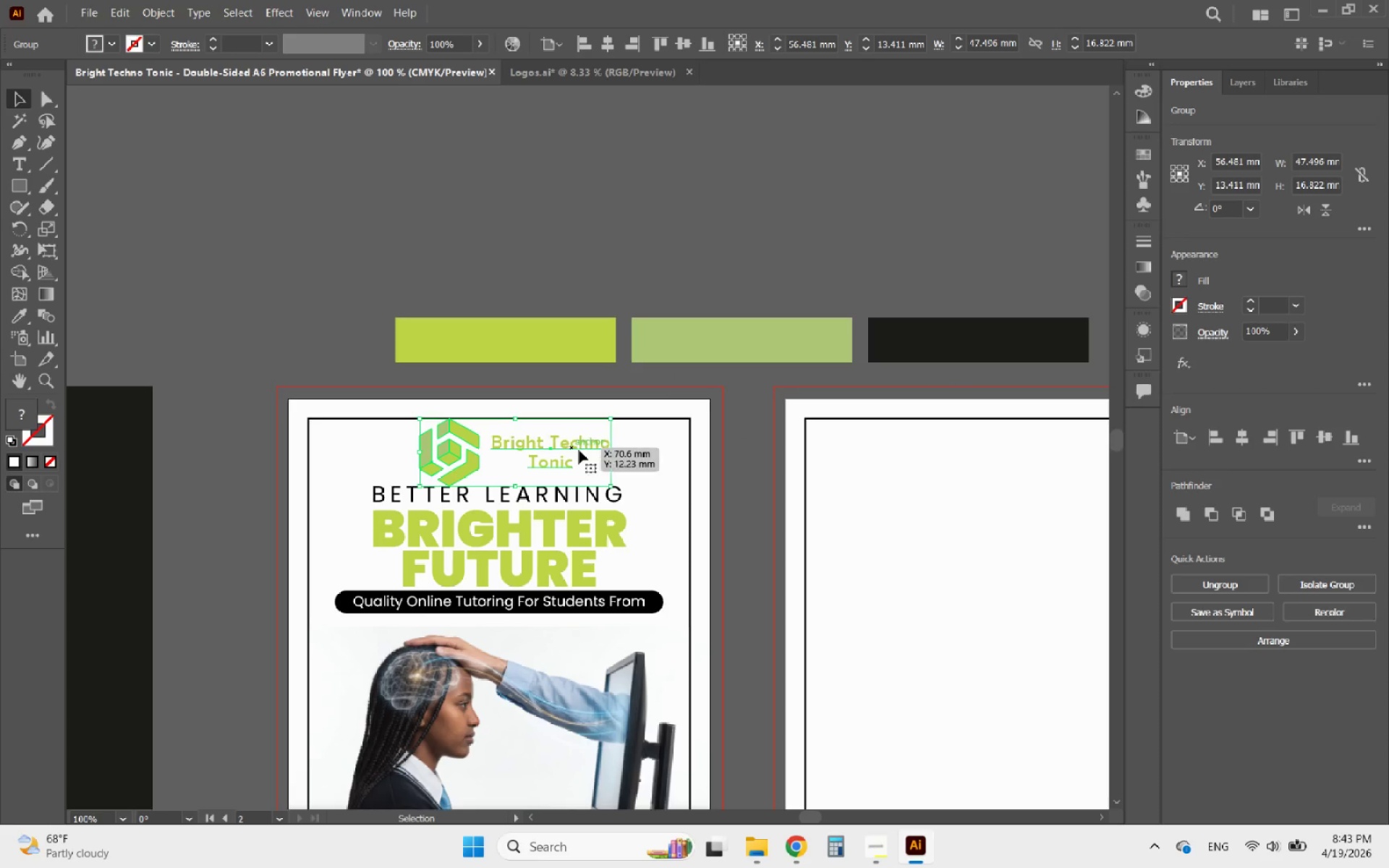 
hold_key(key=ShiftLeft, duration=1.56)
left_click_drag(start_coordinate=[611, 448], to_coordinate=[551, 453])
 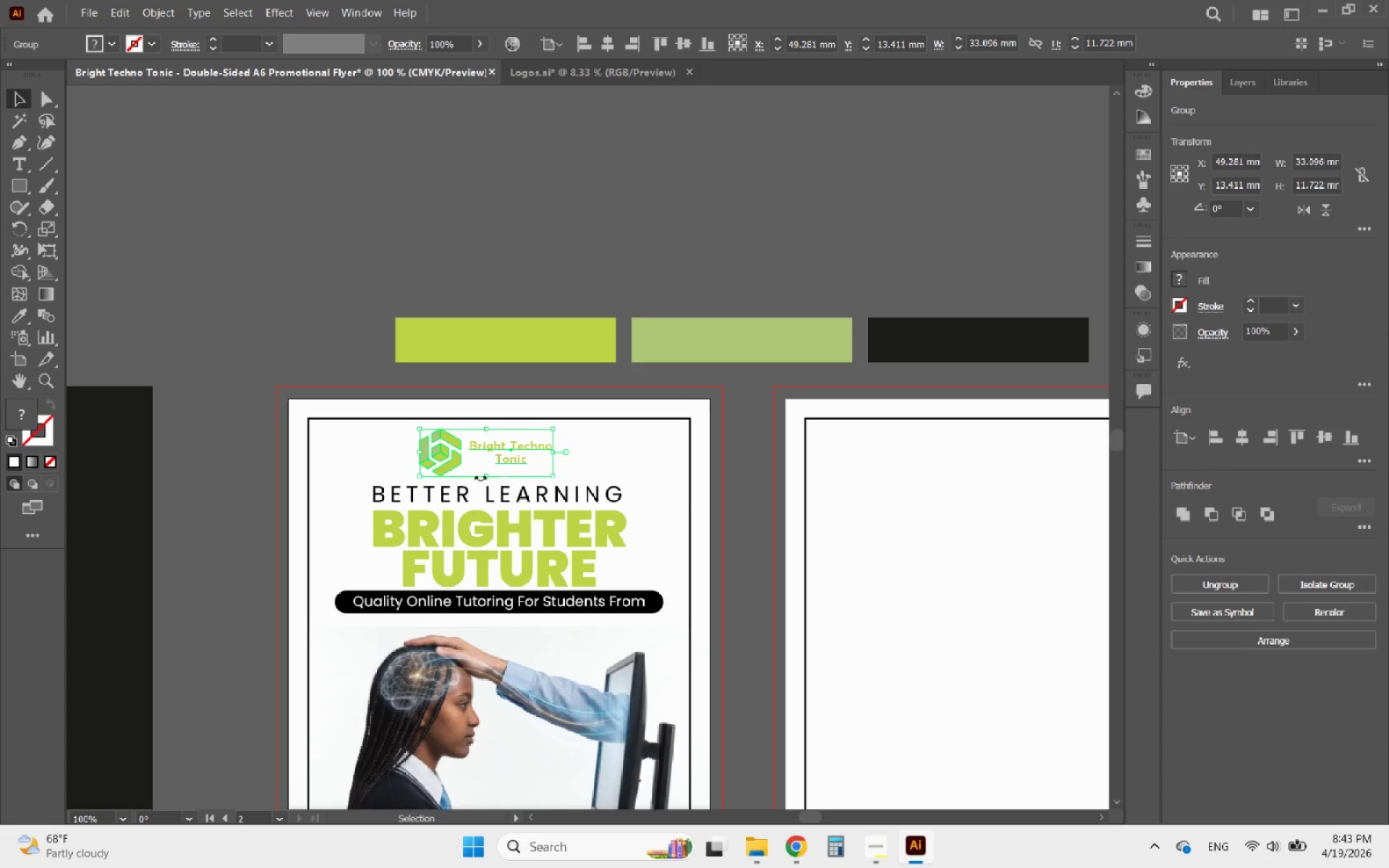 
hold_key(key=AltLeft, duration=0.48)
scroll: coordinate [464, 467], scroll_direction: up, amount: 4.0
 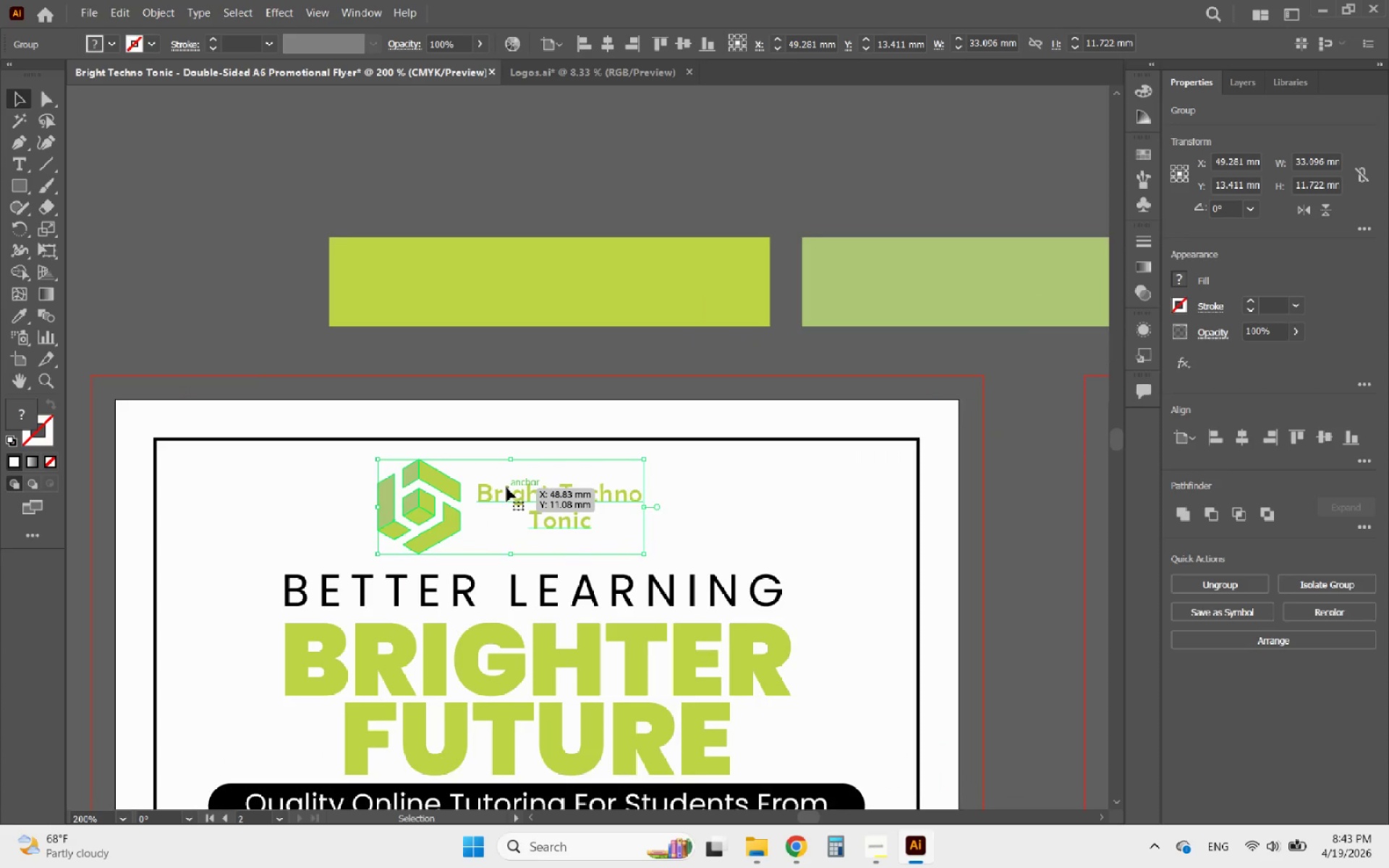 
left_click_drag(start_coordinate=[506, 488], to_coordinate=[509, 465])
 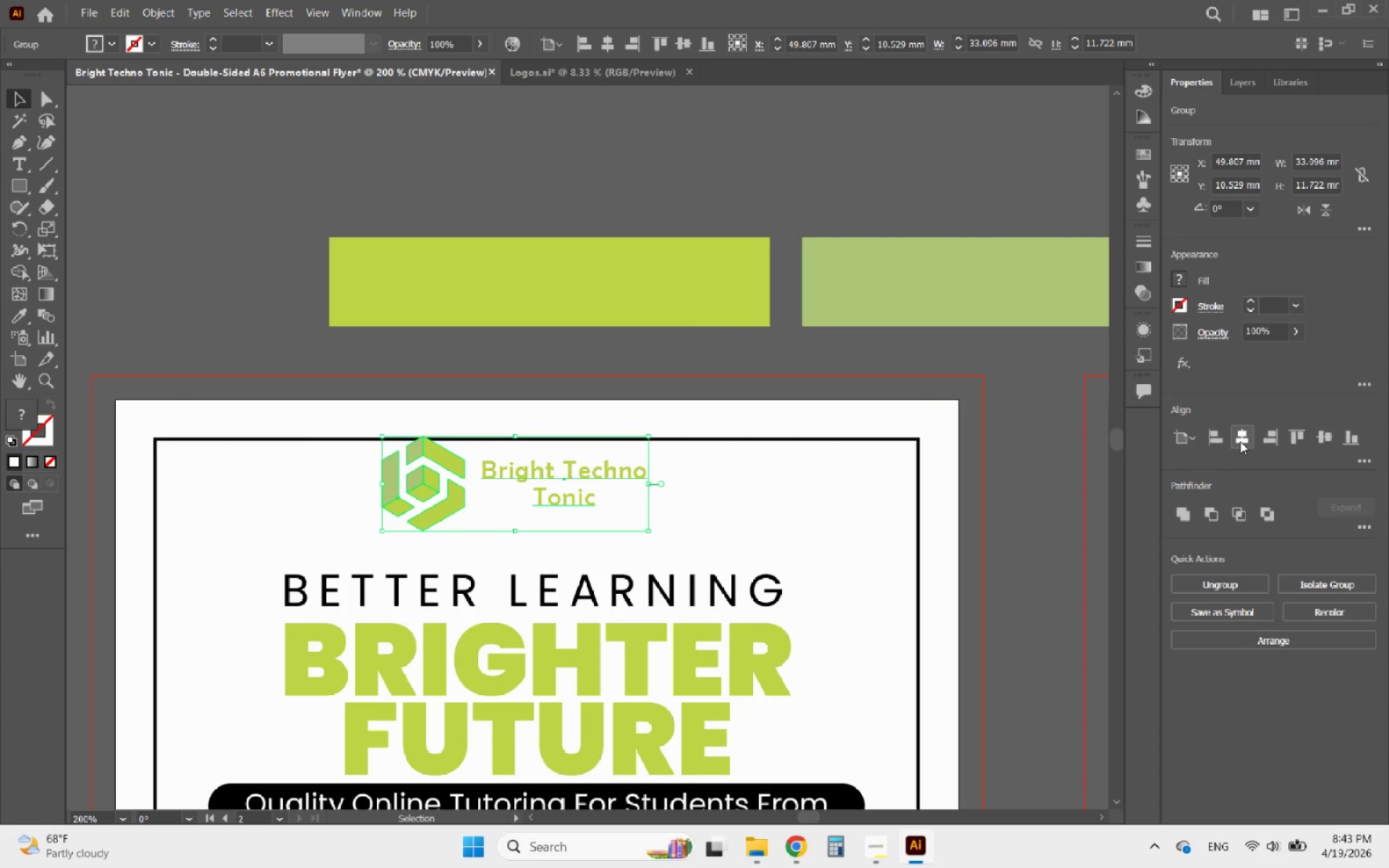 
left_click([1240, 441])
 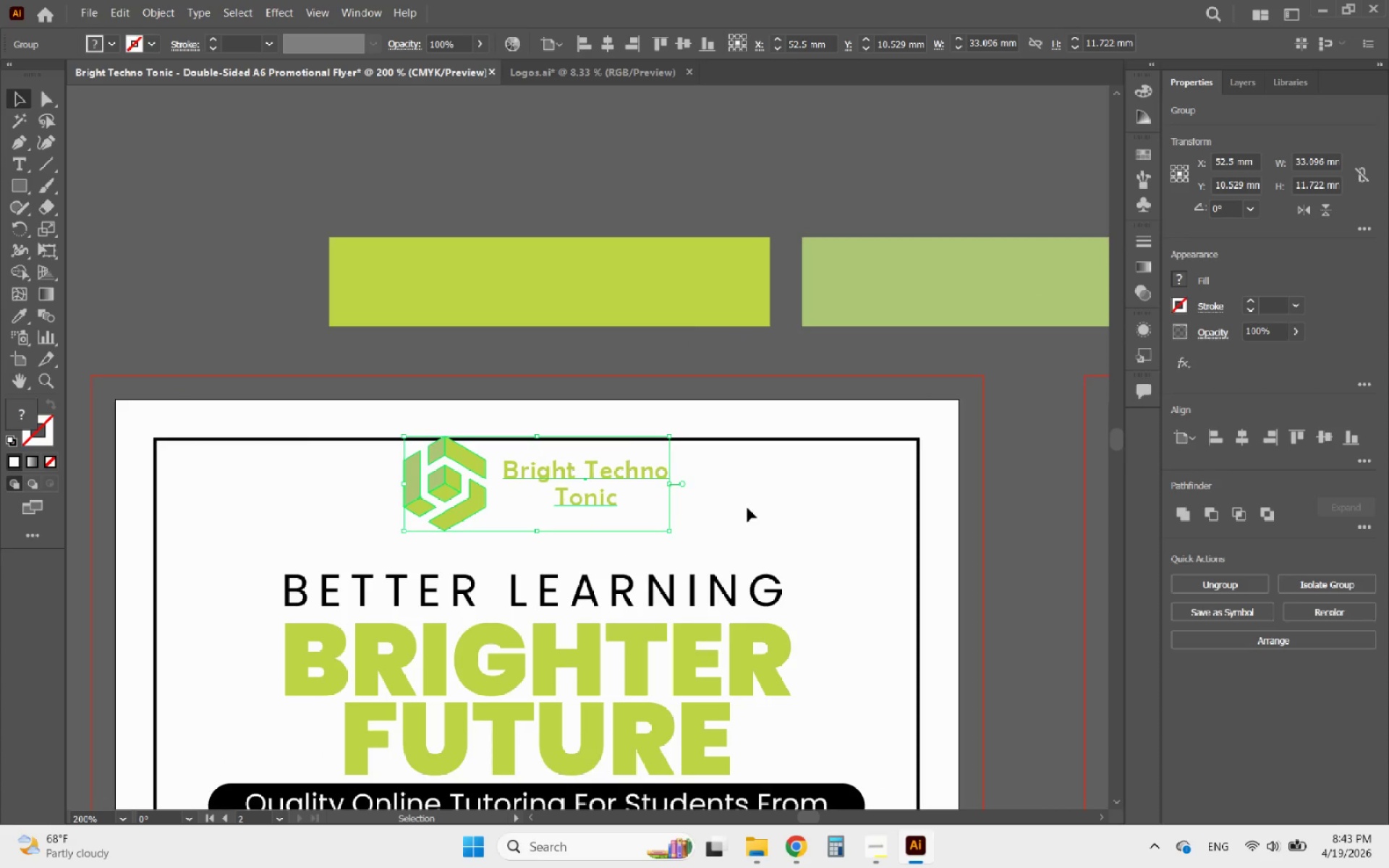 
hold_key(key=AltLeft, duration=0.67)
scroll: coordinate [622, 428], scroll_direction: down, amount: 2.0
 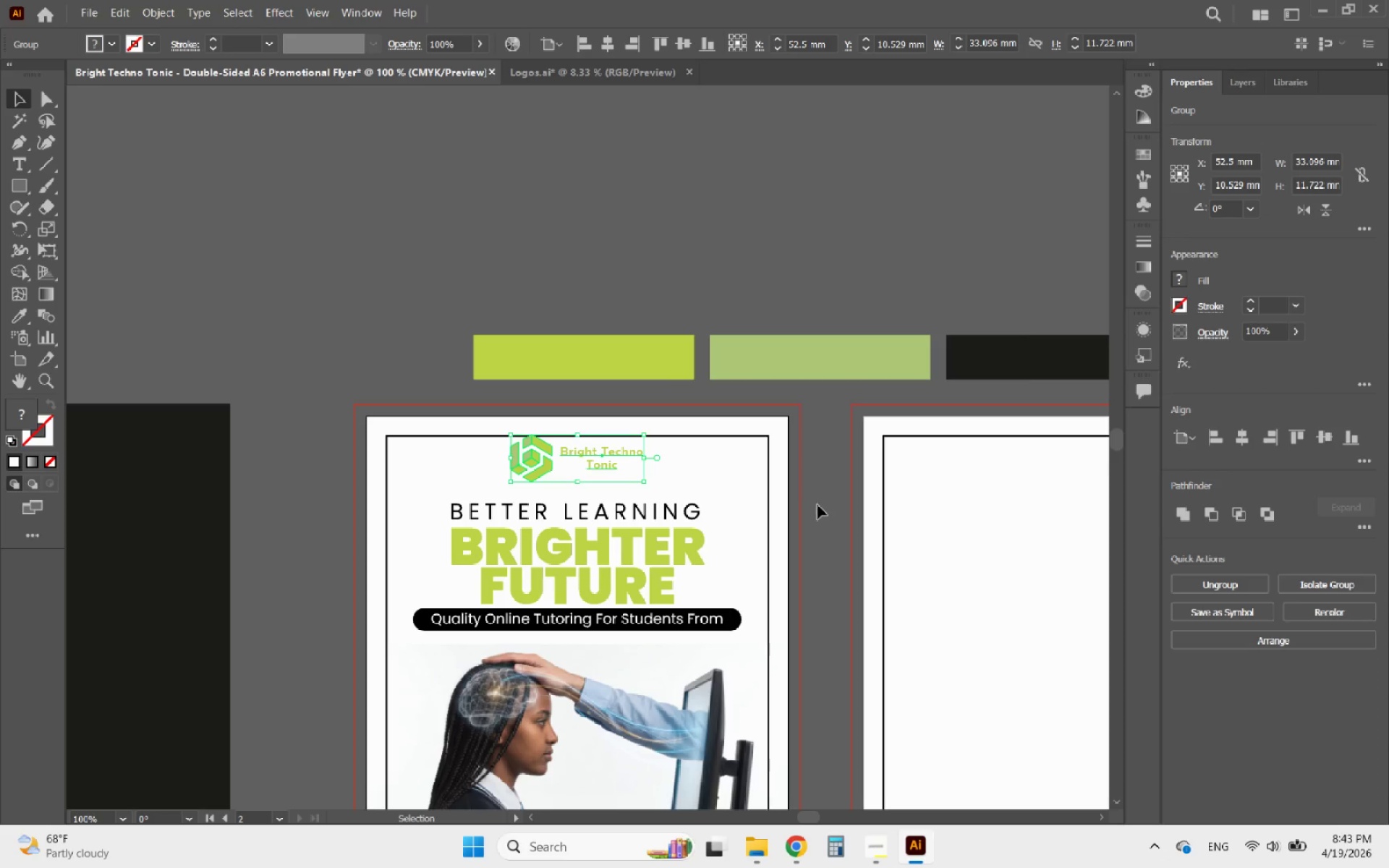 
left_click([817, 505])
 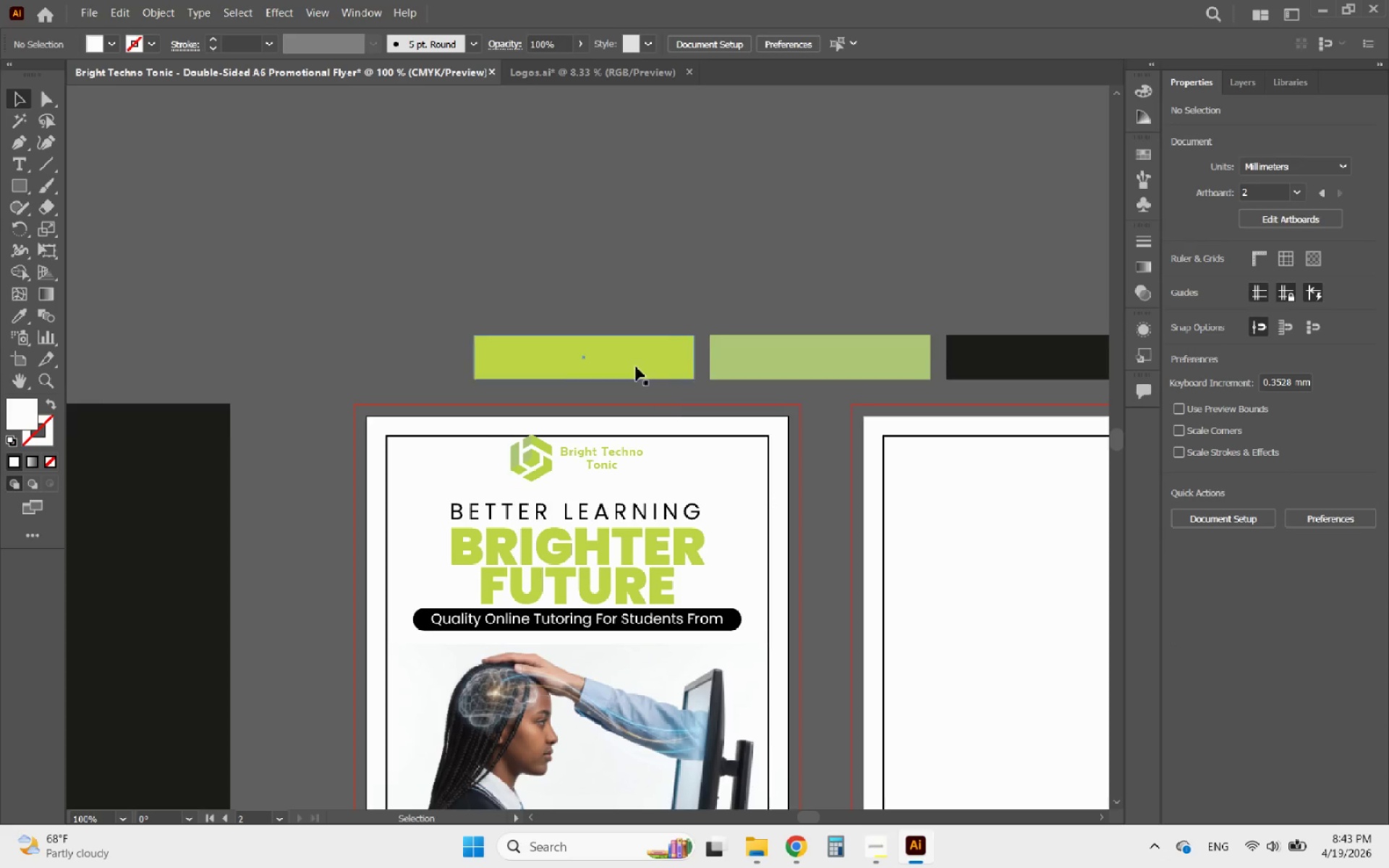 
scroll: coordinate [621, 363], scroll_direction: down, amount: 10.0
 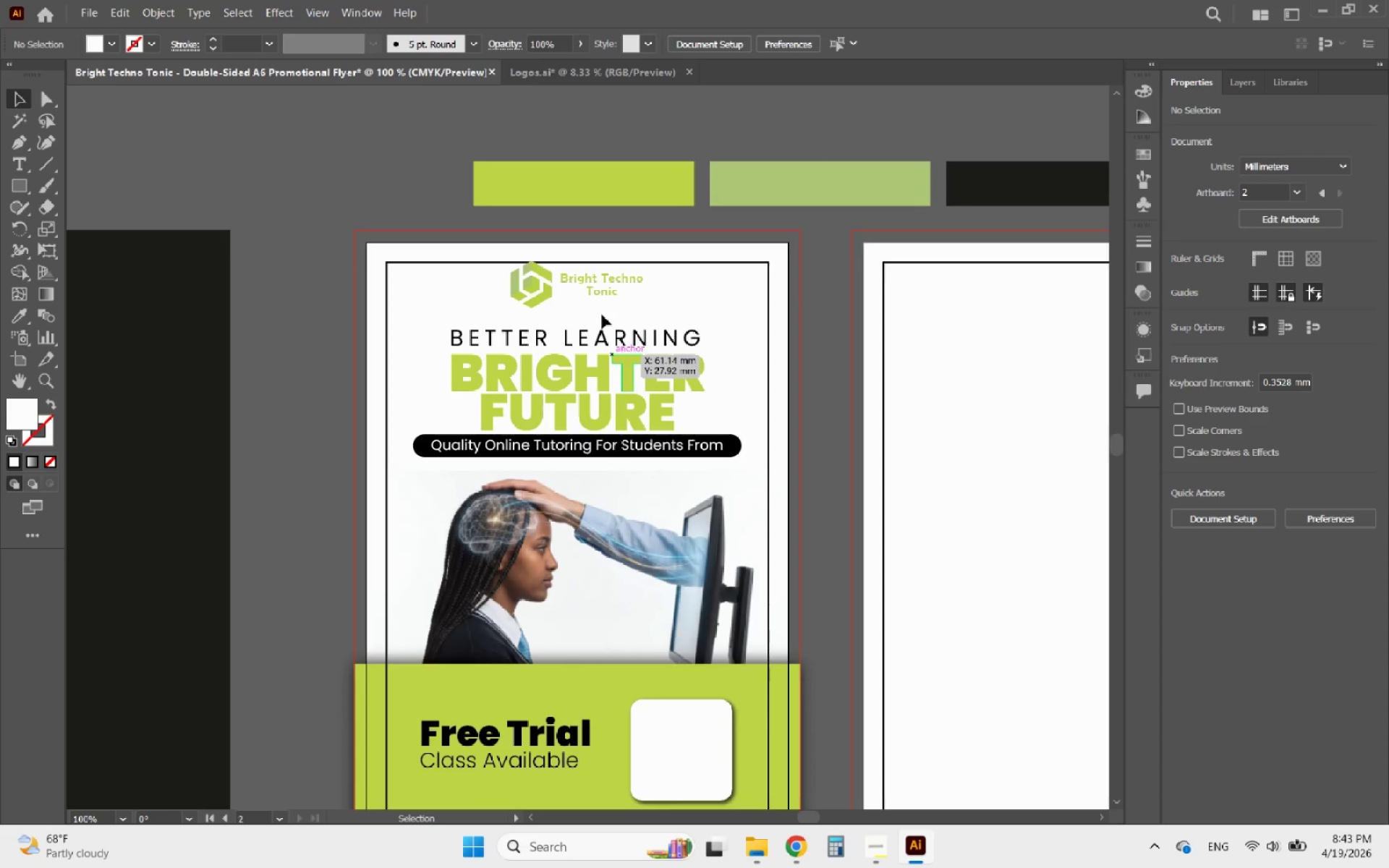 
hold_key(key=AltLeft, duration=0.83)
scroll: coordinate [516, 263], scroll_direction: up, amount: 1.0
 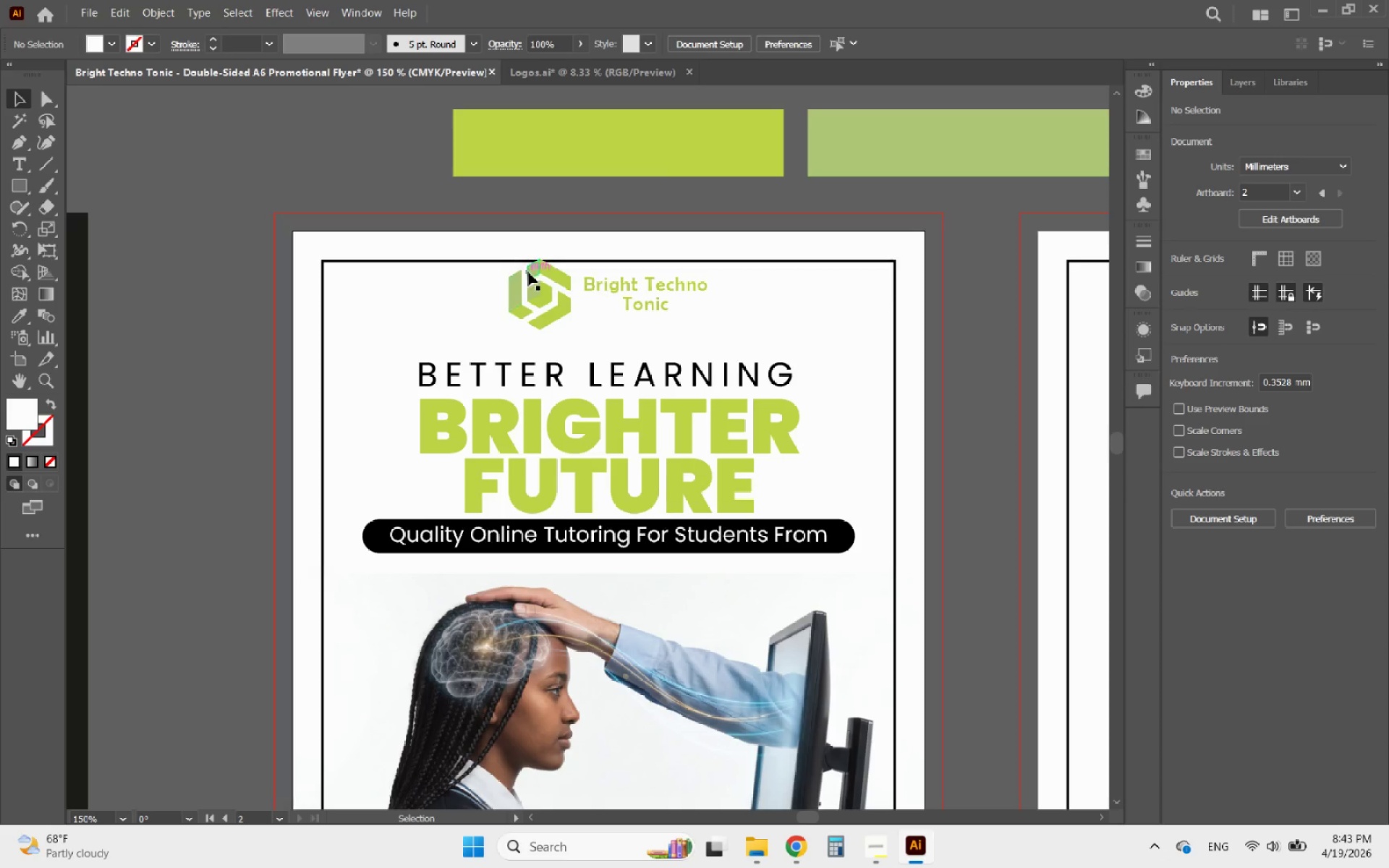 
left_click([528, 273])
 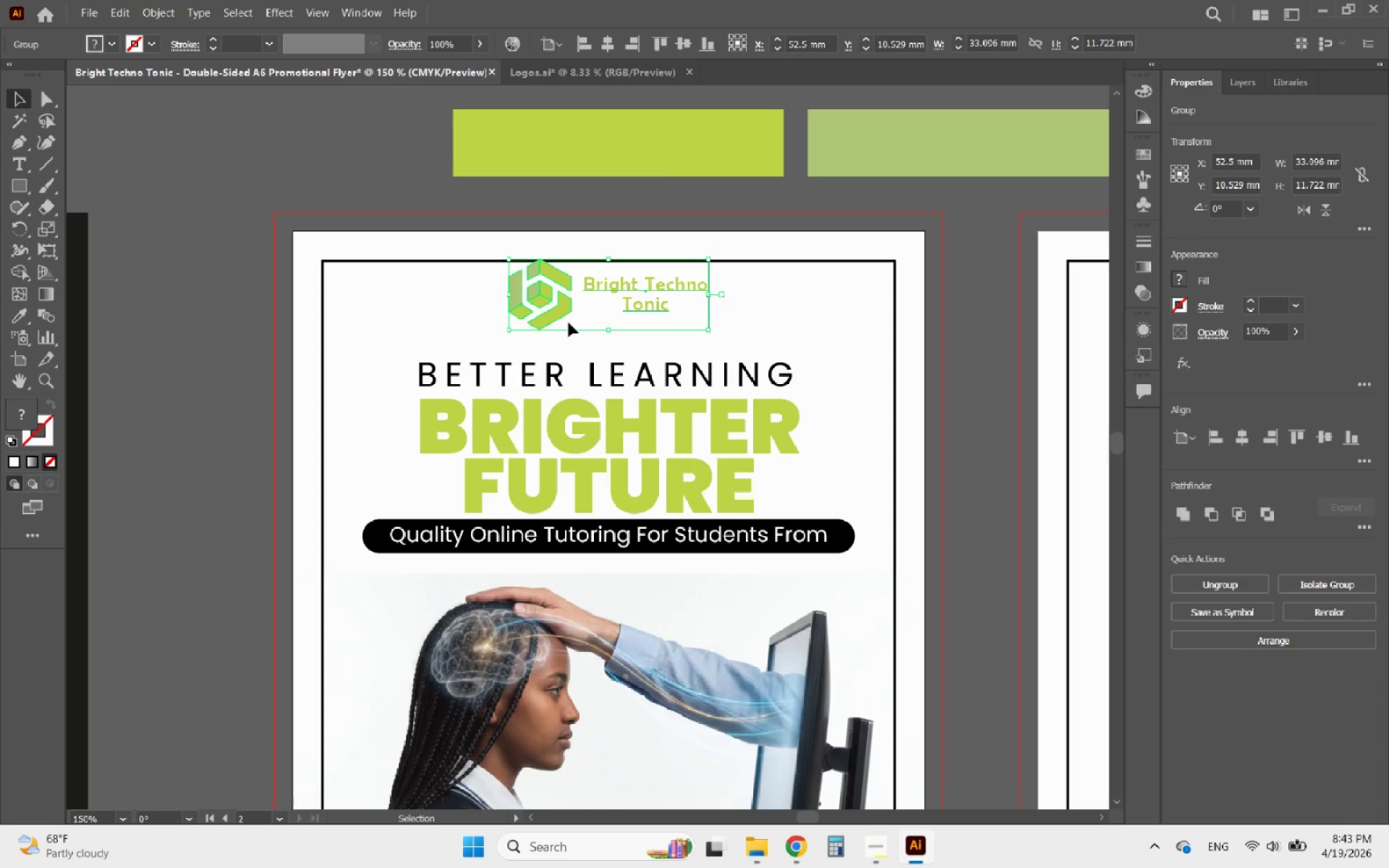 
hold_key(key=ShiftLeft, duration=4.3)
left_click_drag(start_coordinate=[606, 258], to_coordinate=[612, 268])
 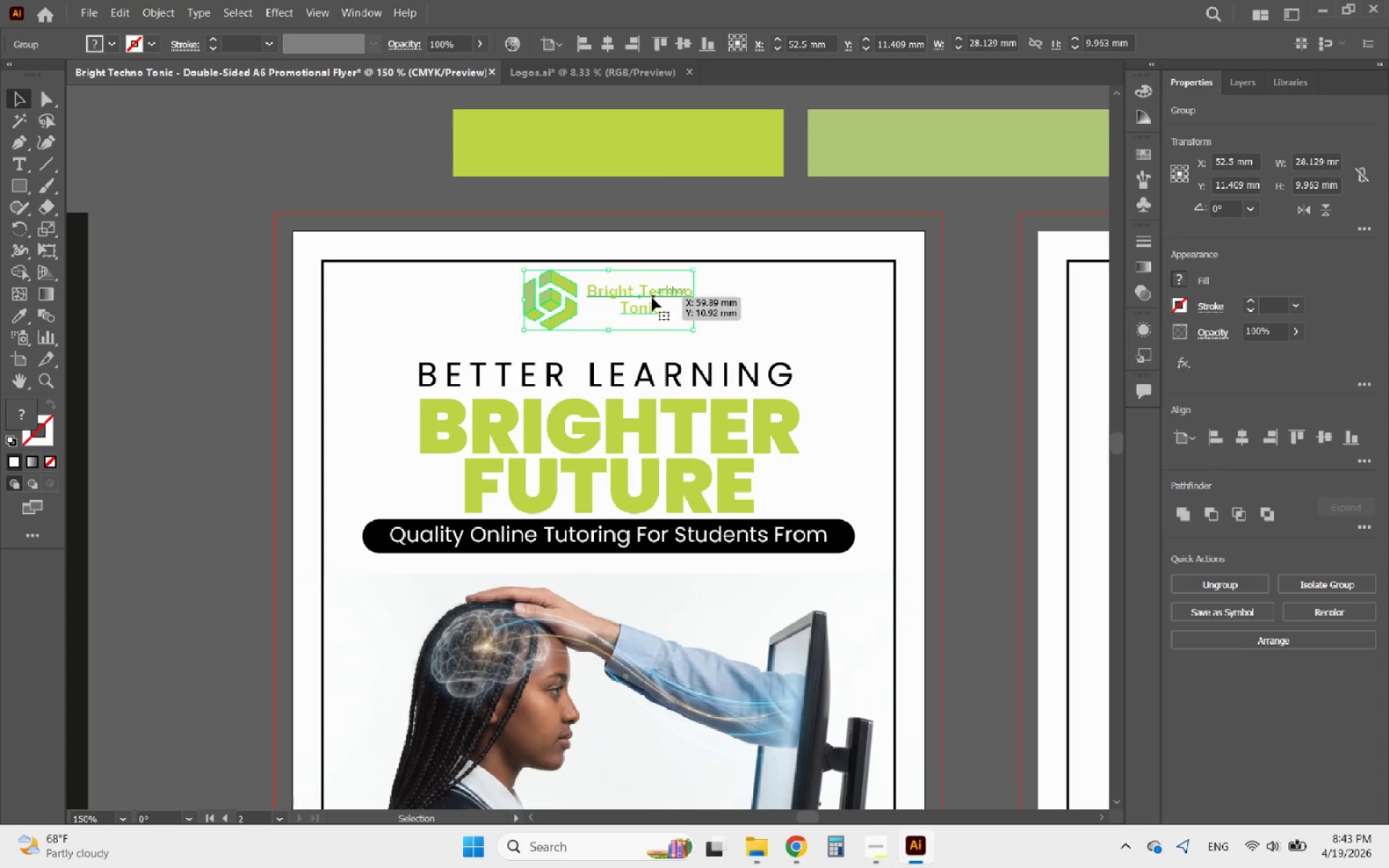 
left_click_drag(start_coordinate=[652, 297], to_coordinate=[653, 286])
 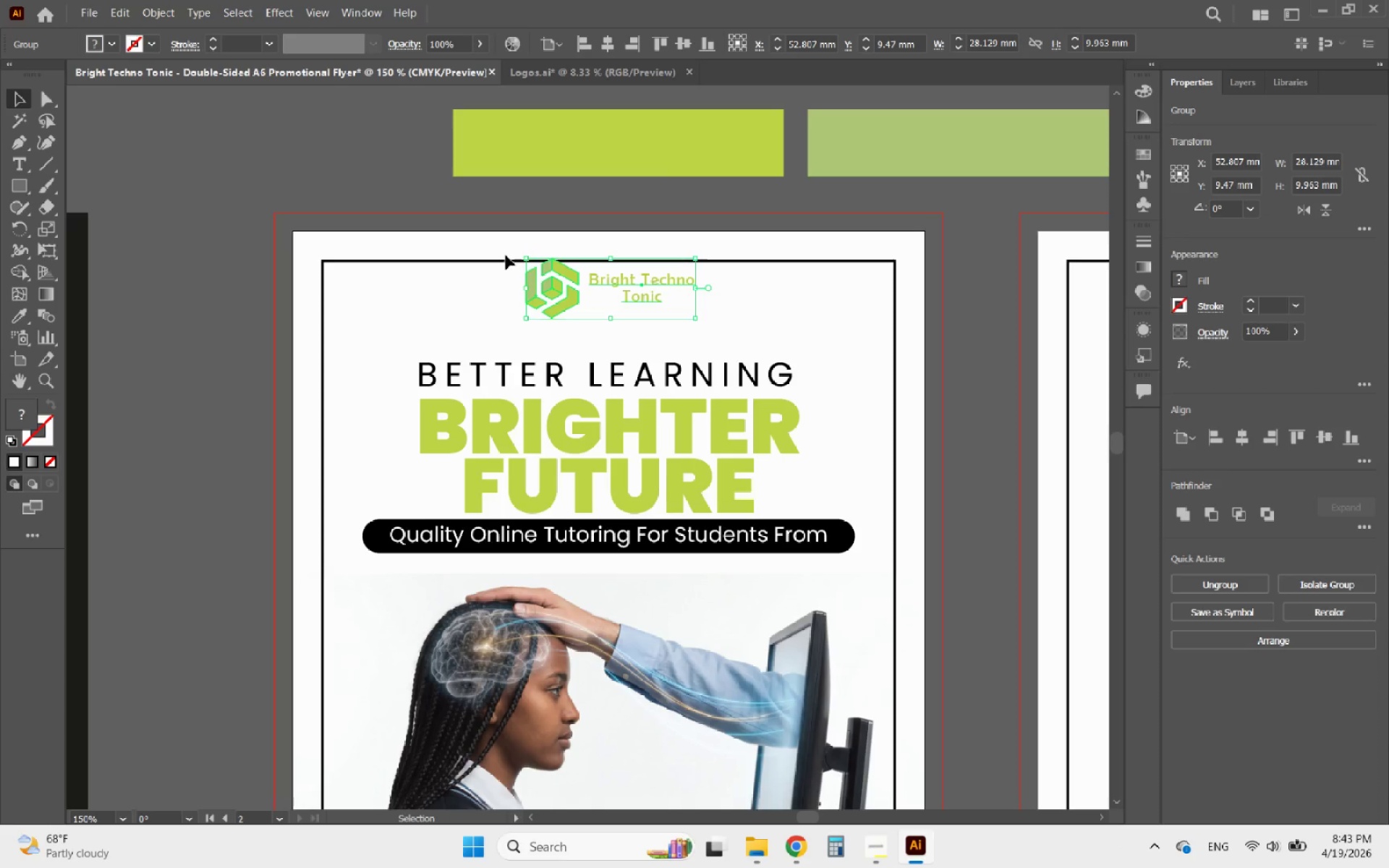 
hold_key(key=AltLeft, duration=0.44)
scroll: coordinate [516, 250], scroll_direction: up, amount: 5.0
 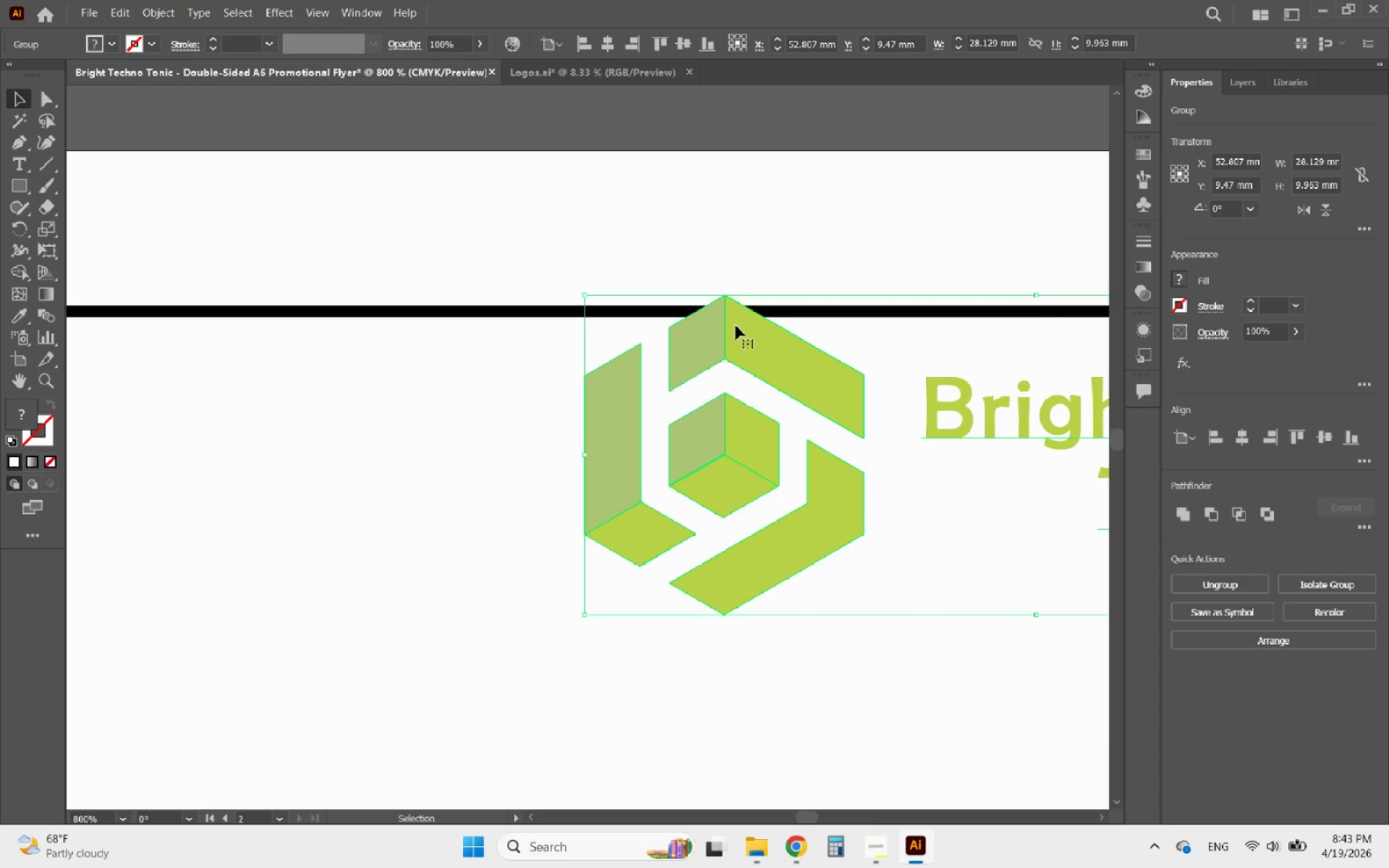 
left_click_drag(start_coordinate=[736, 326], to_coordinate=[736, 340])
 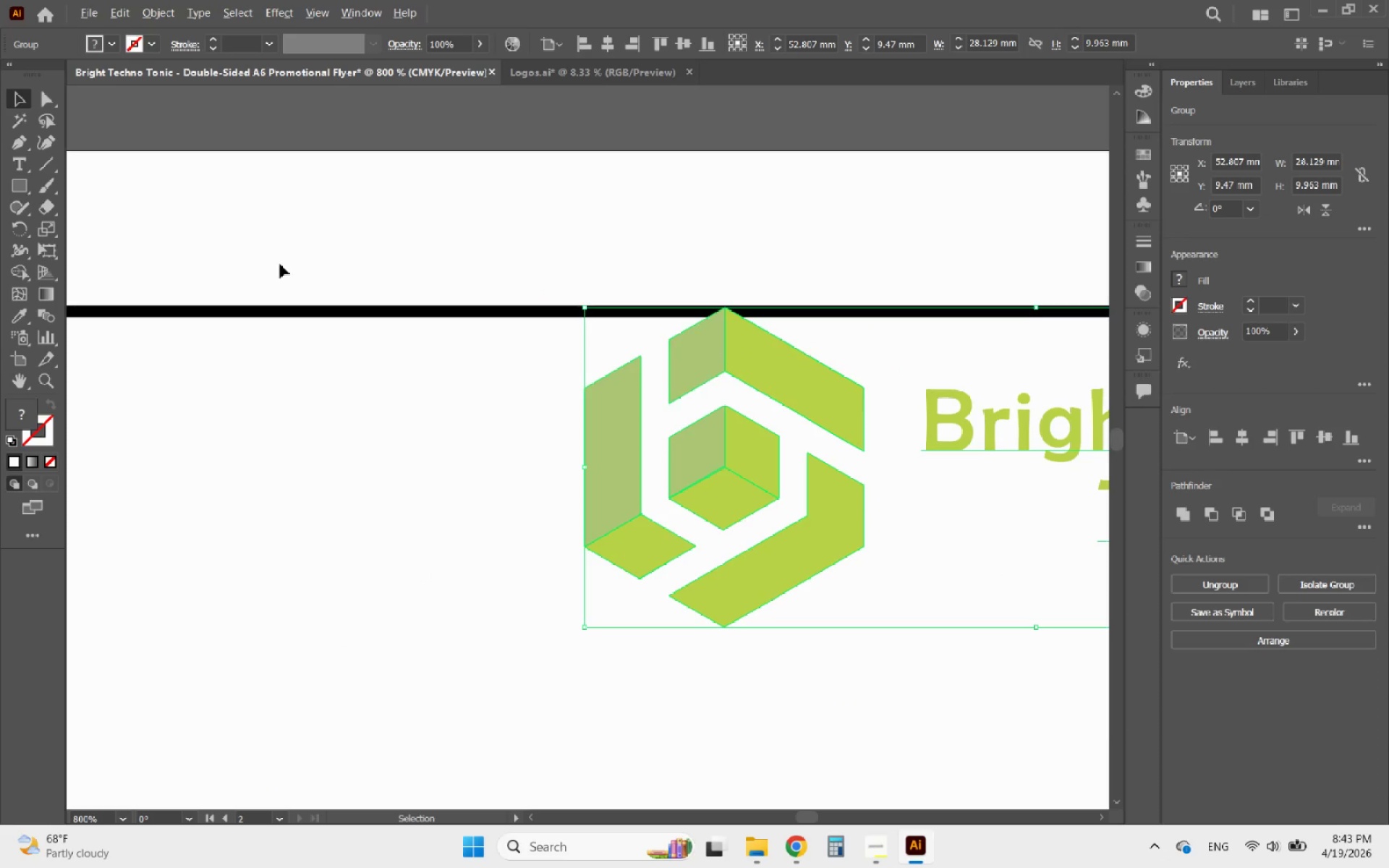 
hold_key(key=AltLeft, duration=0.72)
scroll: coordinate [271, 263], scroll_direction: down, amount: 5.0
 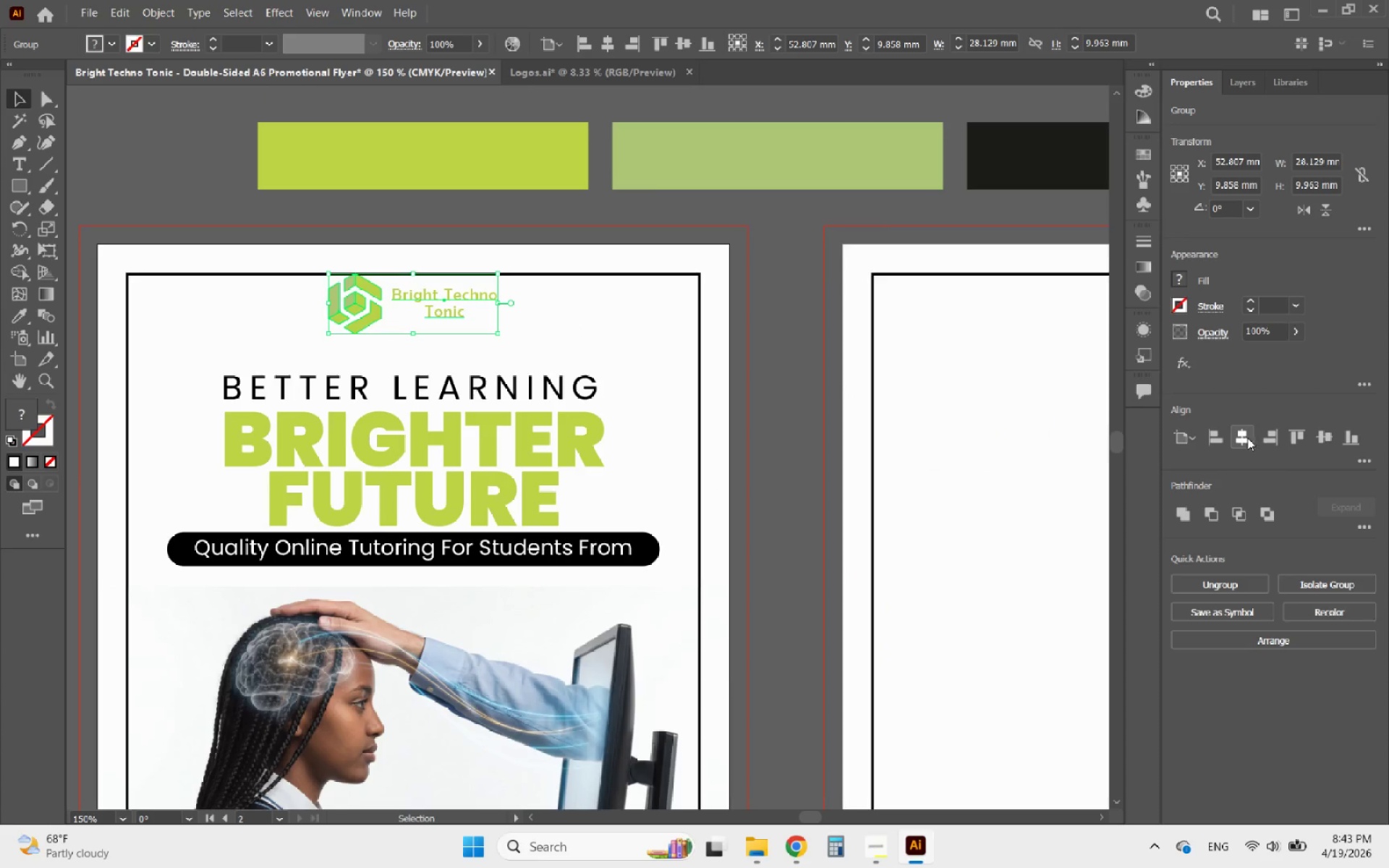 
mouse_move([1304, 438])
 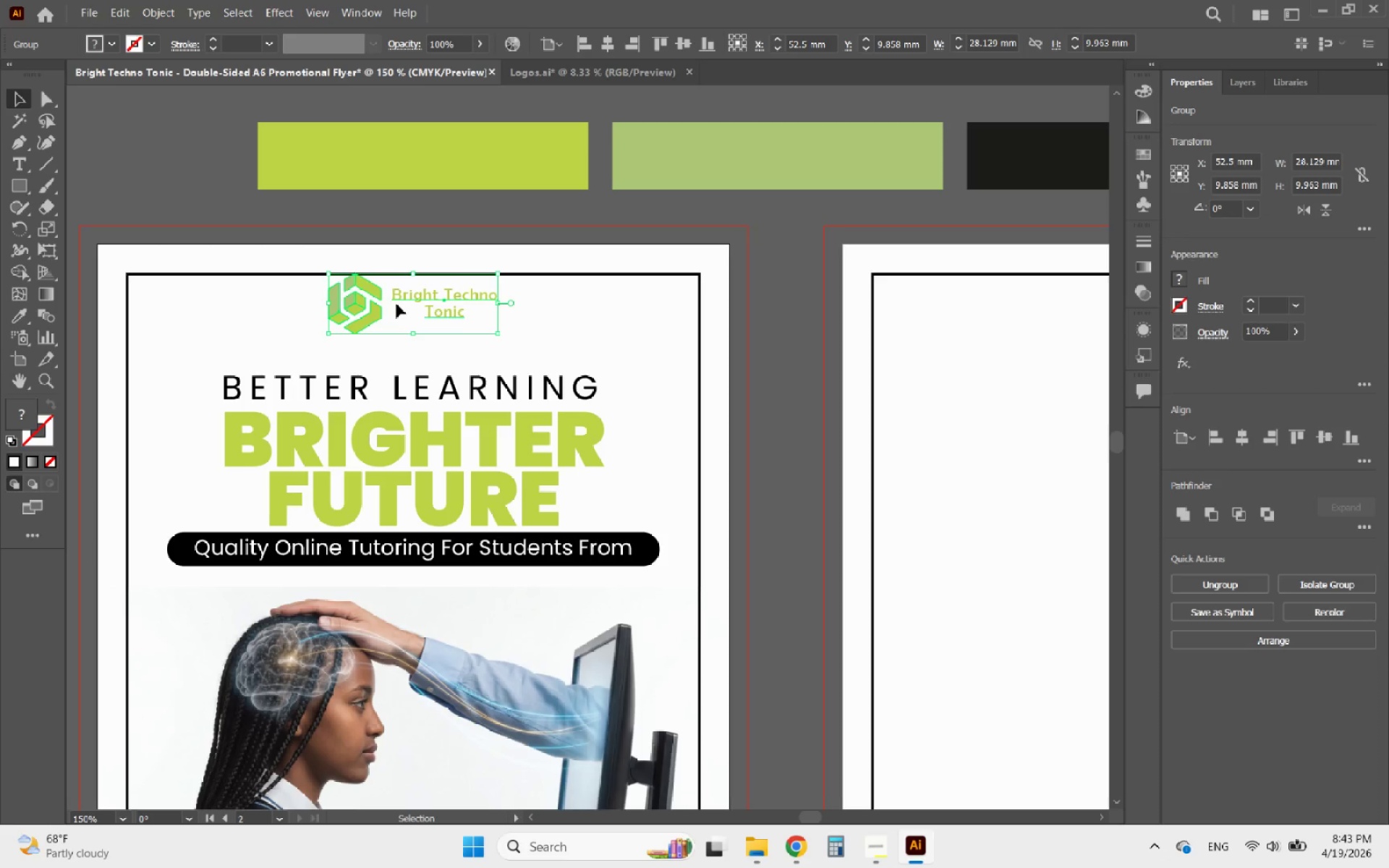 
left_click_drag(start_coordinate=[375, 299], to_coordinate=[375, 290])
 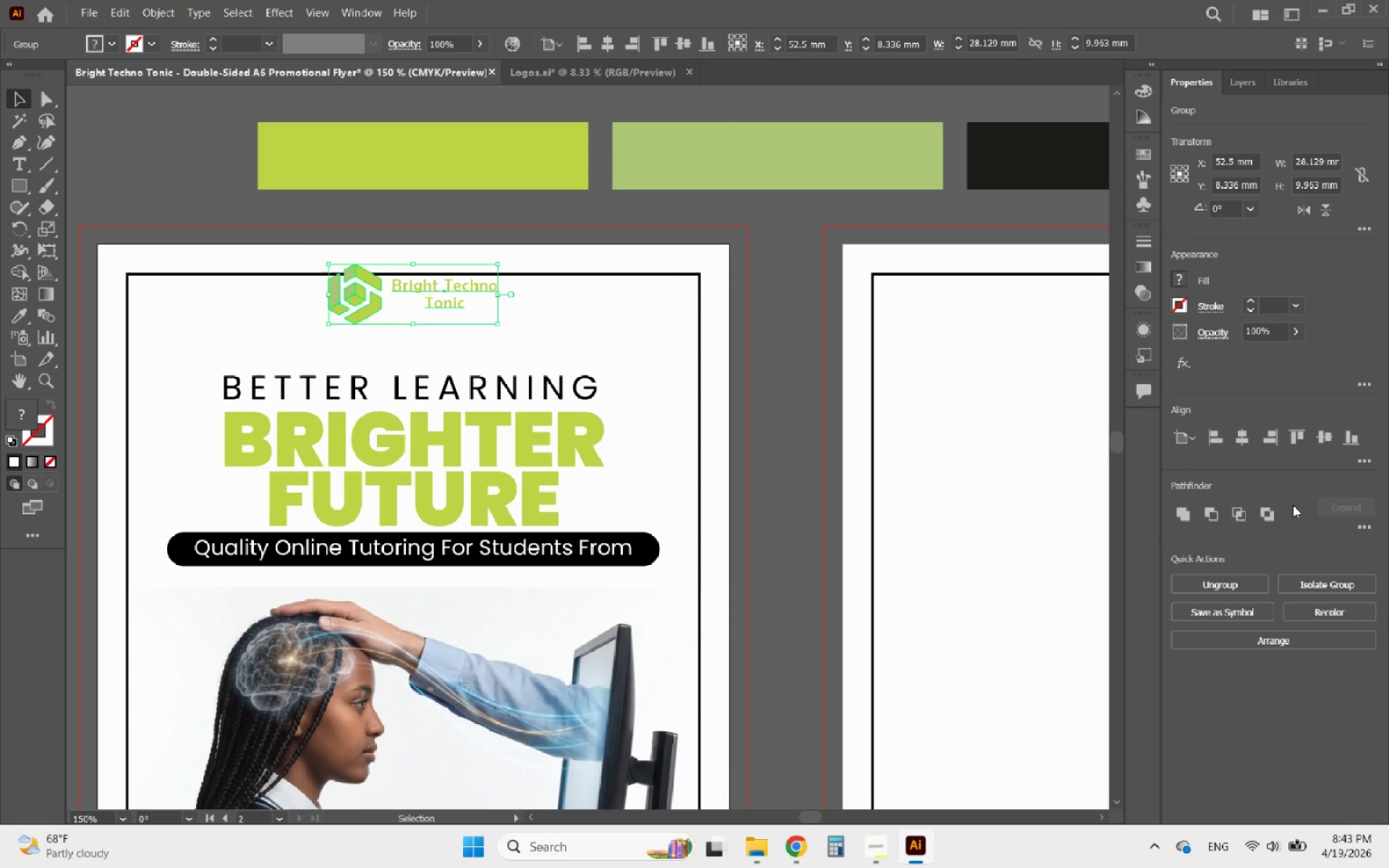 
hold_key(key=ShiftLeft, duration=1.67)
 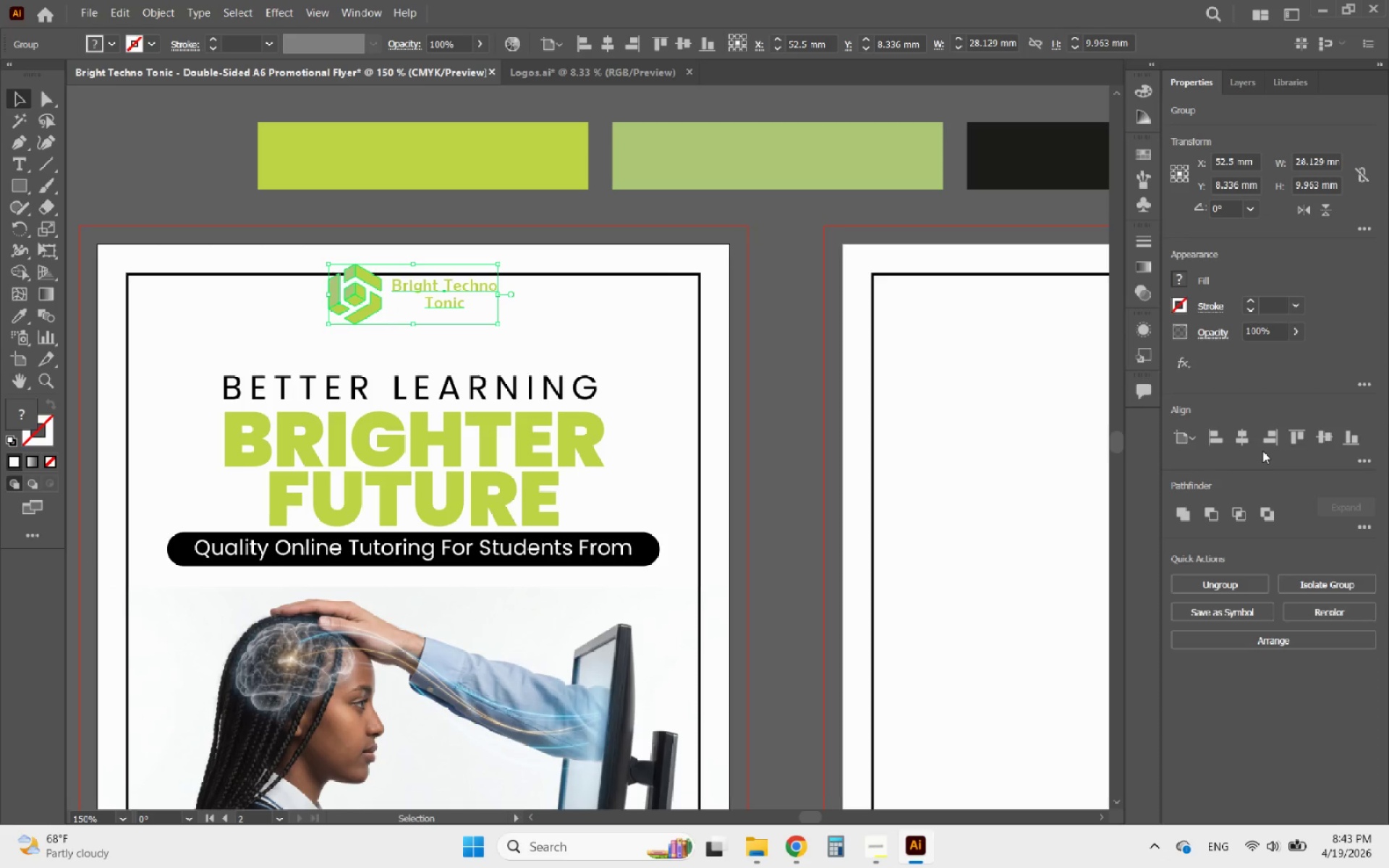 
left_click([1244, 440])
 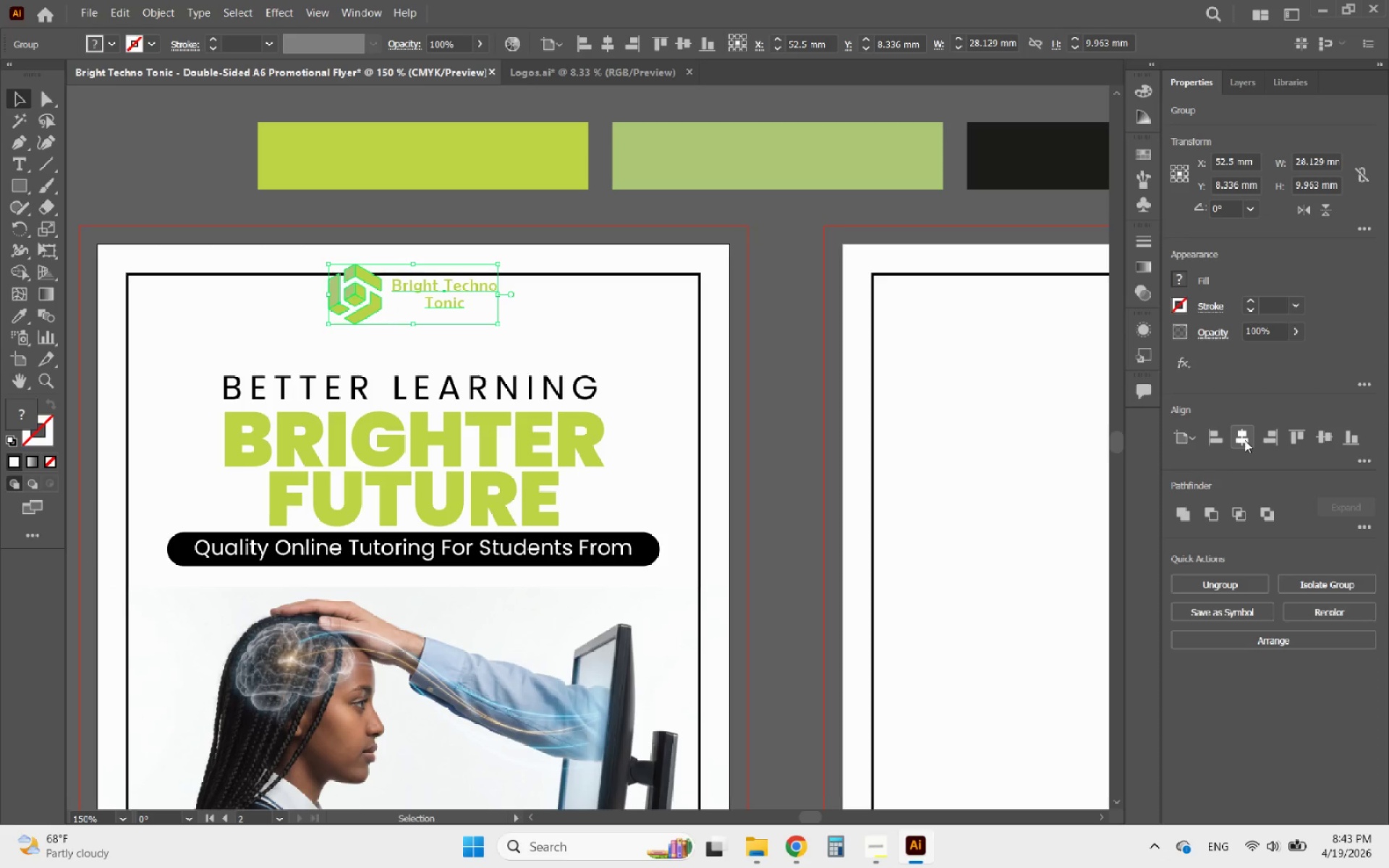 
double_click([1244, 440])
 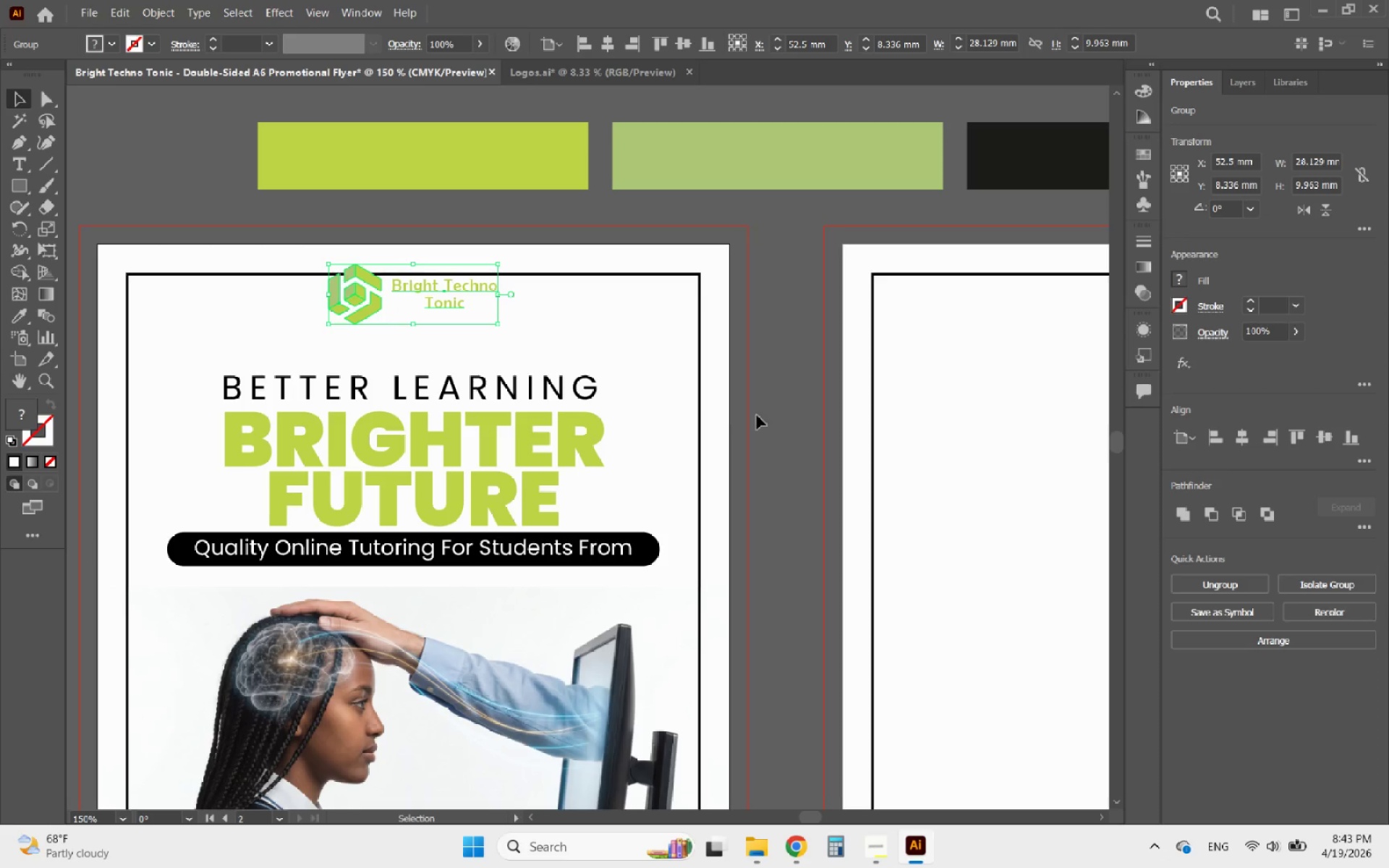 
hold_key(key=AltLeft, duration=1.67)
scroll: coordinate [629, 483], scroll_direction: none, amount: 0.0
 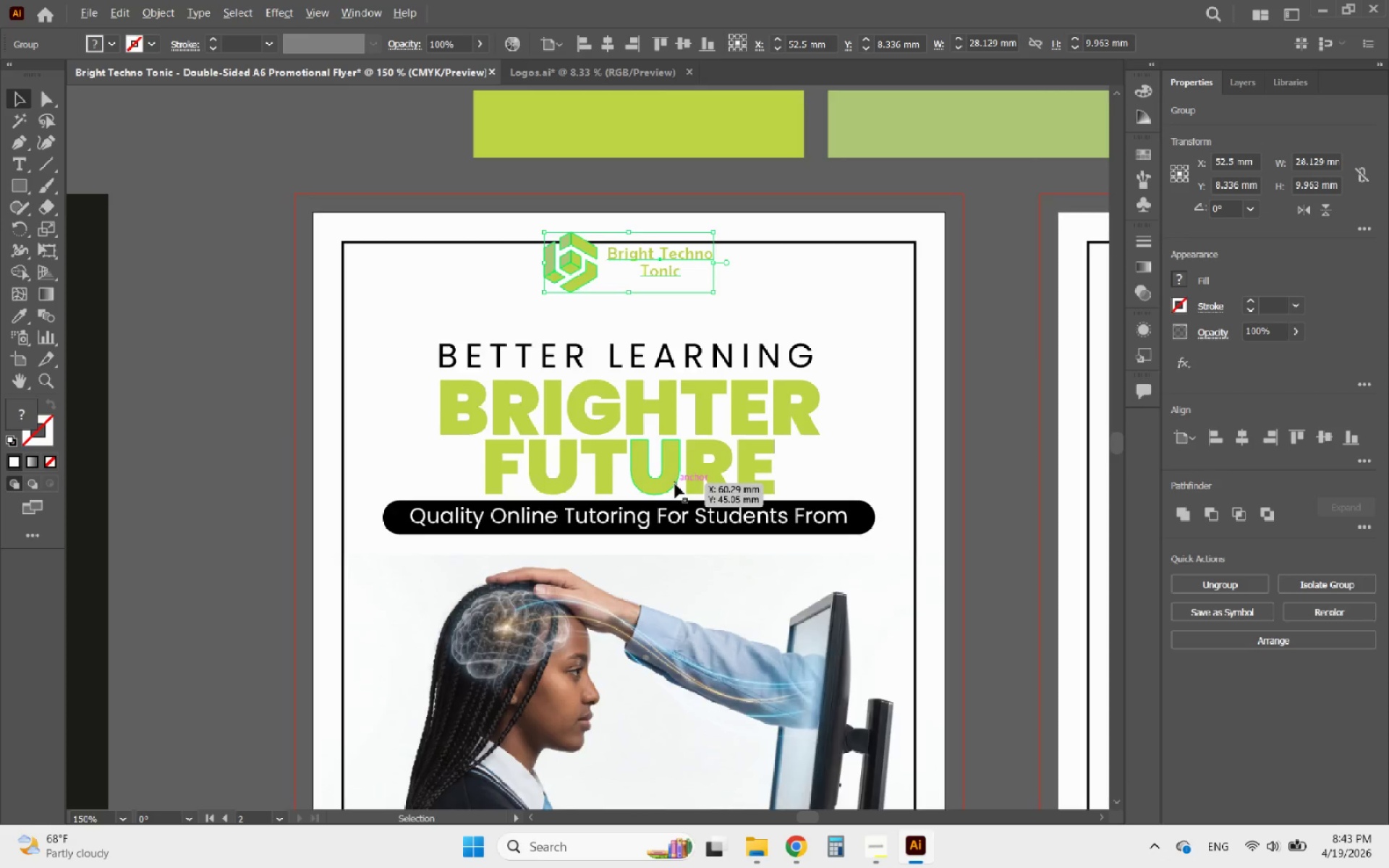 
scroll: coordinate [675, 484], scroll_direction: up, amount: 1.0
 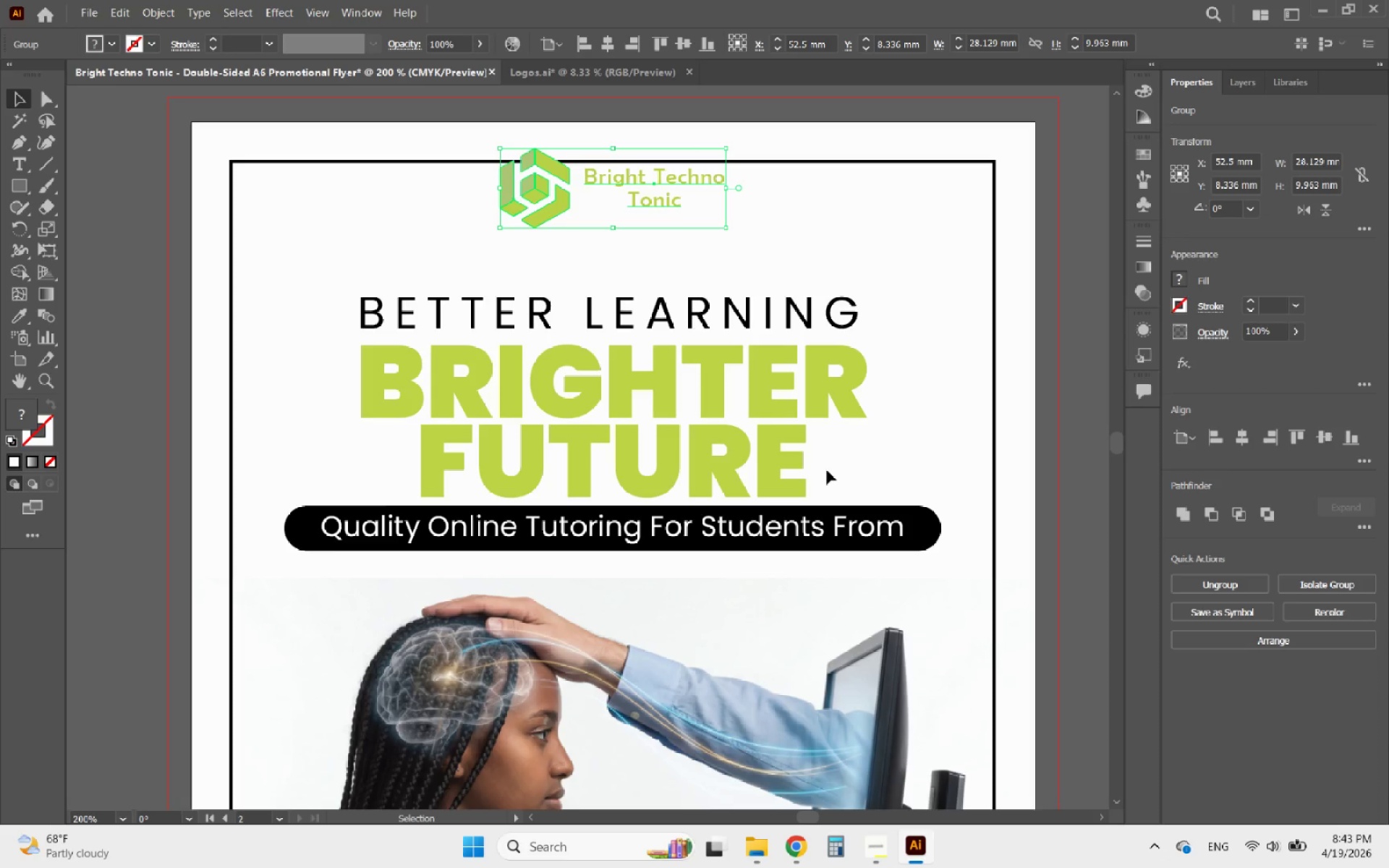 
left_click_drag(start_coordinate=[831, 470], to_coordinate=[399, 316])
 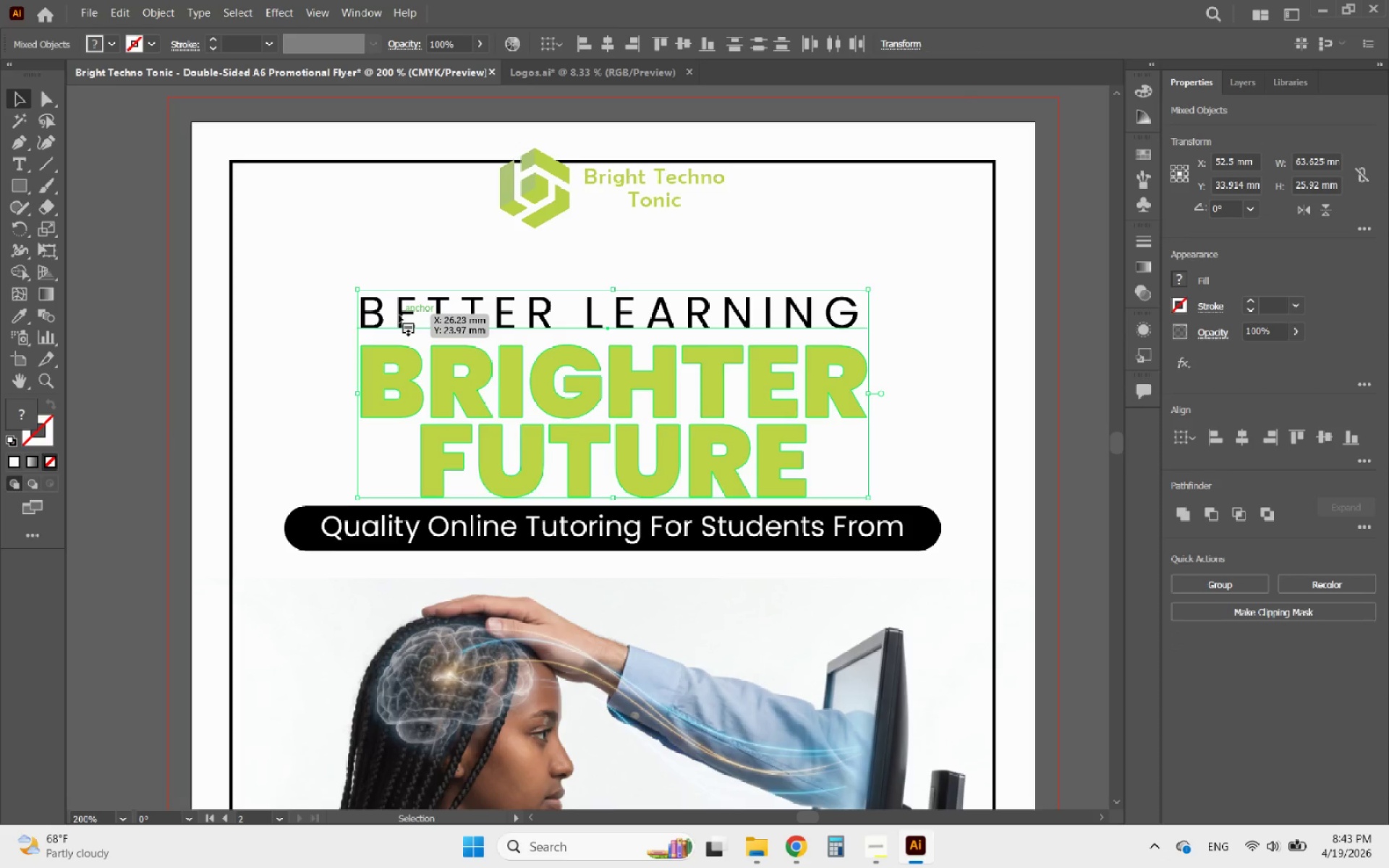 
key(ArrowUp)
 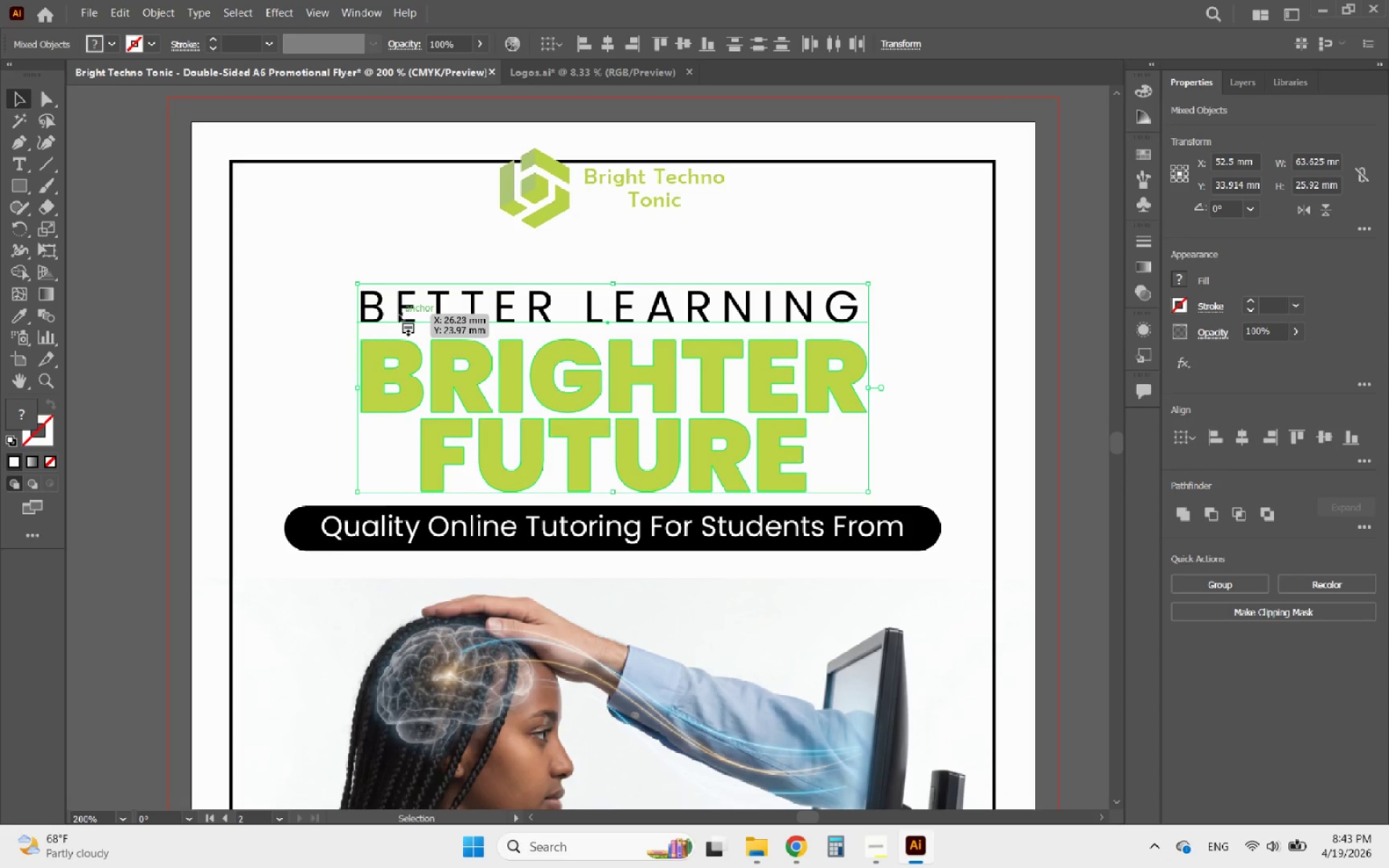 
key(ArrowUp)
 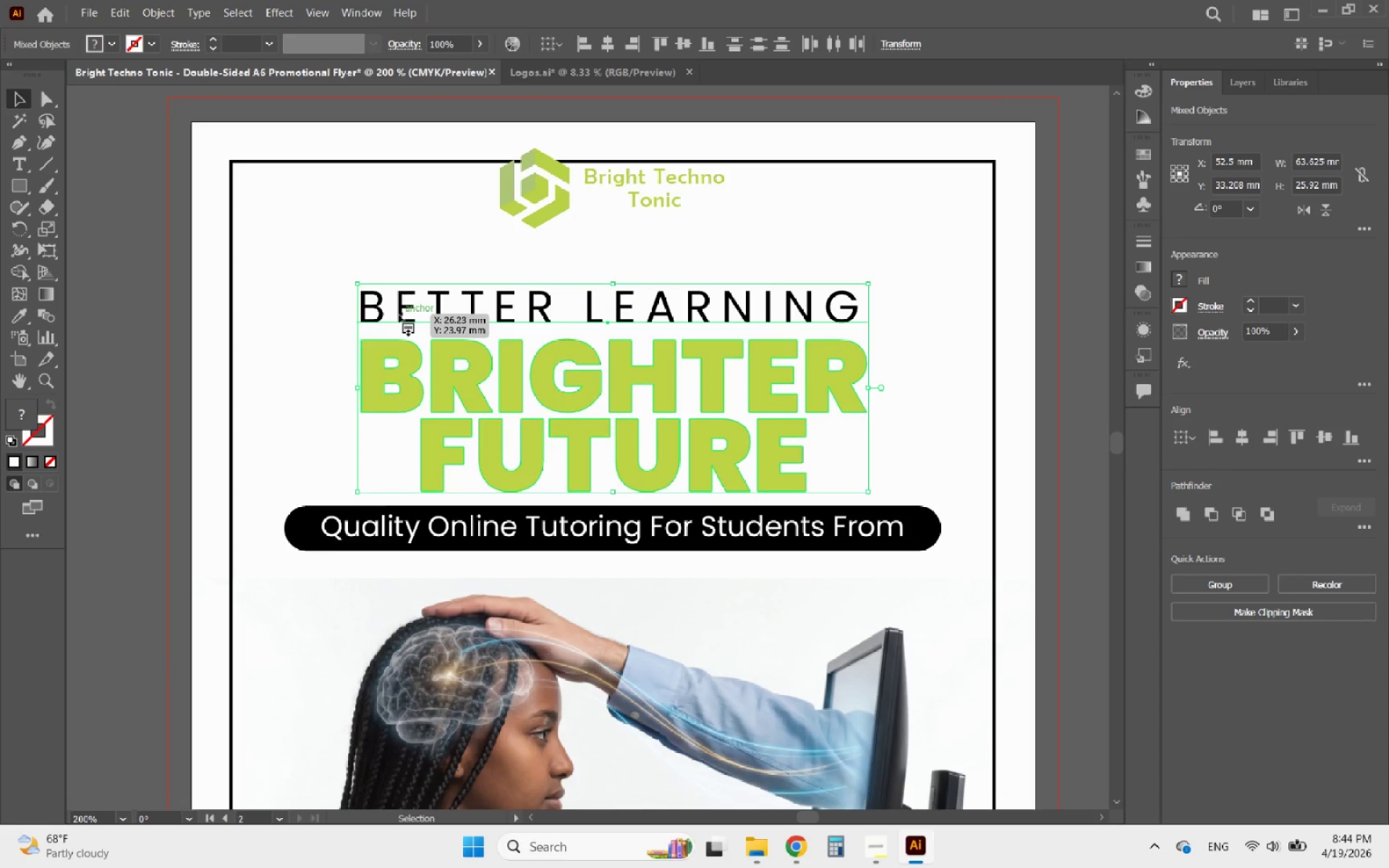 
key(ArrowDown)
 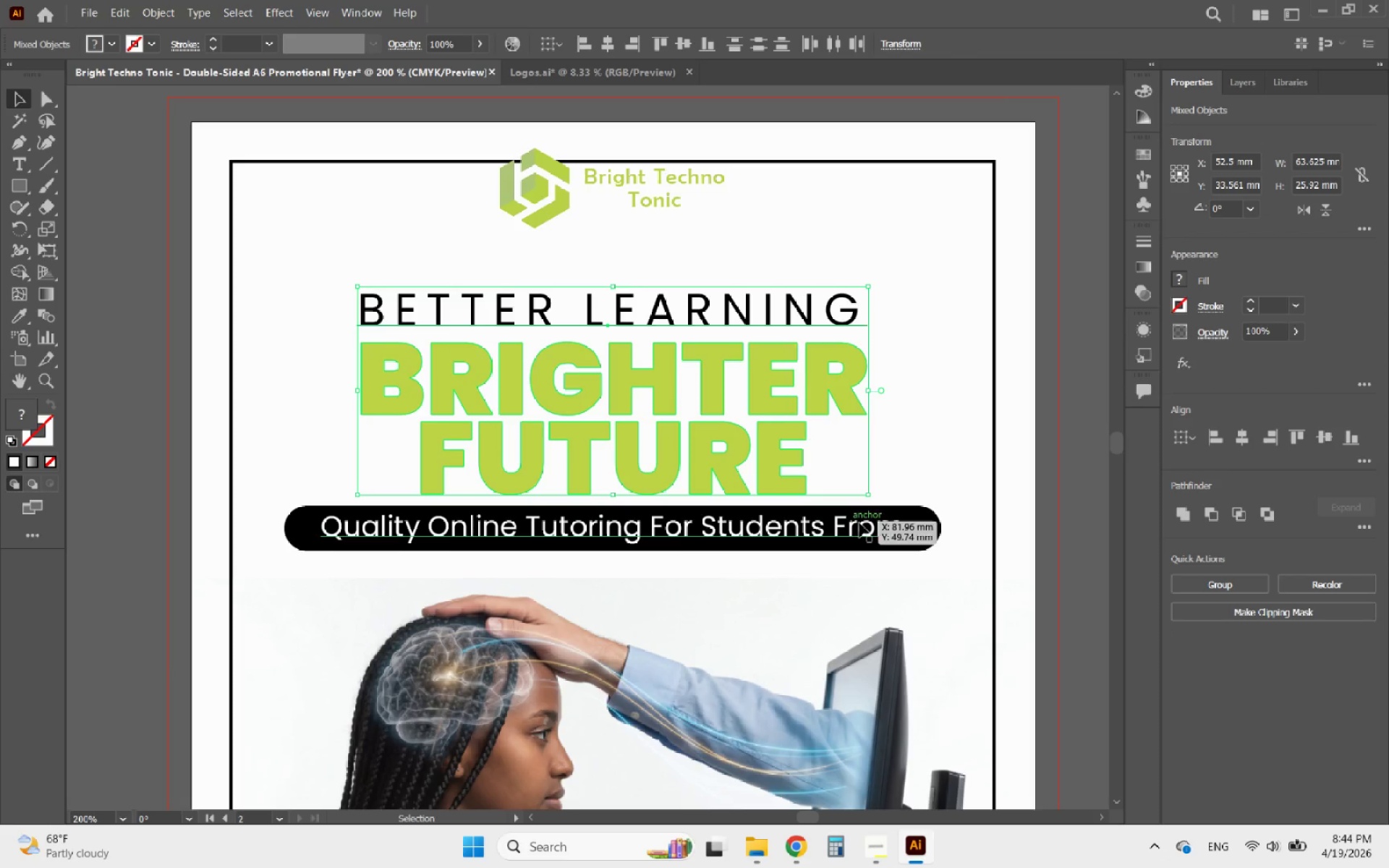 
left_click([917, 537])
 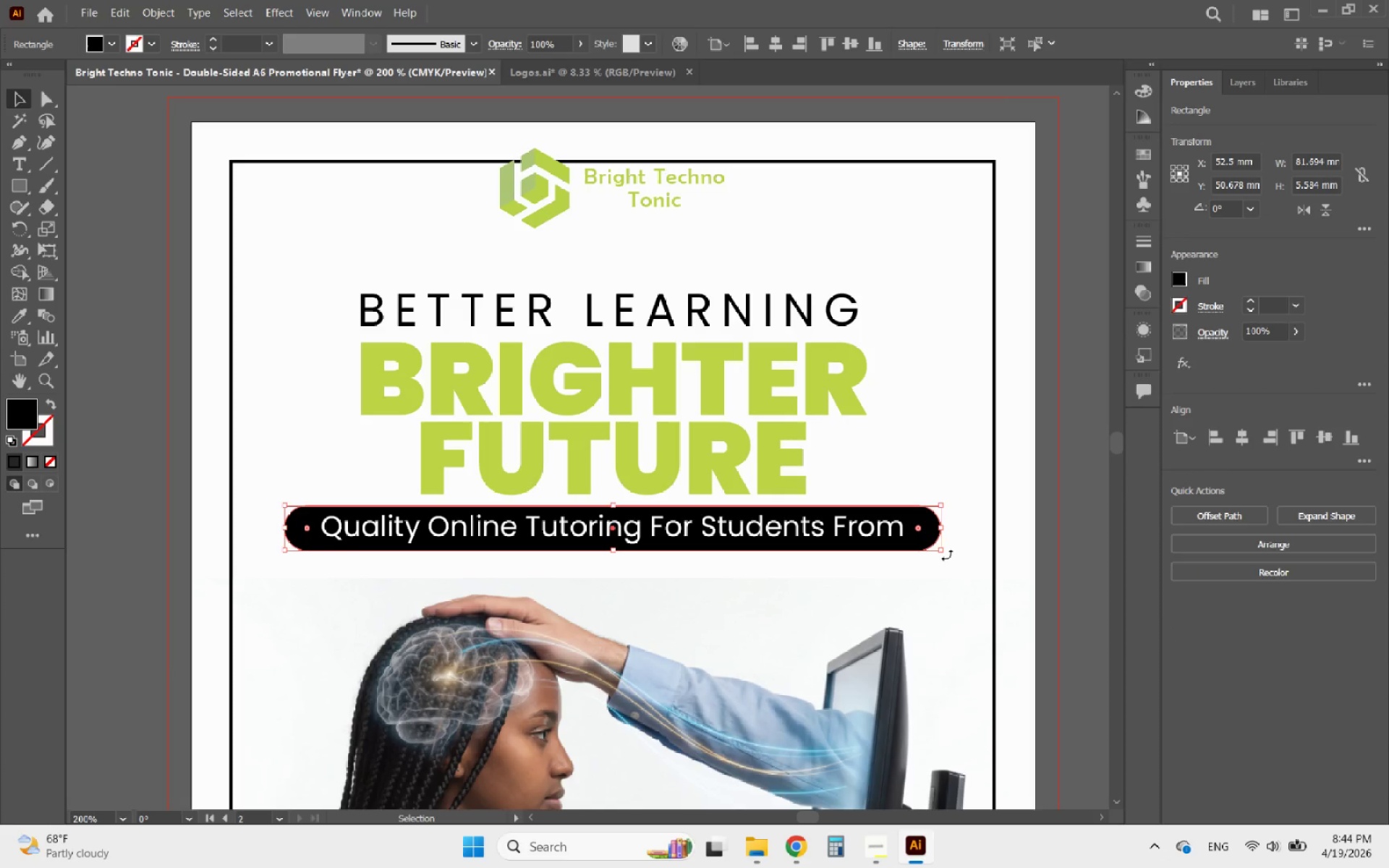 
left_click_drag(start_coordinate=[947, 555], to_coordinate=[958, 533])
 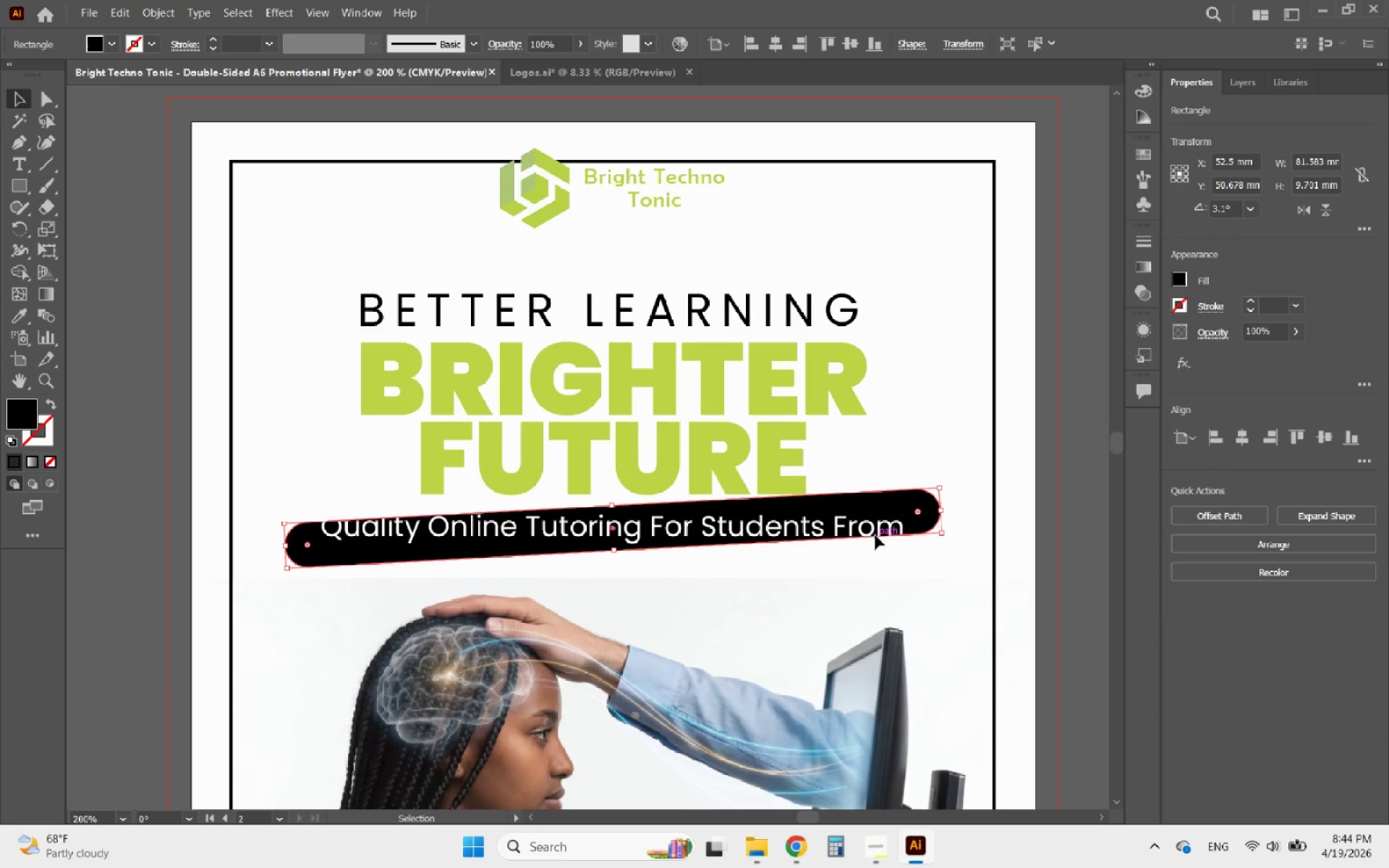 
left_click([875, 535])
 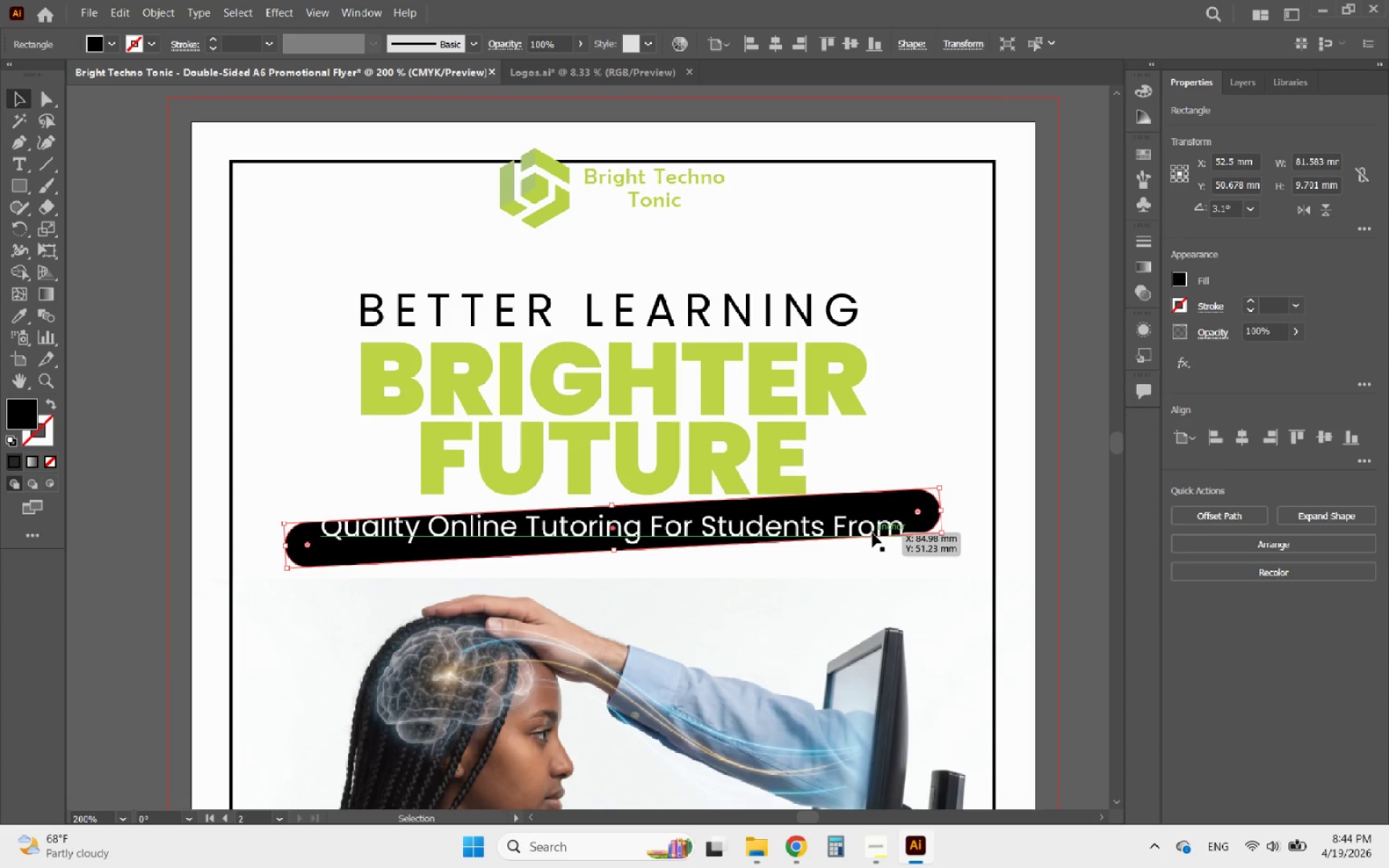 
left_click([872, 533])
 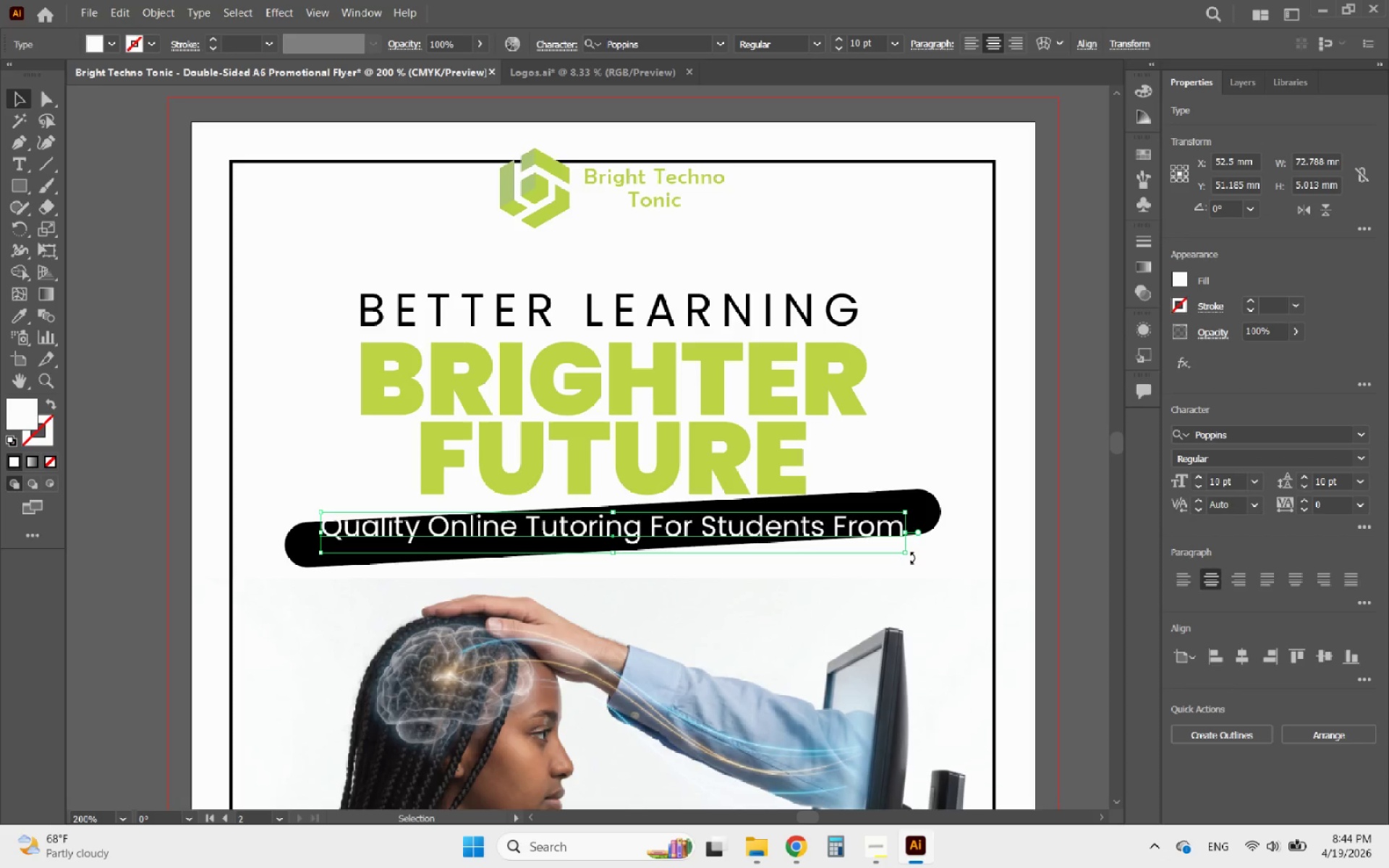 
left_click_drag(start_coordinate=[912, 558], to_coordinate=[920, 542])
 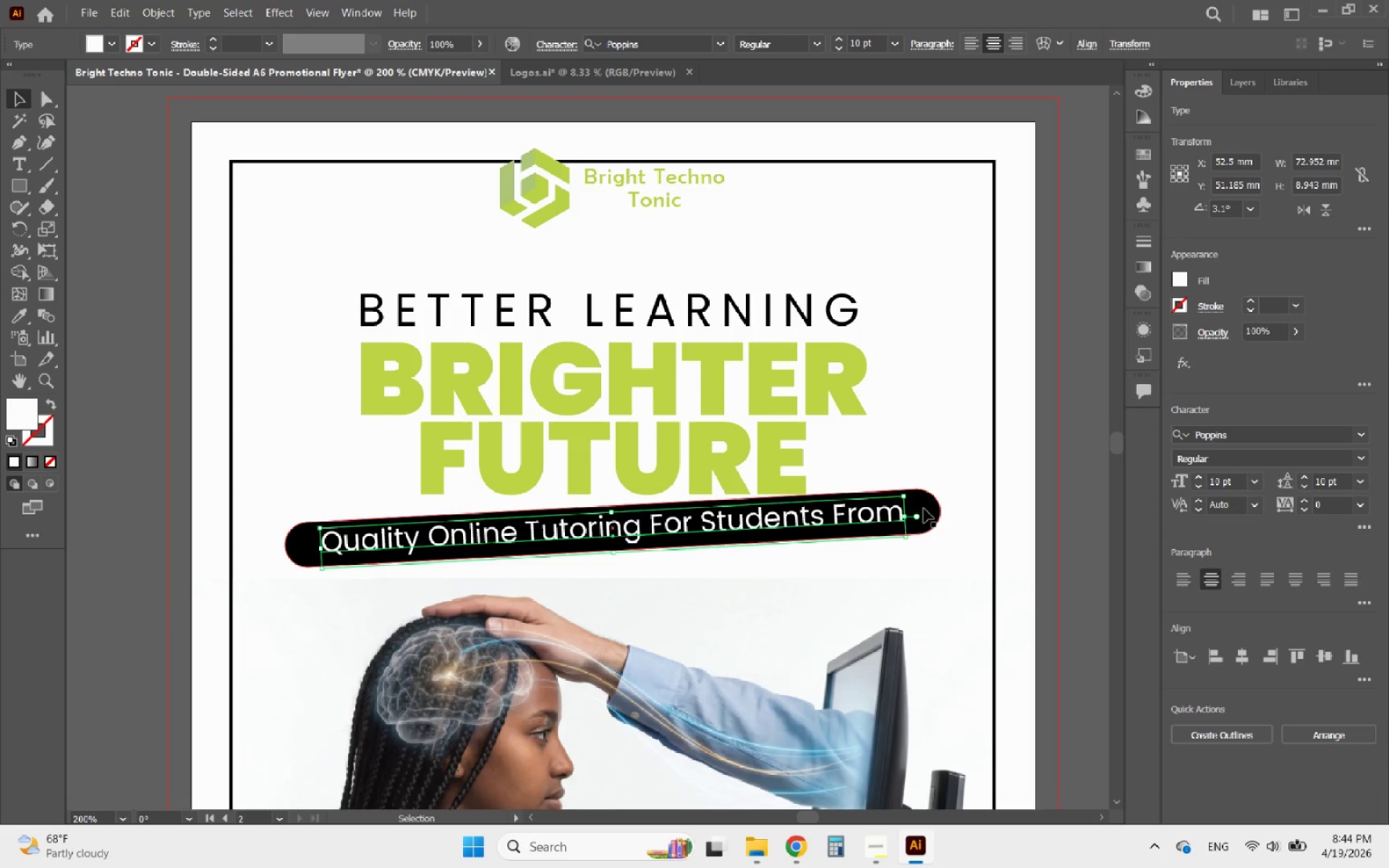 
hold_key(key=ShiftLeft, duration=0.42)
left_click([924, 509])
 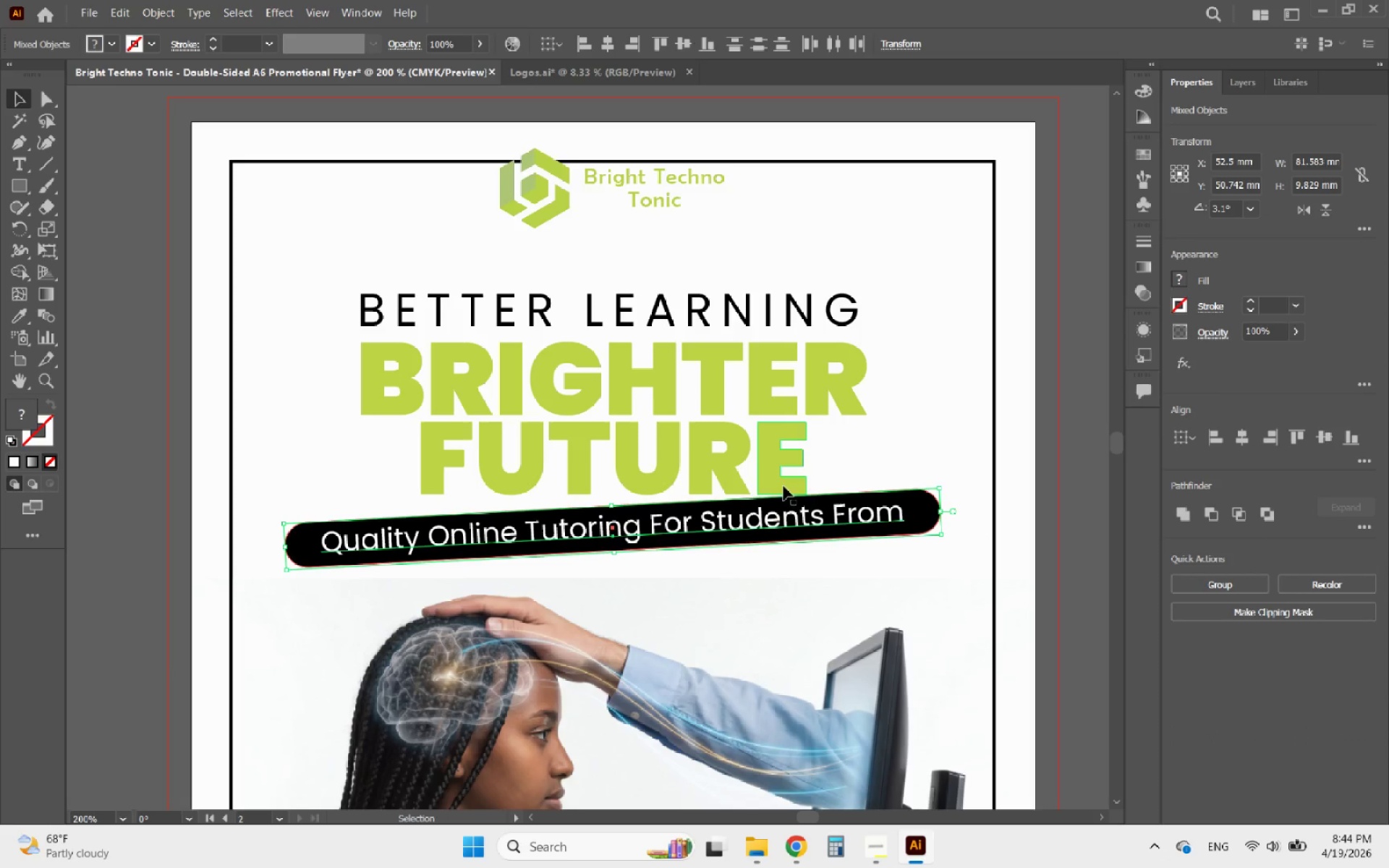 
left_click([687, 476])
 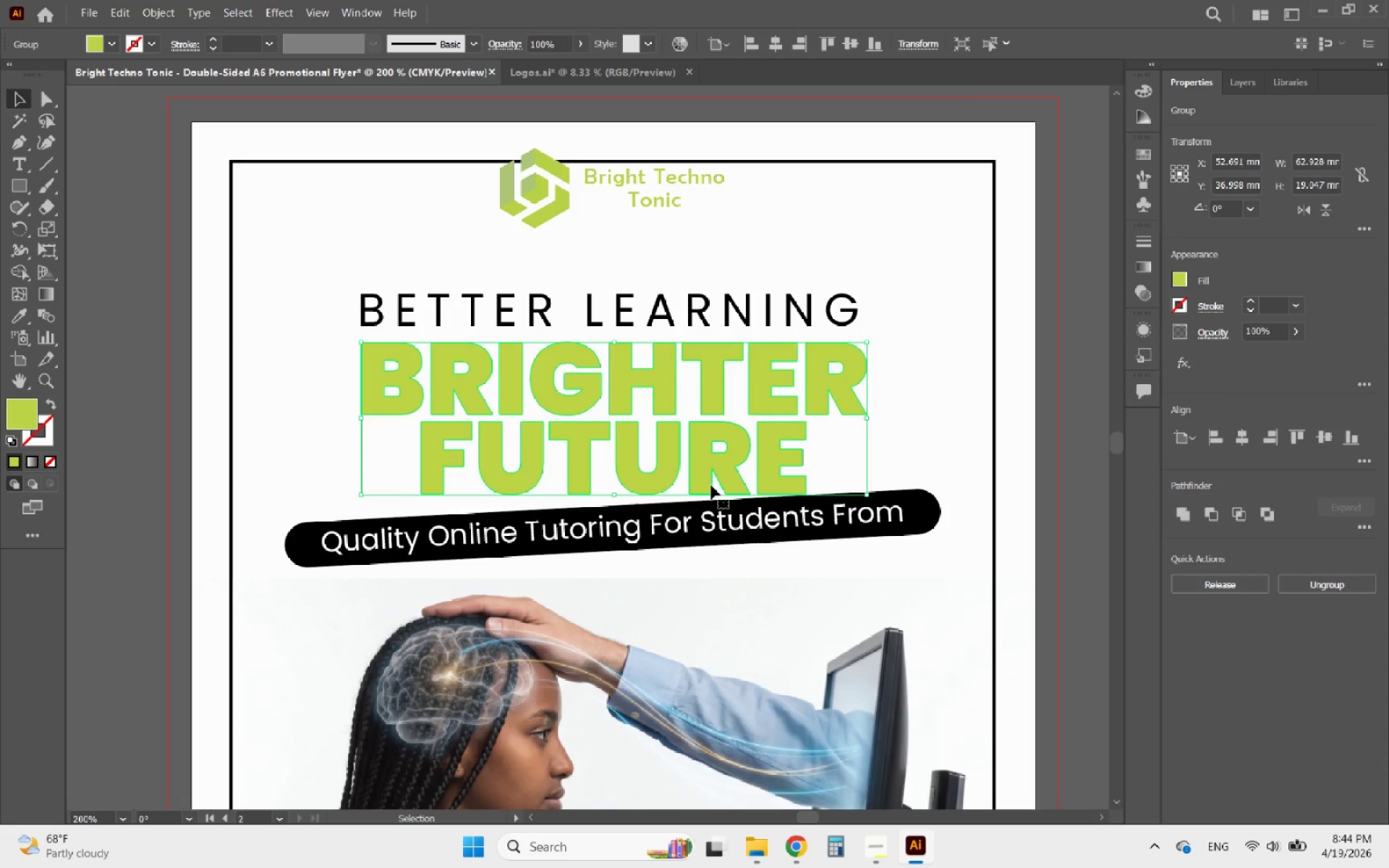 
hold_key(key=ShiftLeft, duration=2.58)
left_click_drag(start_coordinate=[867, 498], to_coordinate=[903, 525])
 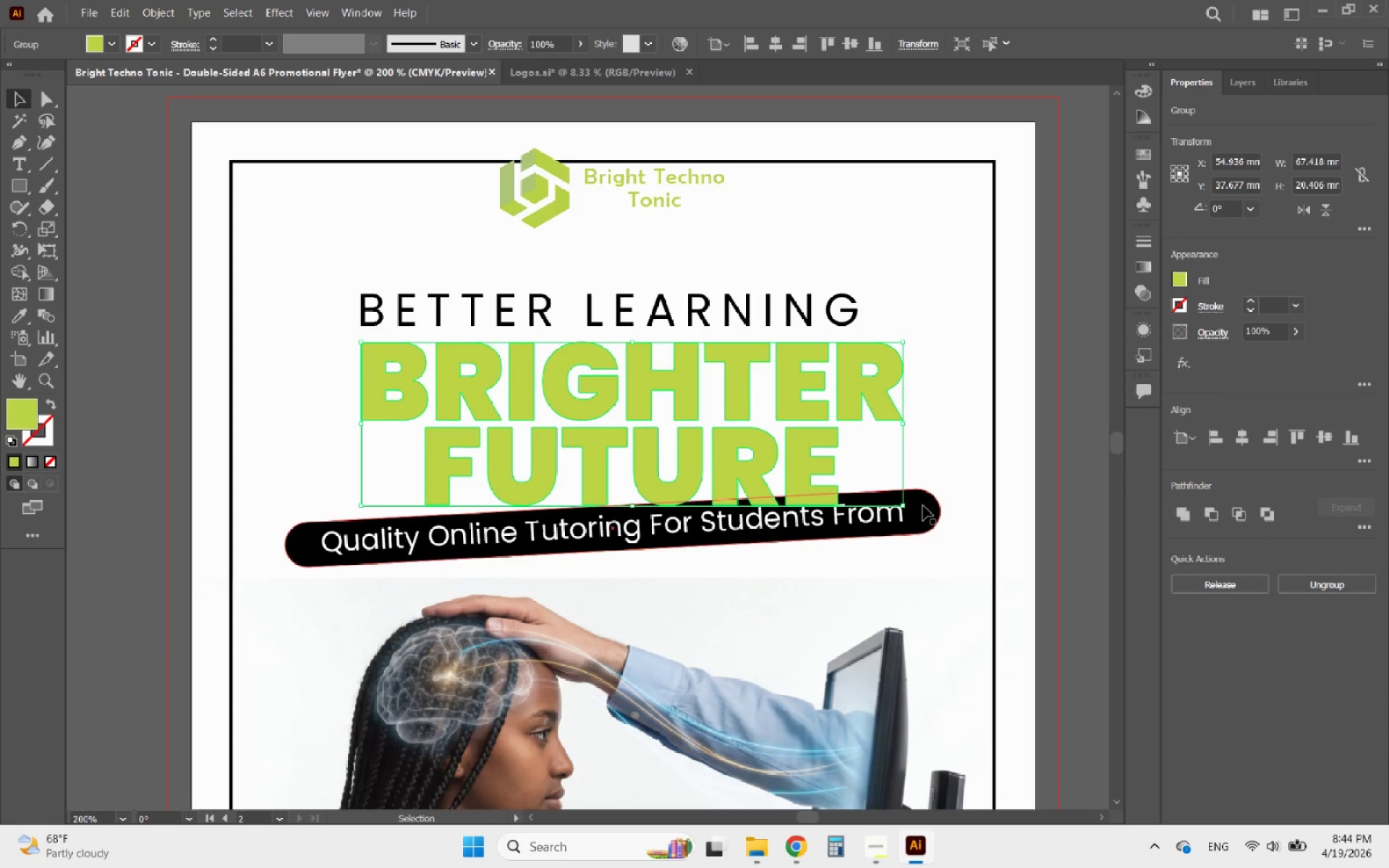 
left_click([923, 506])
 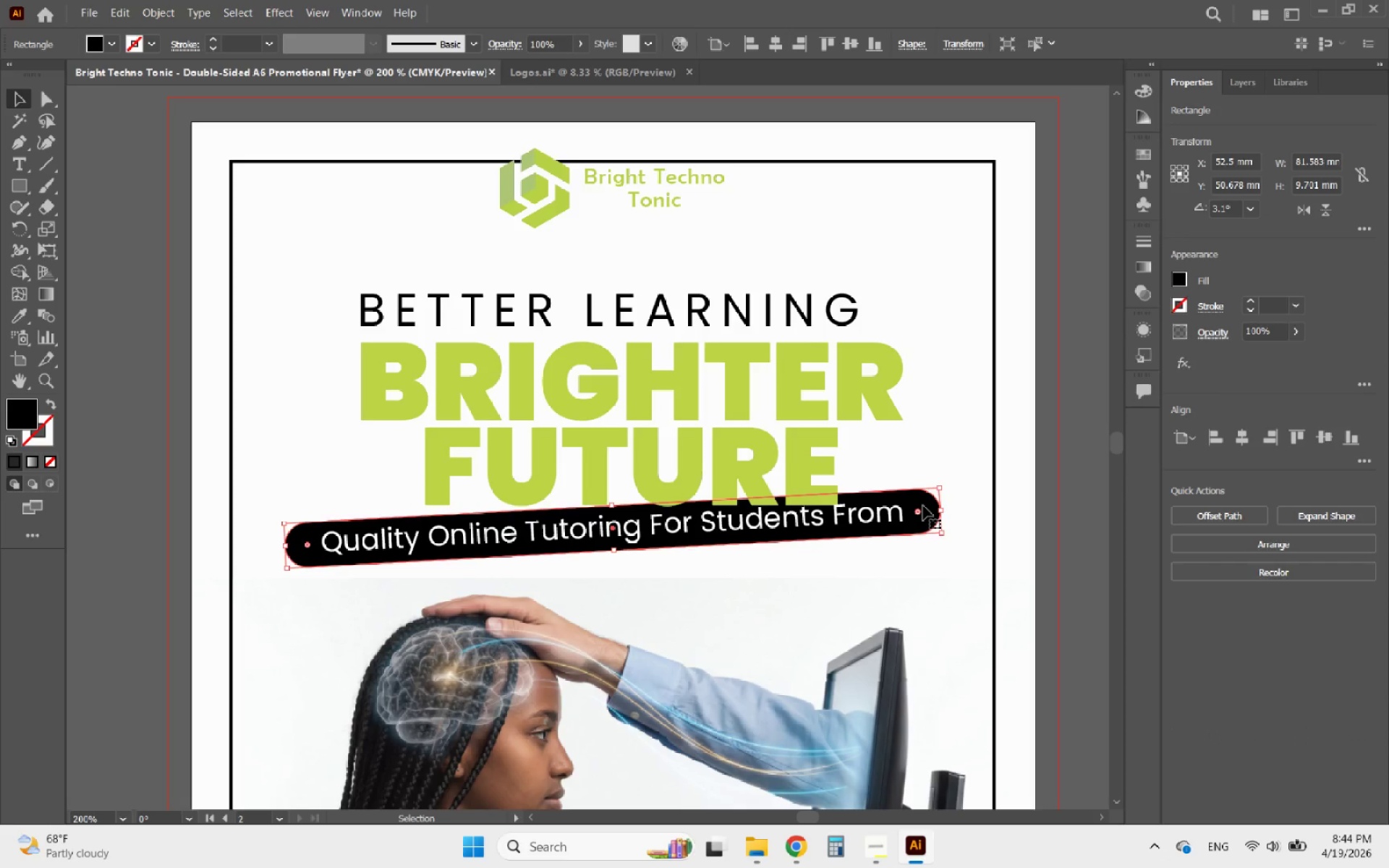 
right_click([906, 498])
 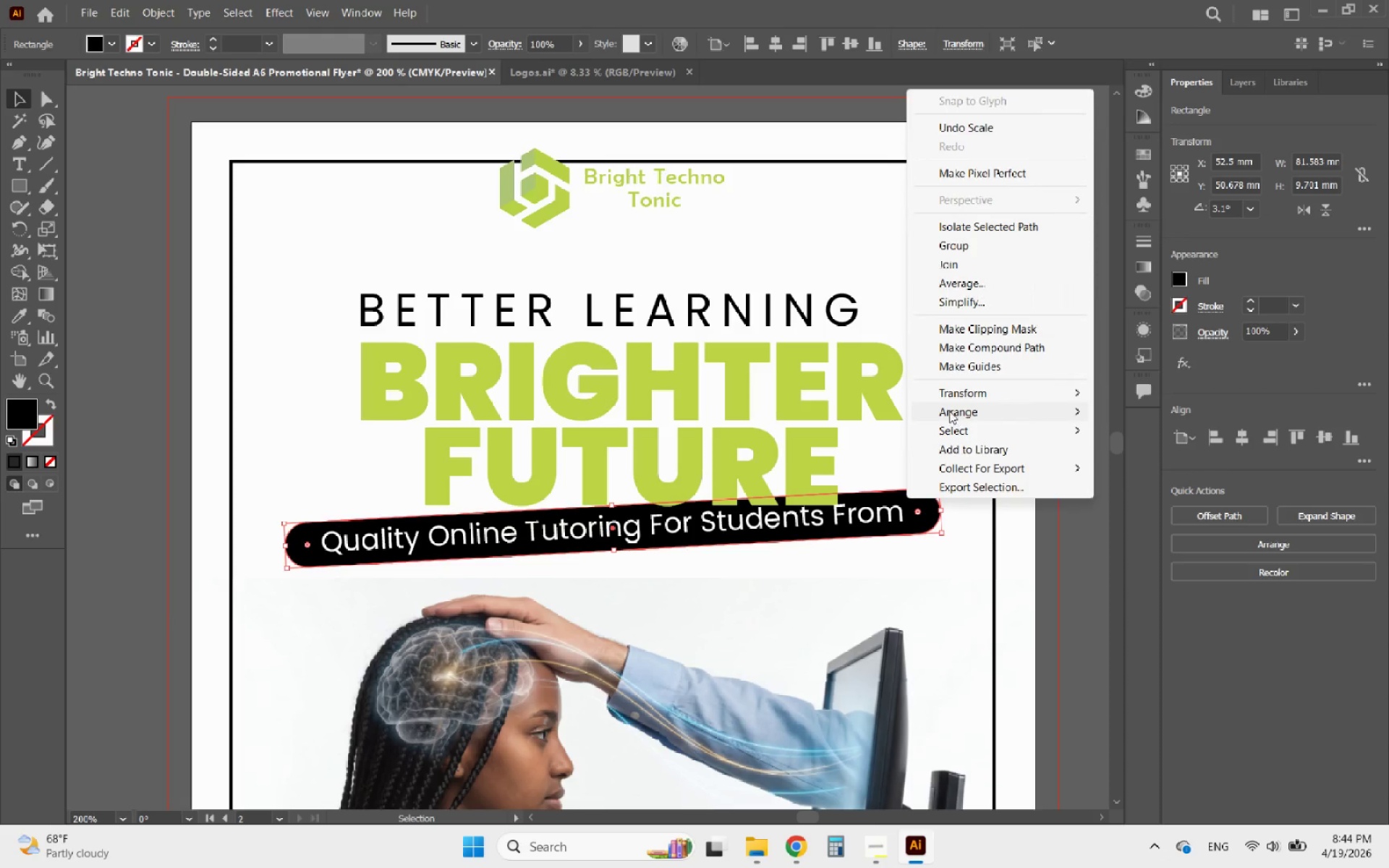 
left_click([949, 411])
 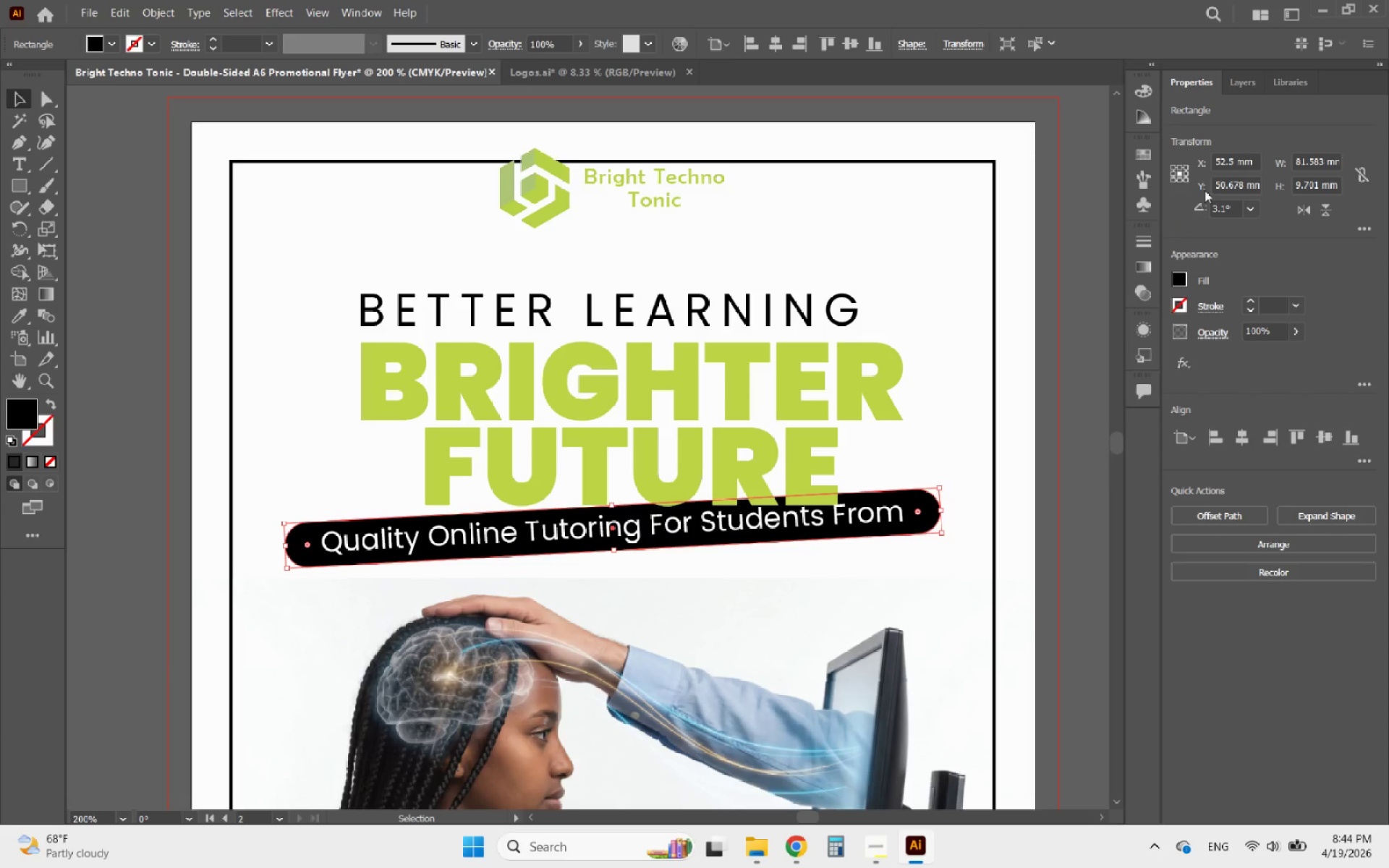 
left_click([1244, 83])
 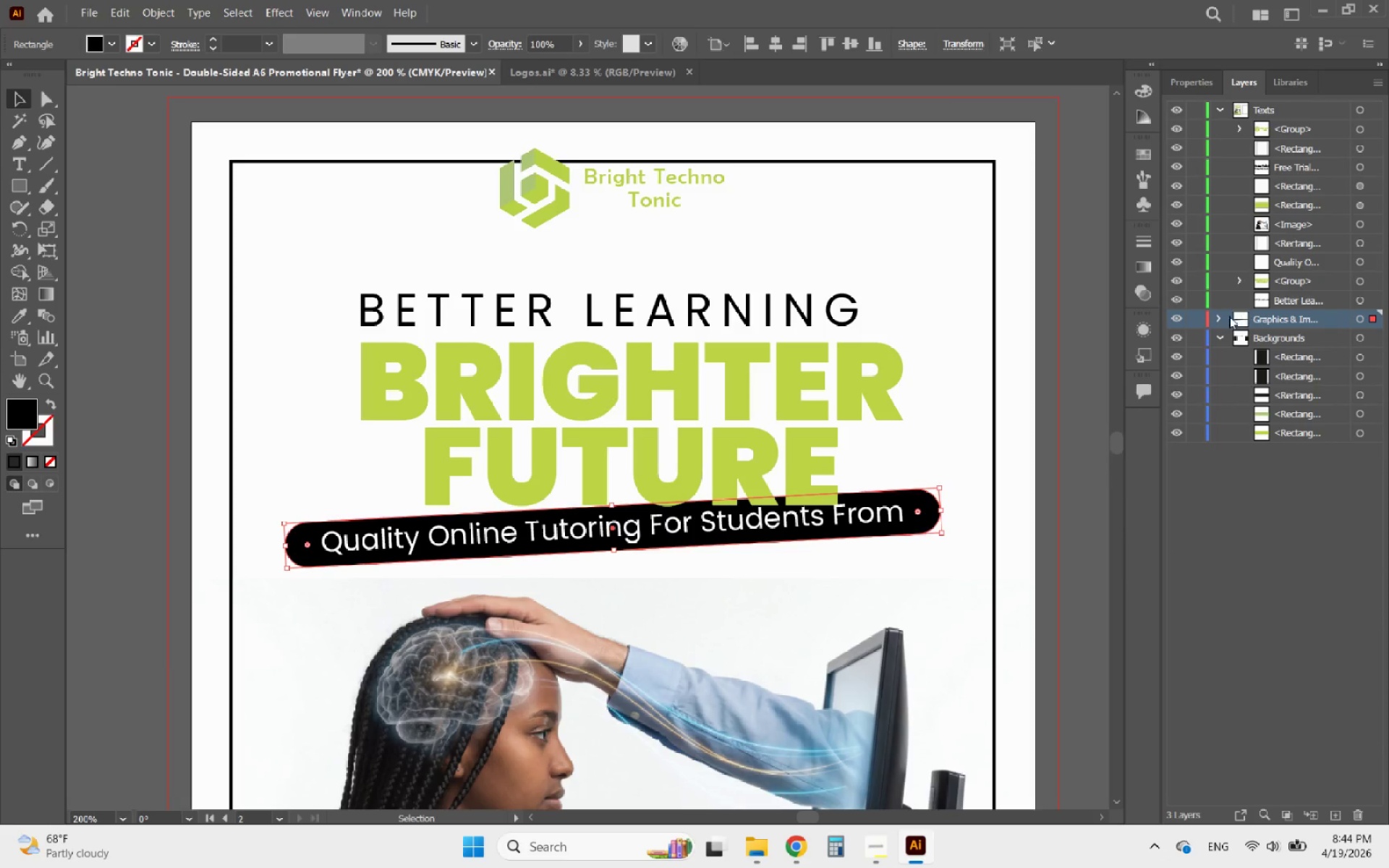 
left_click([1220, 316])
 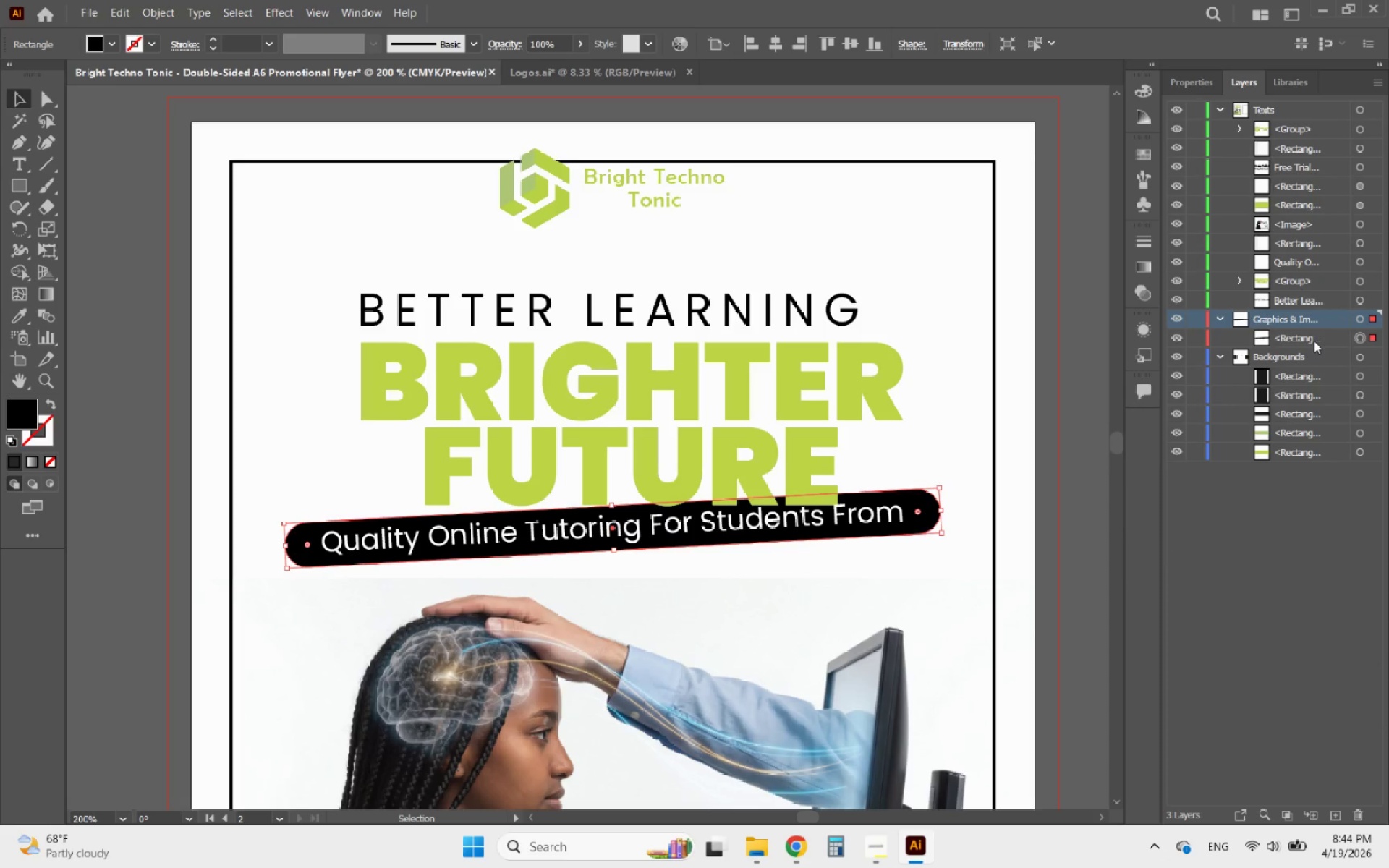 
left_click_drag(start_coordinate=[1315, 341], to_coordinate=[1286, 272])
 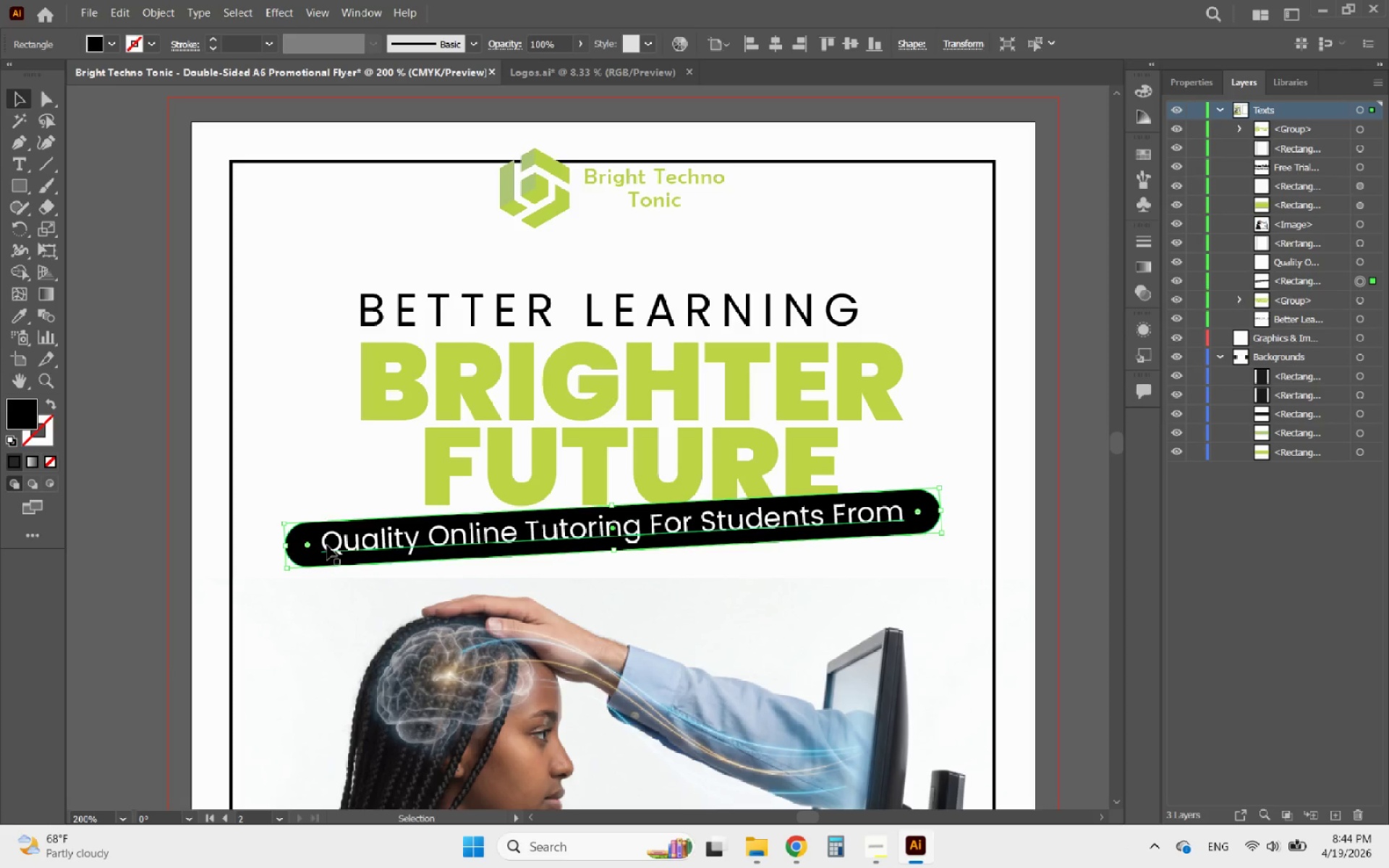 
left_click([127, 425])
 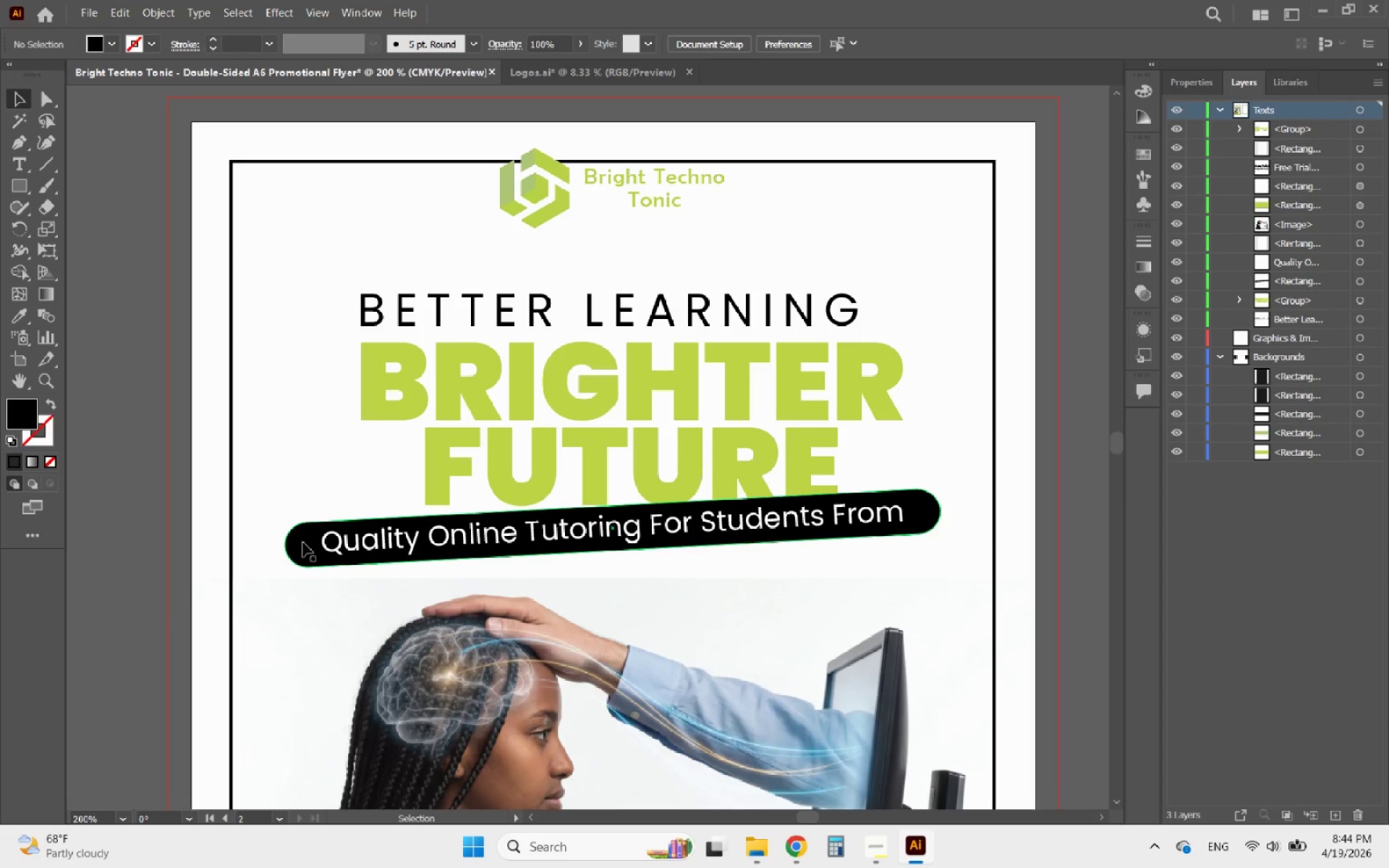 
left_click([303, 542])
 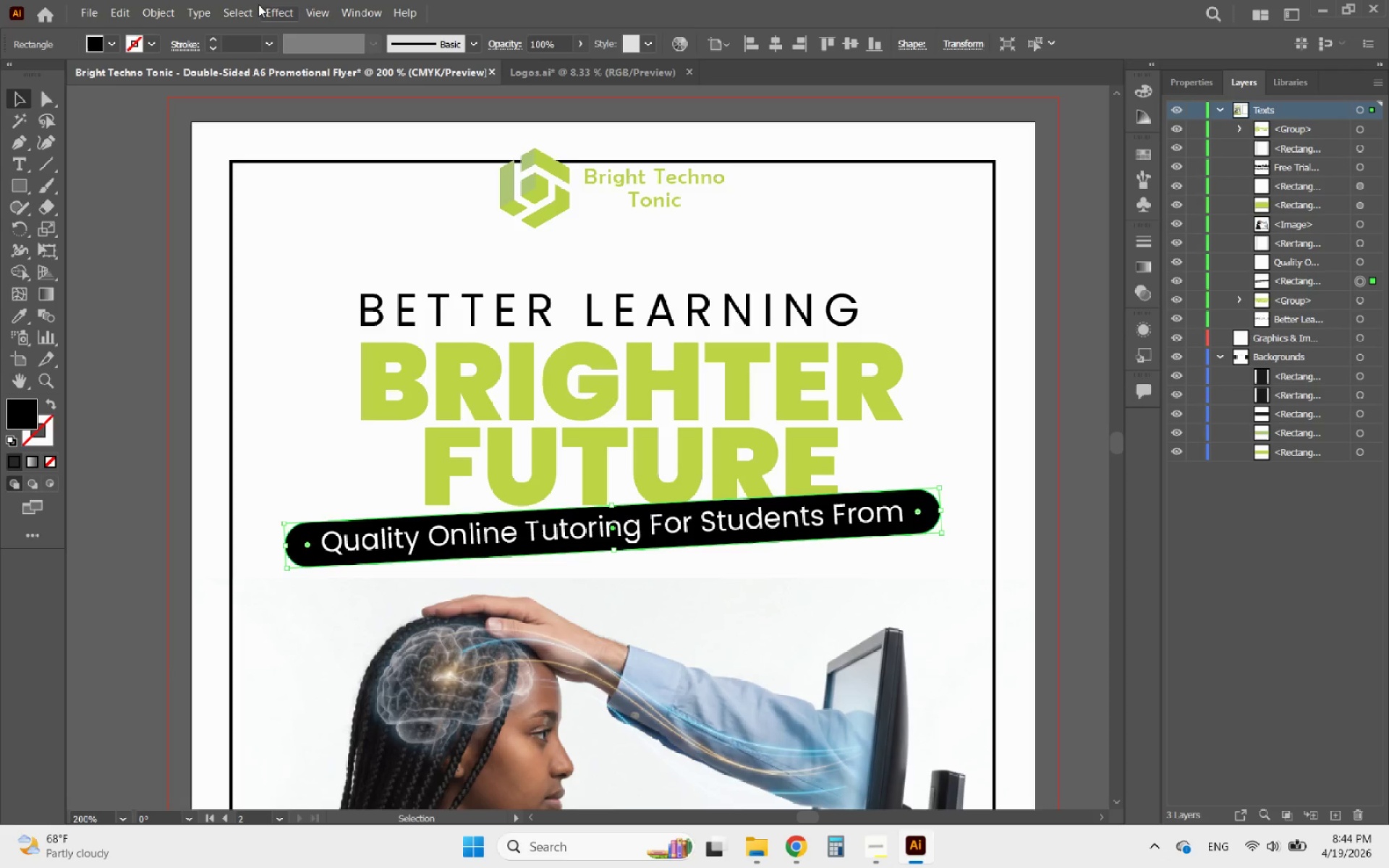 
left_click([275, 7])
 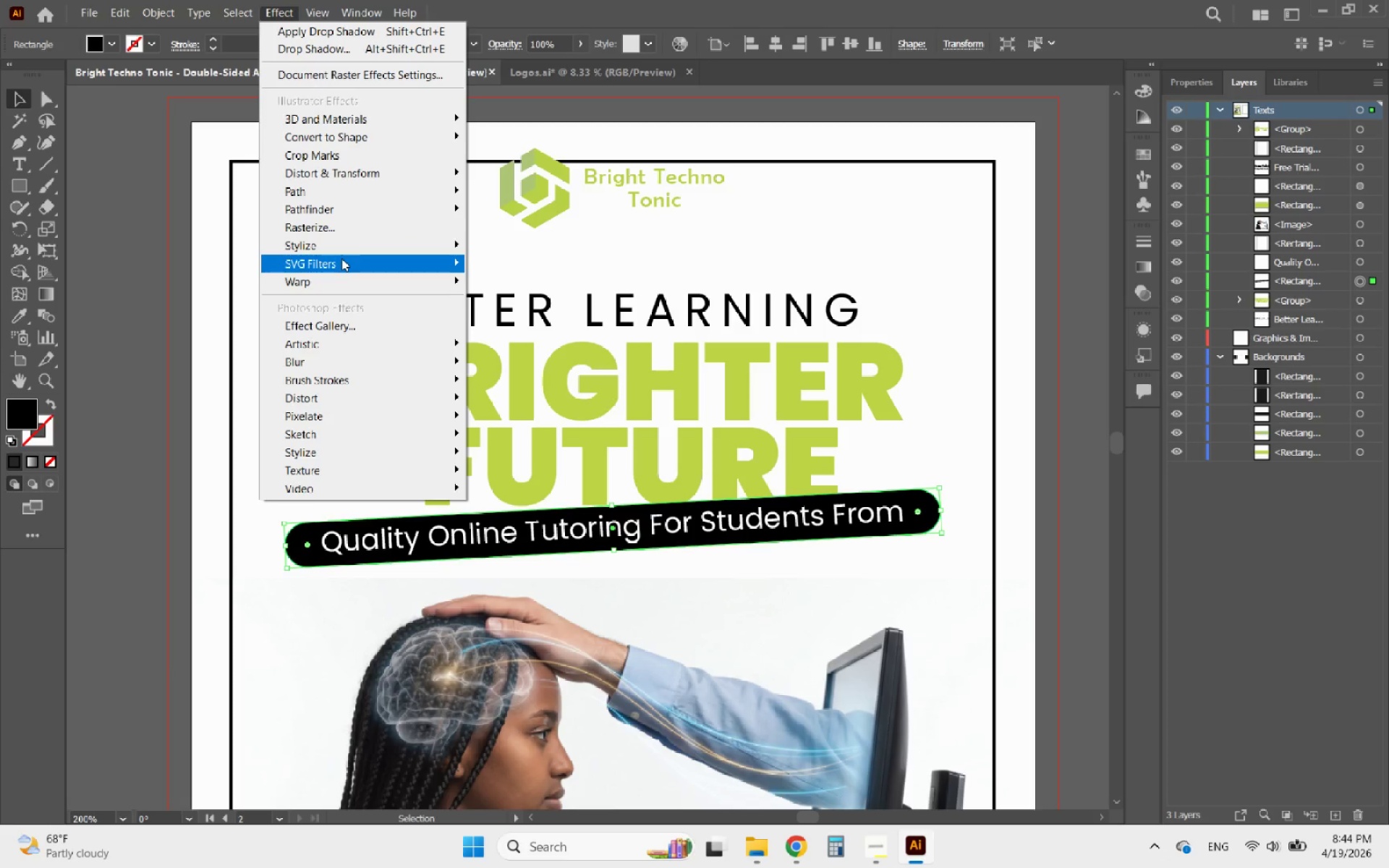 
left_click([352, 252])
 